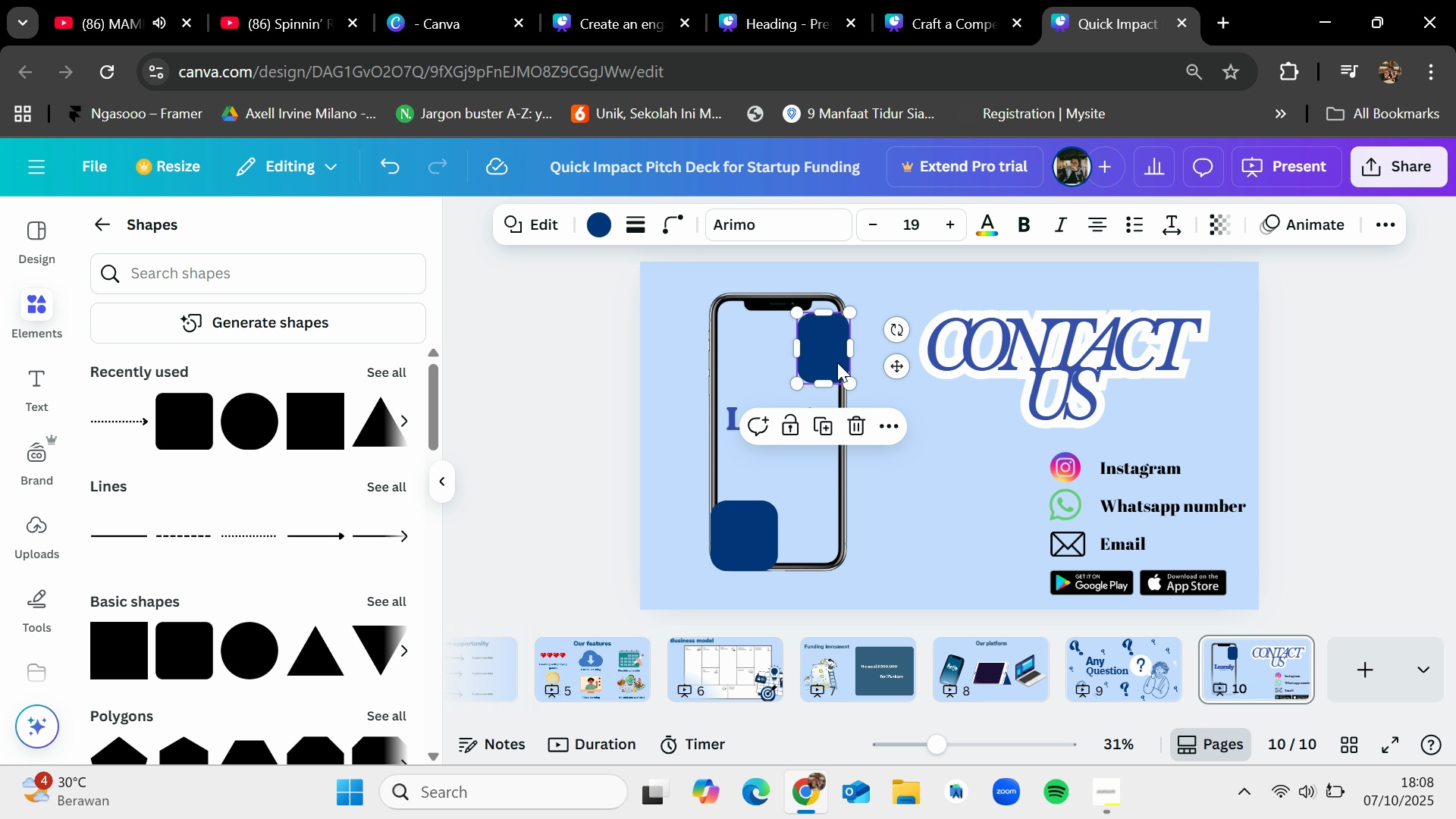 
key(Control+Z)
 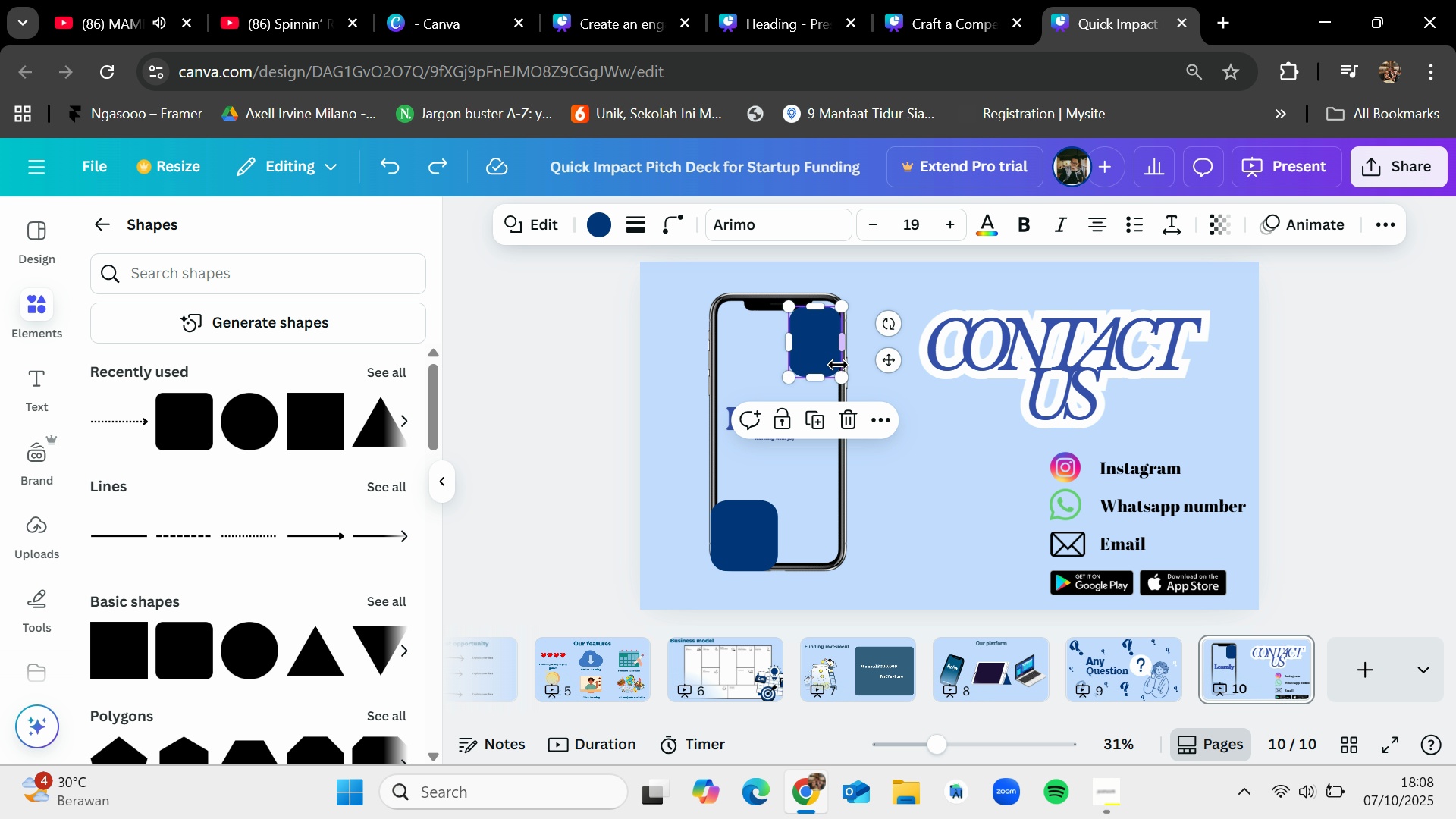 
key(Delete)
 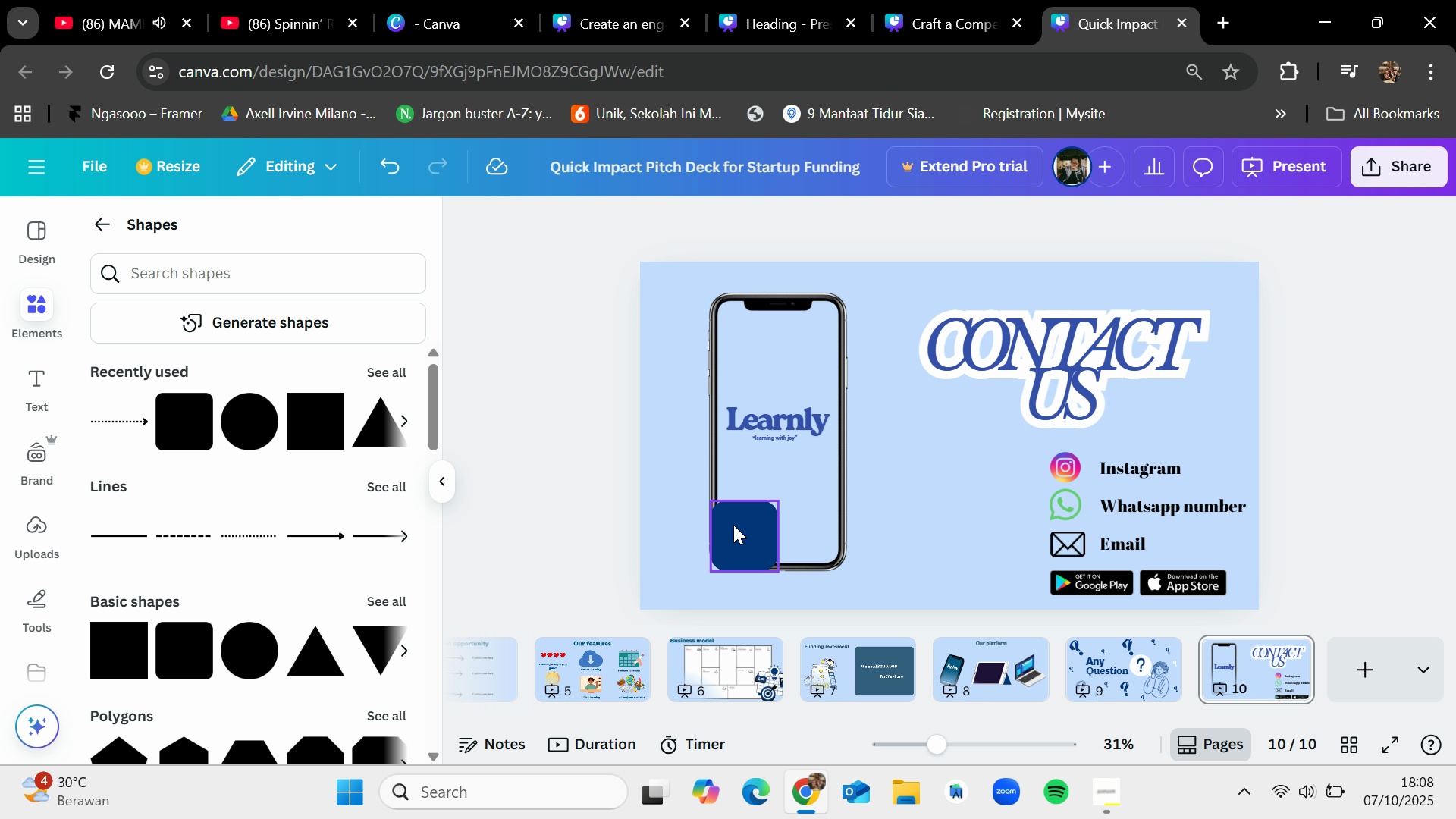 
key(Control+C)
 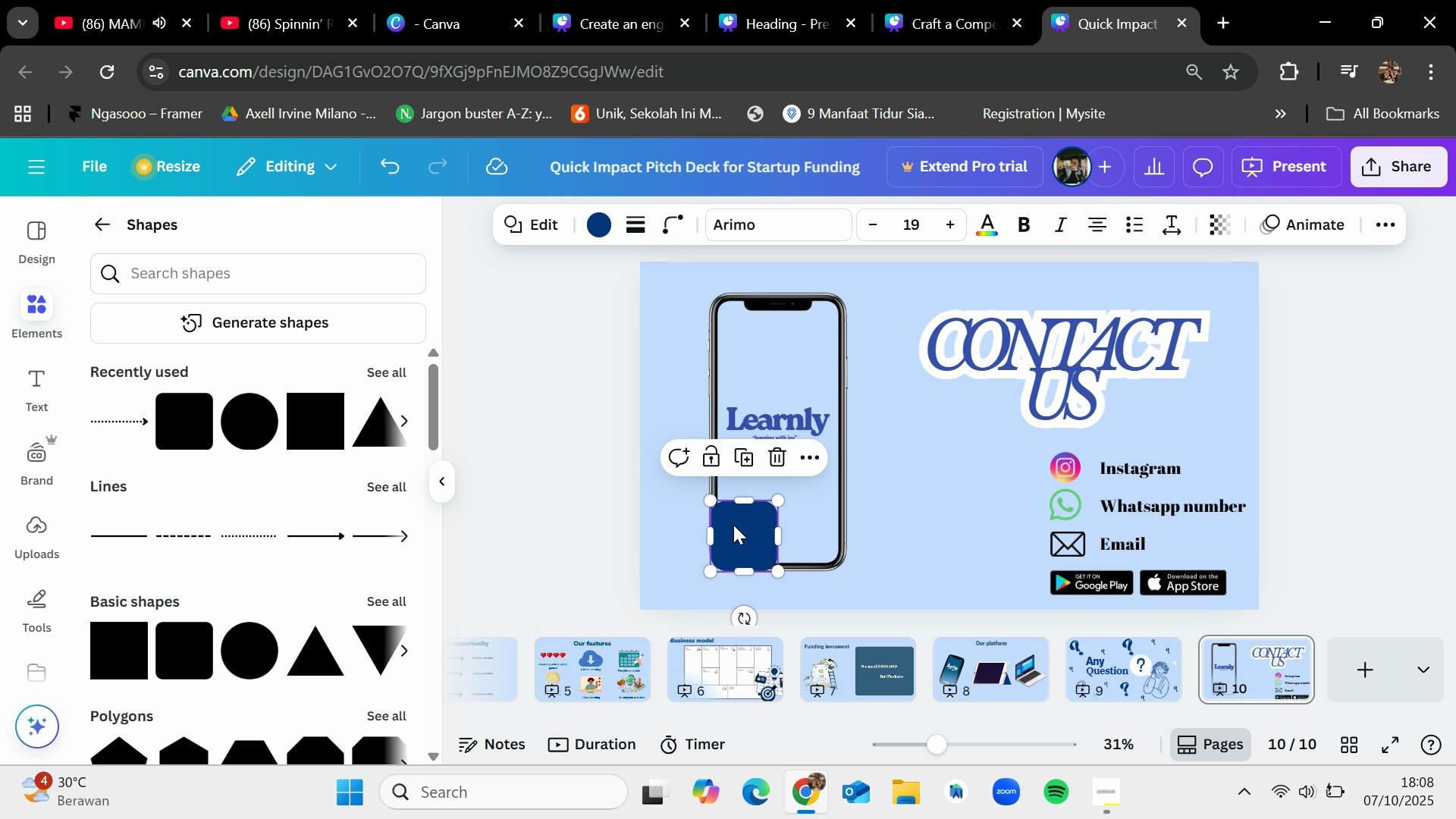 
key(Control+V)
 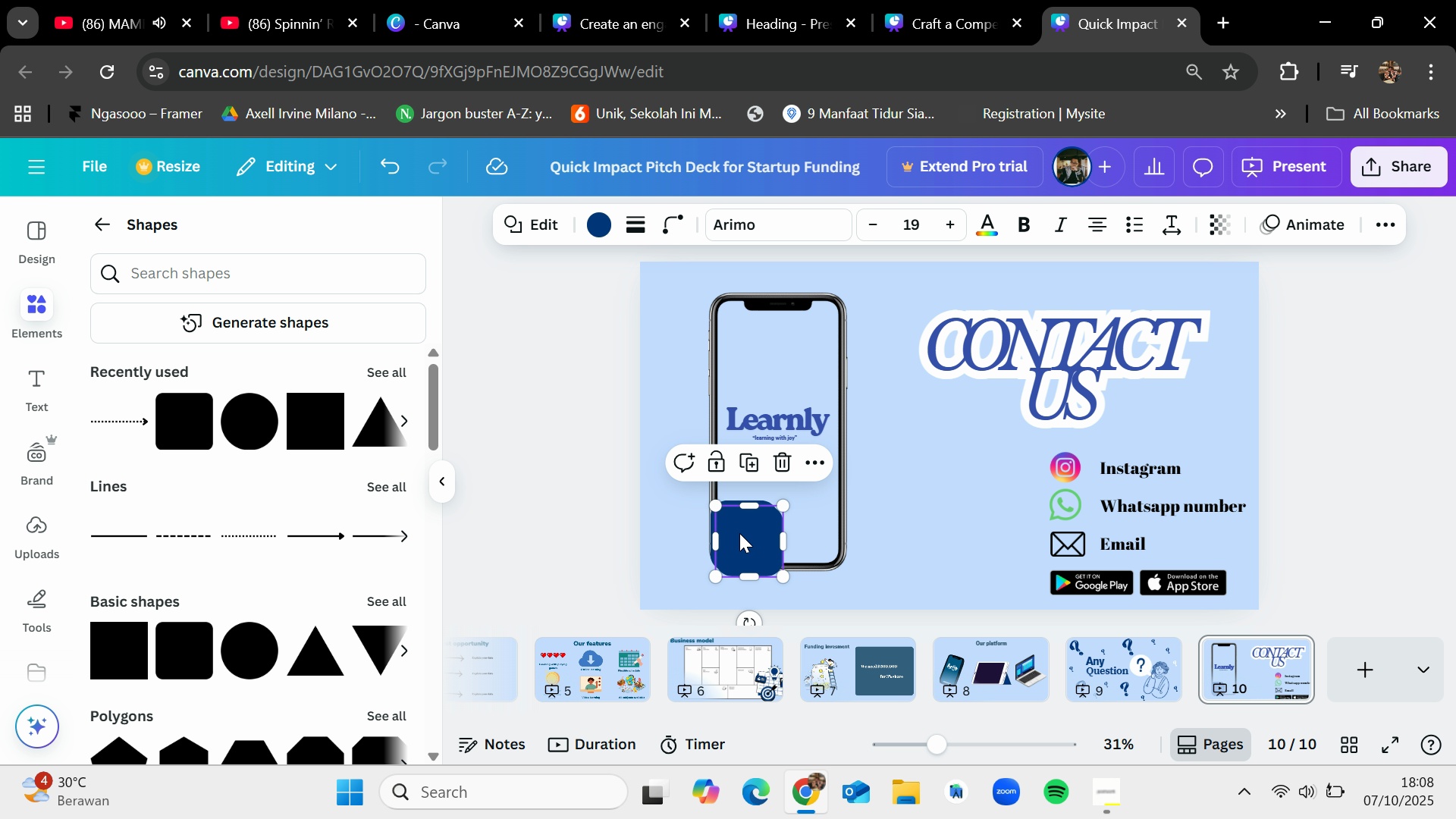 
left_click_drag(start_coordinate=[741, 533], to_coordinate=[814, 340])
 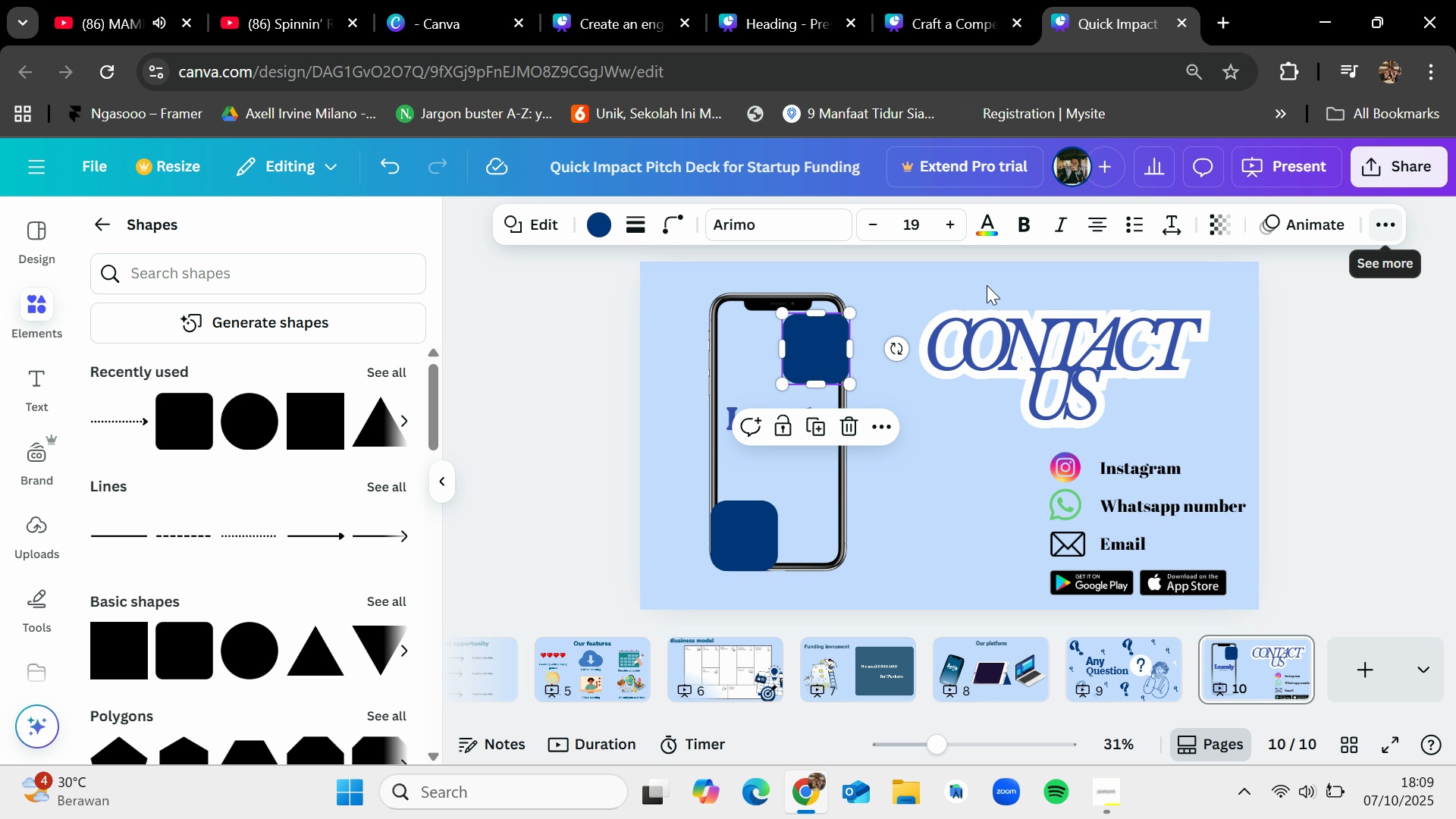 
left_click([725, 330])
 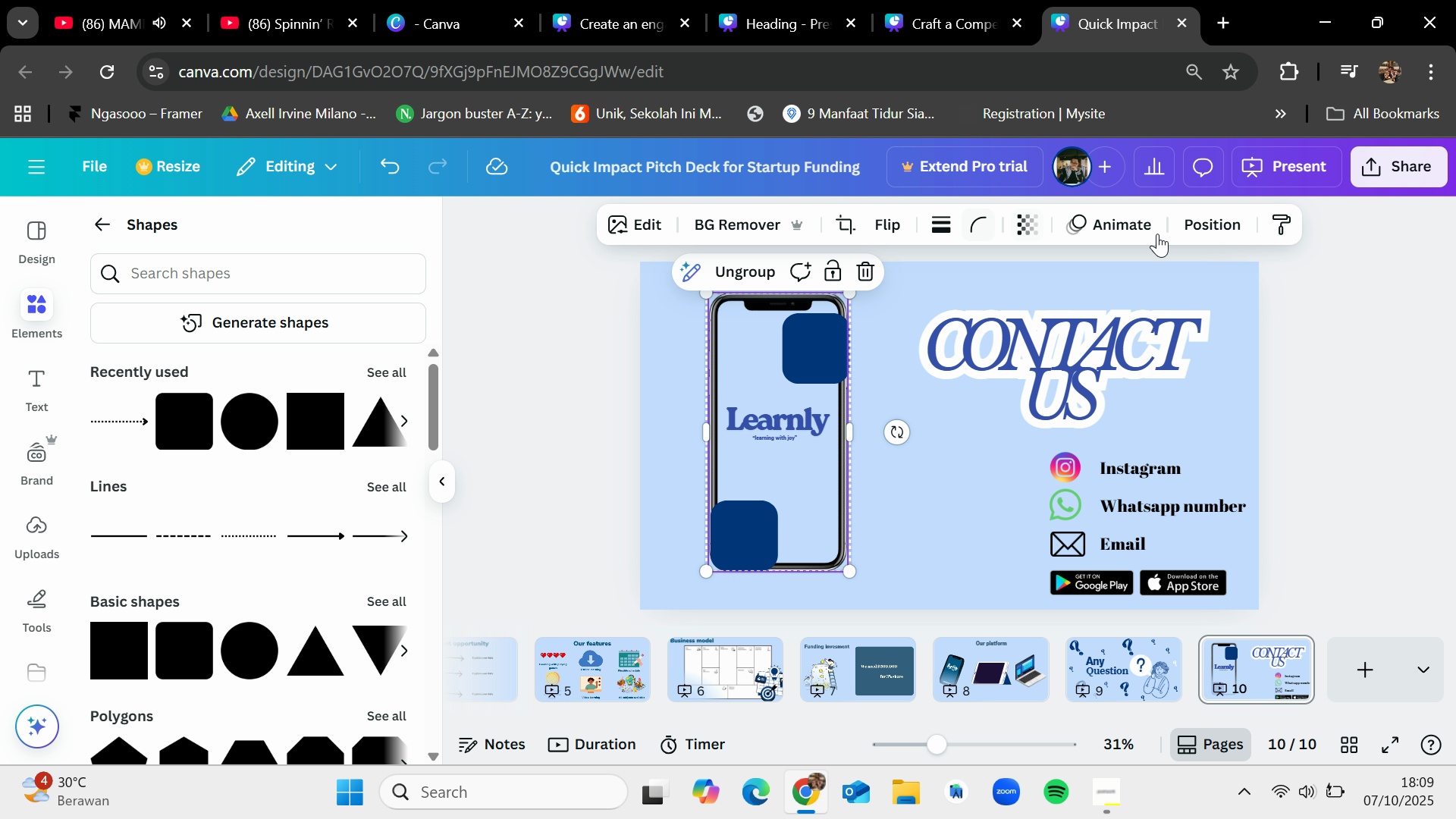 
left_click([1204, 228])
 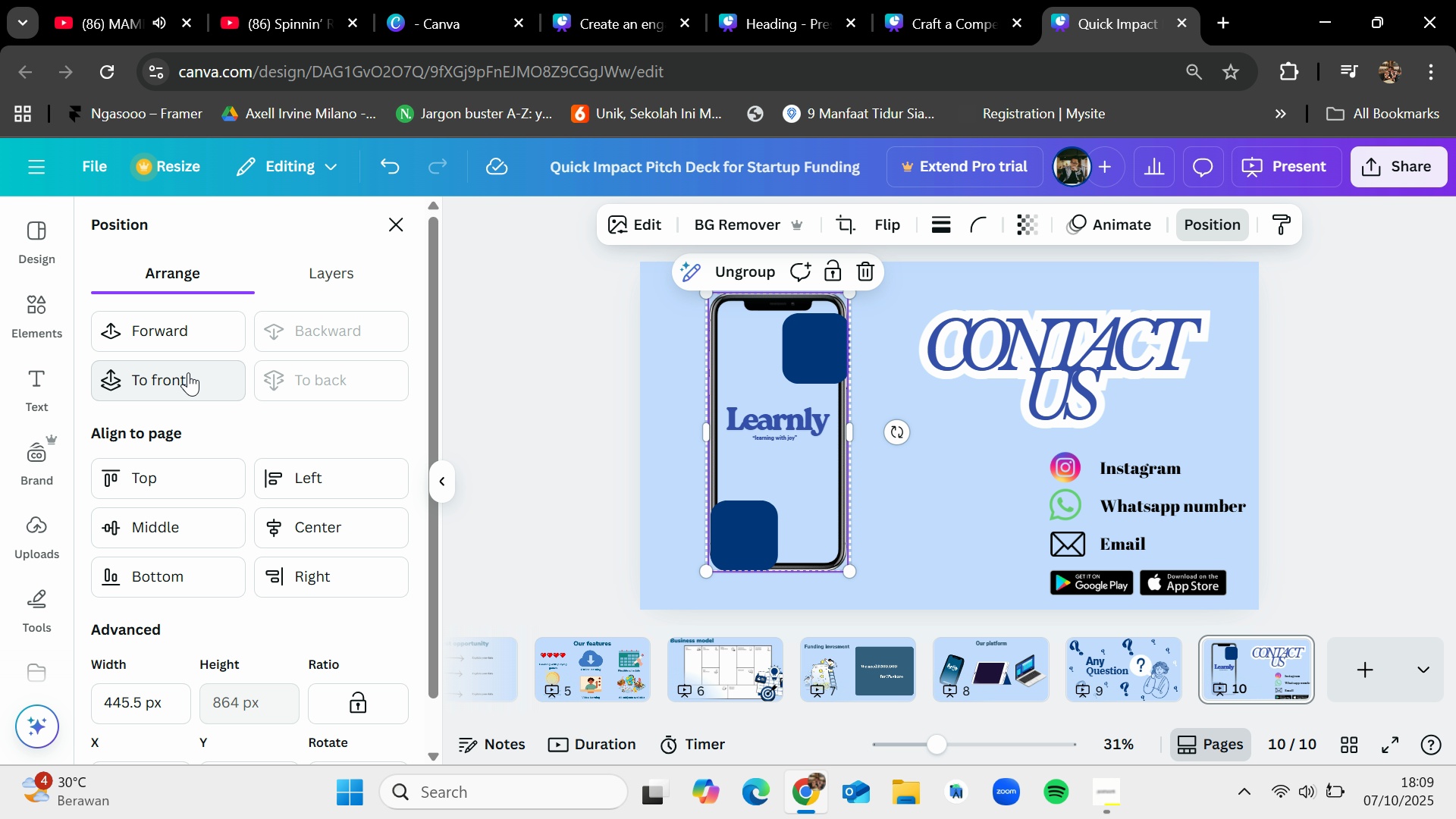 
left_click([188, 372])
 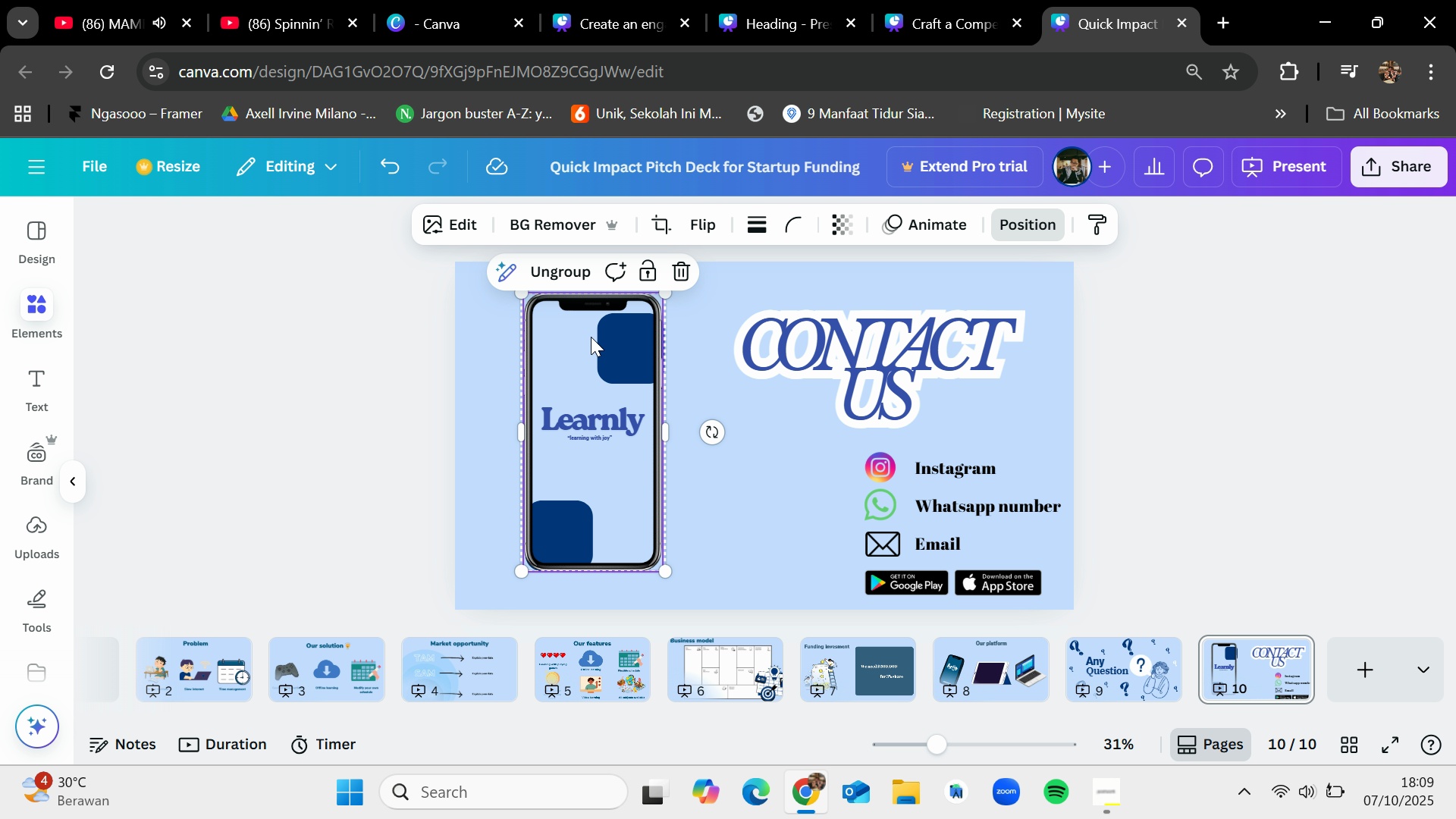 
double_click([591, 337])
 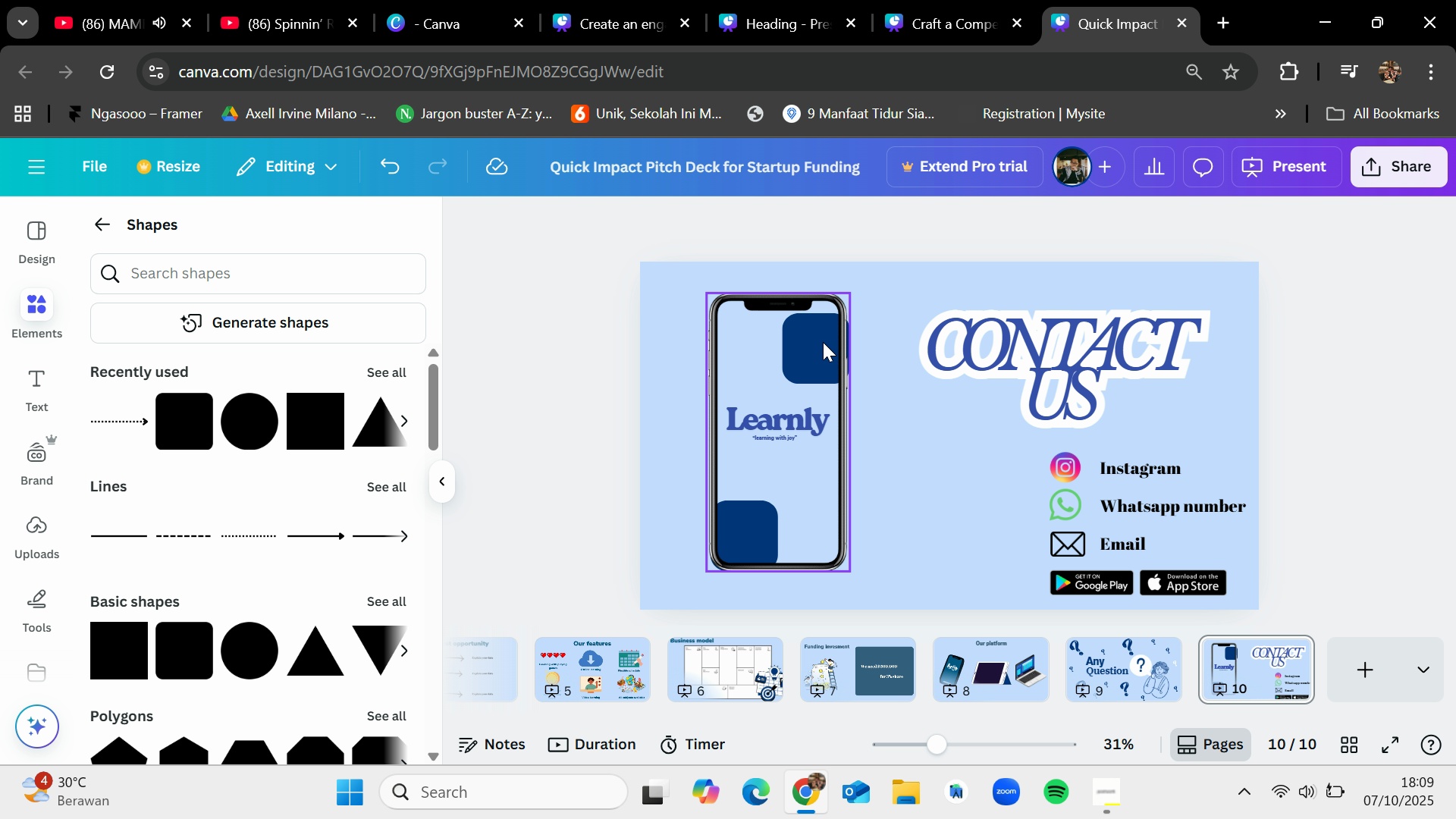 
left_click([829, 467])
 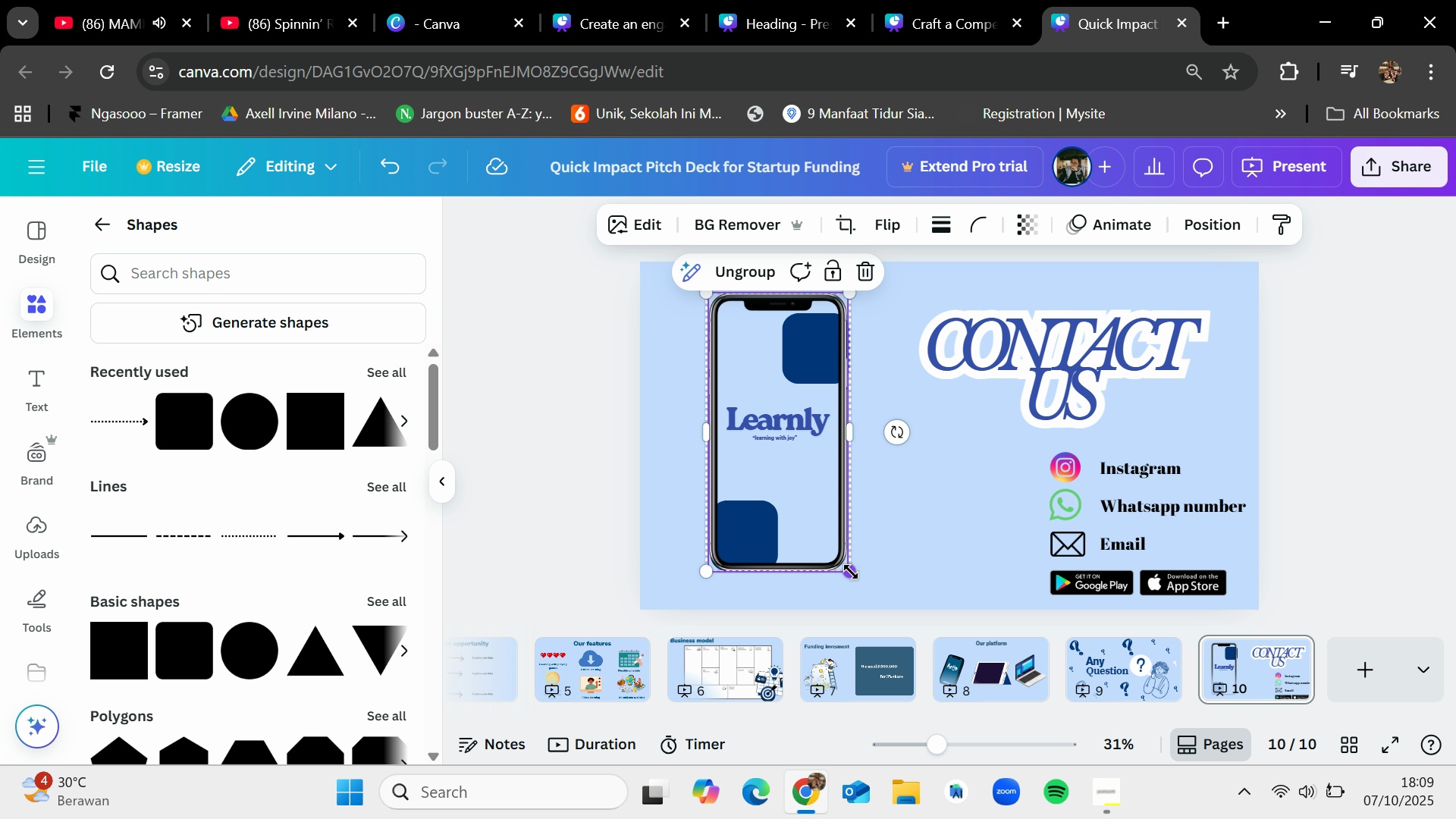 
left_click_drag(start_coordinate=[849, 571], to_coordinate=[852, 573])
 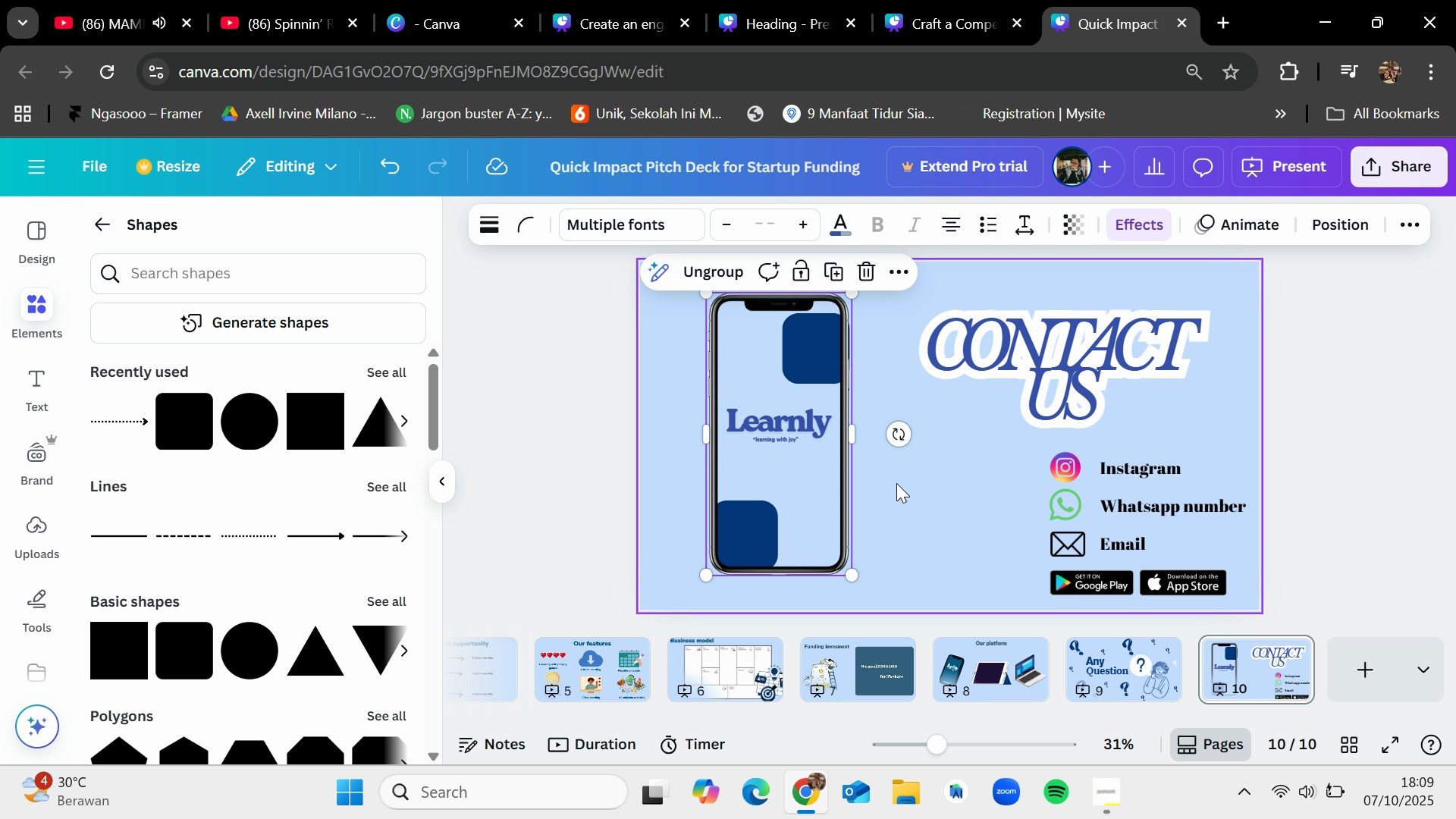 
left_click([896, 483])
 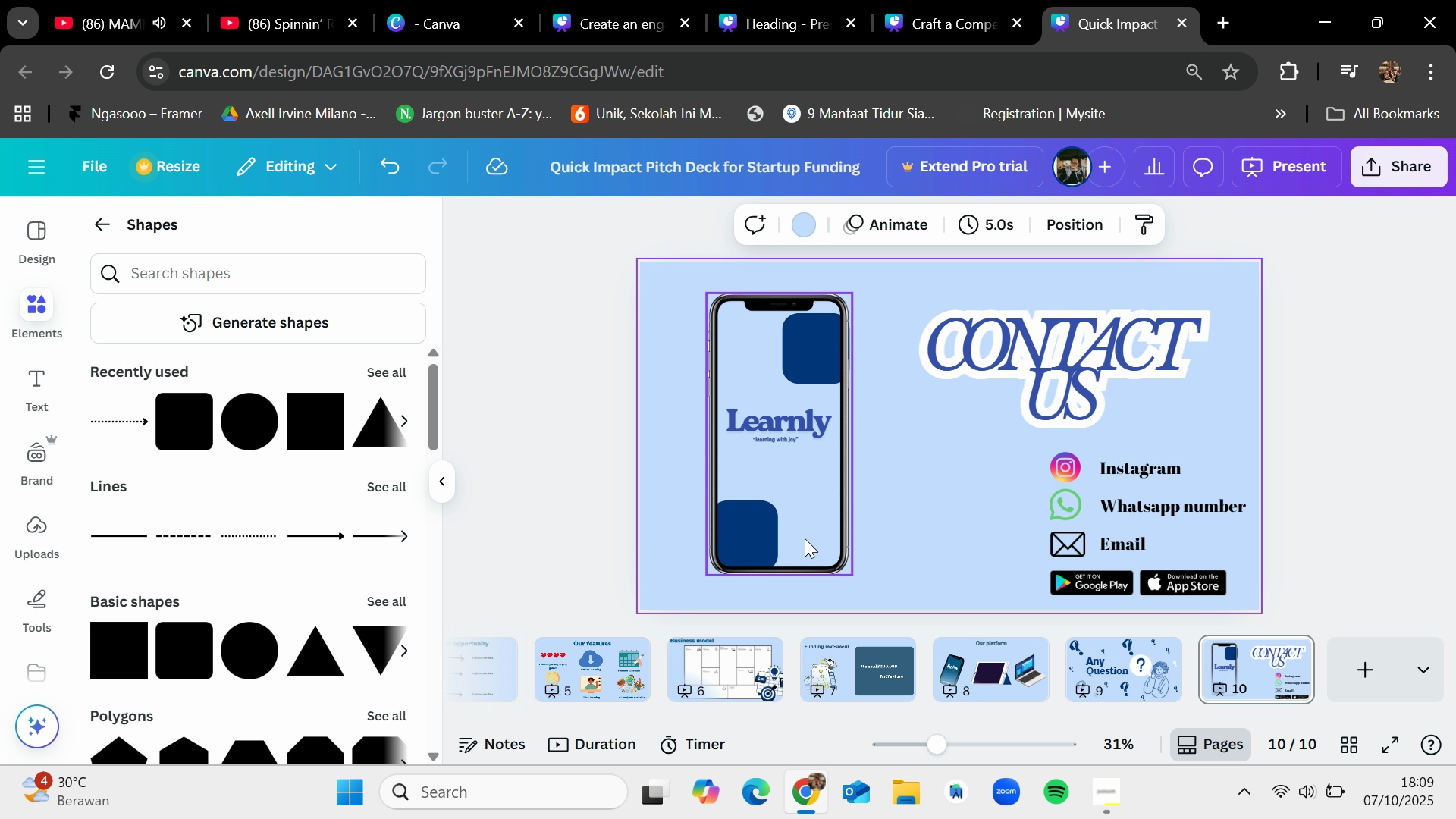 
left_click([805, 538])
 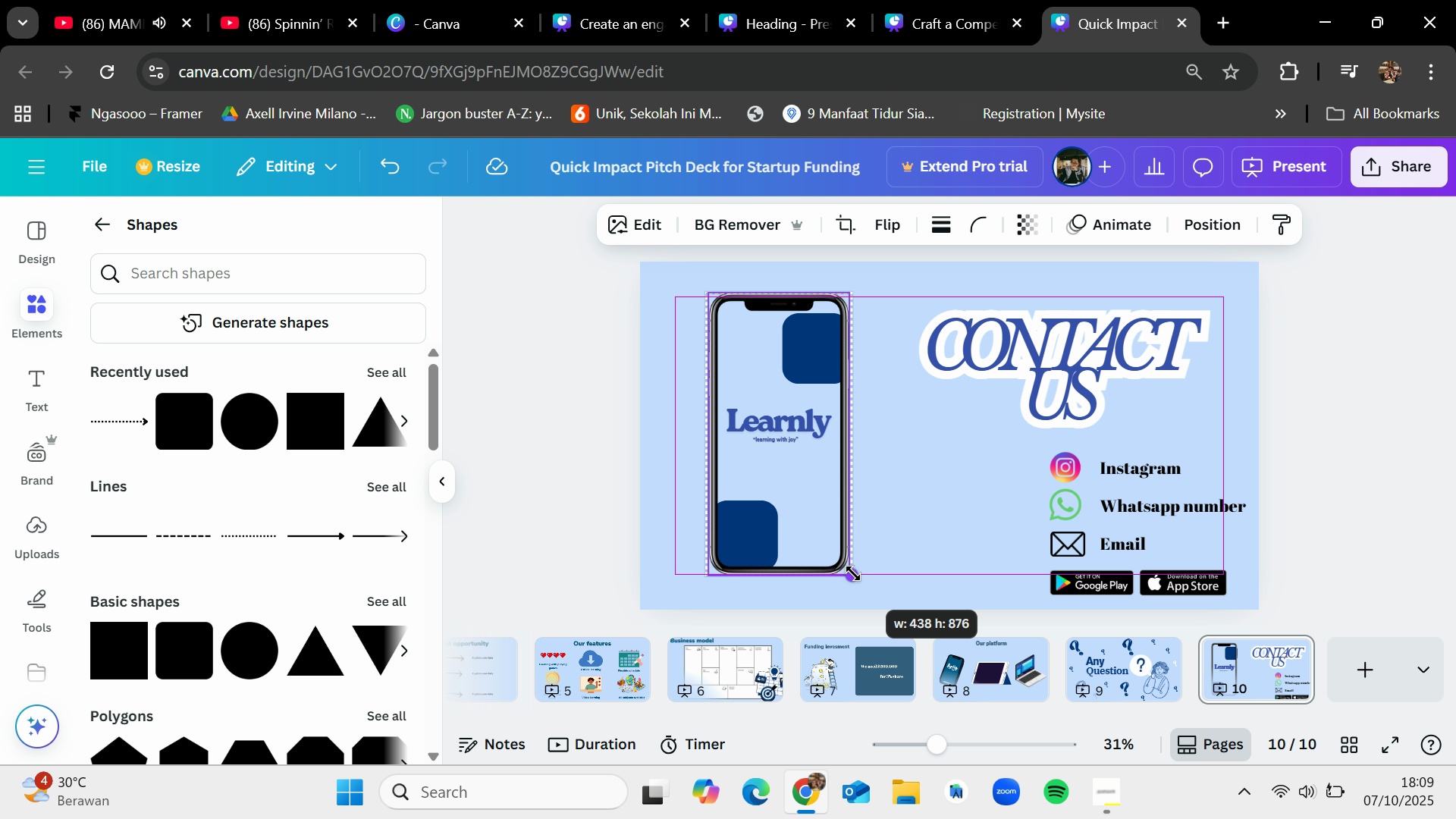 
left_click([901, 497])
 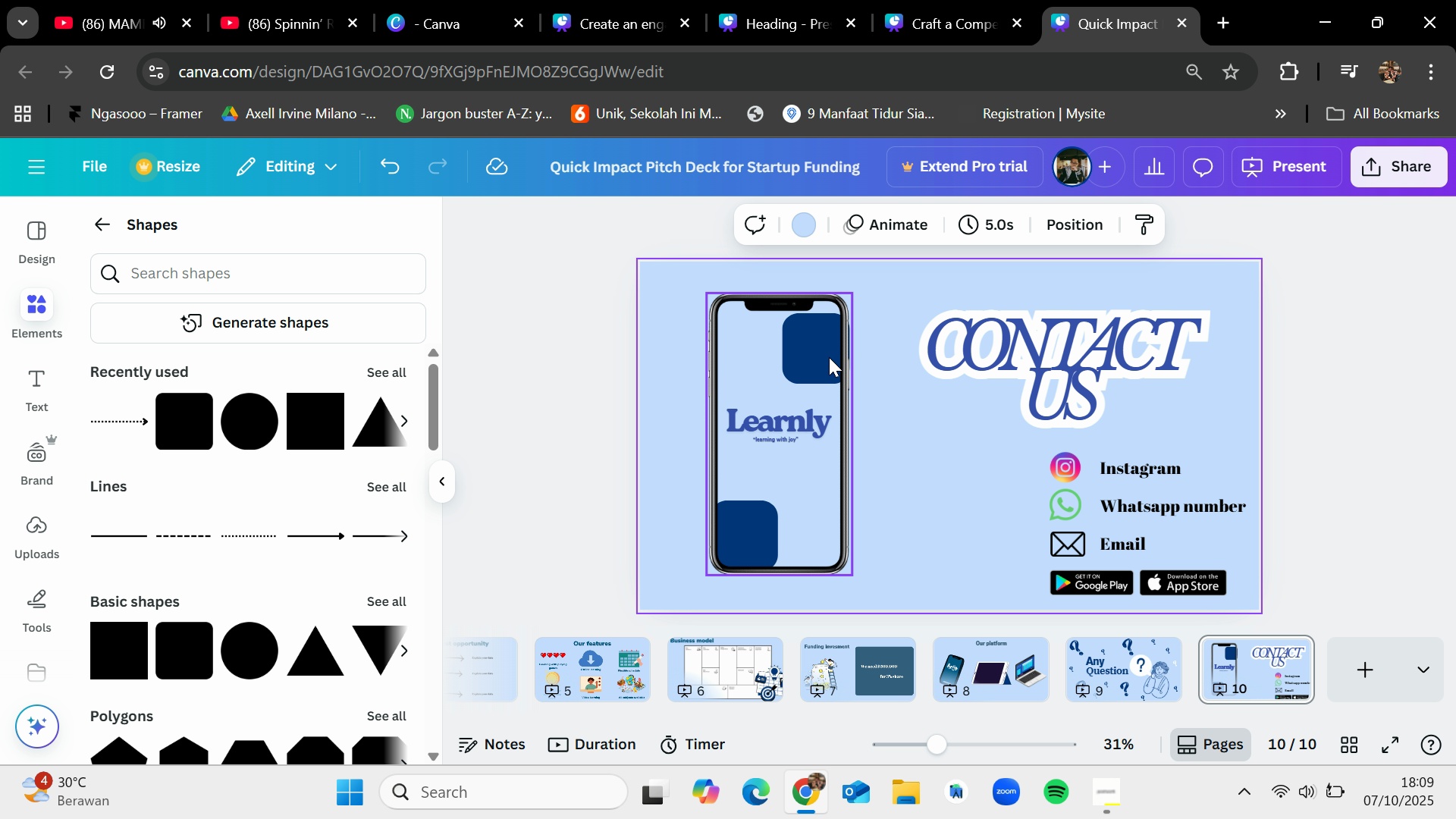 
mouse_move([804, 352])
 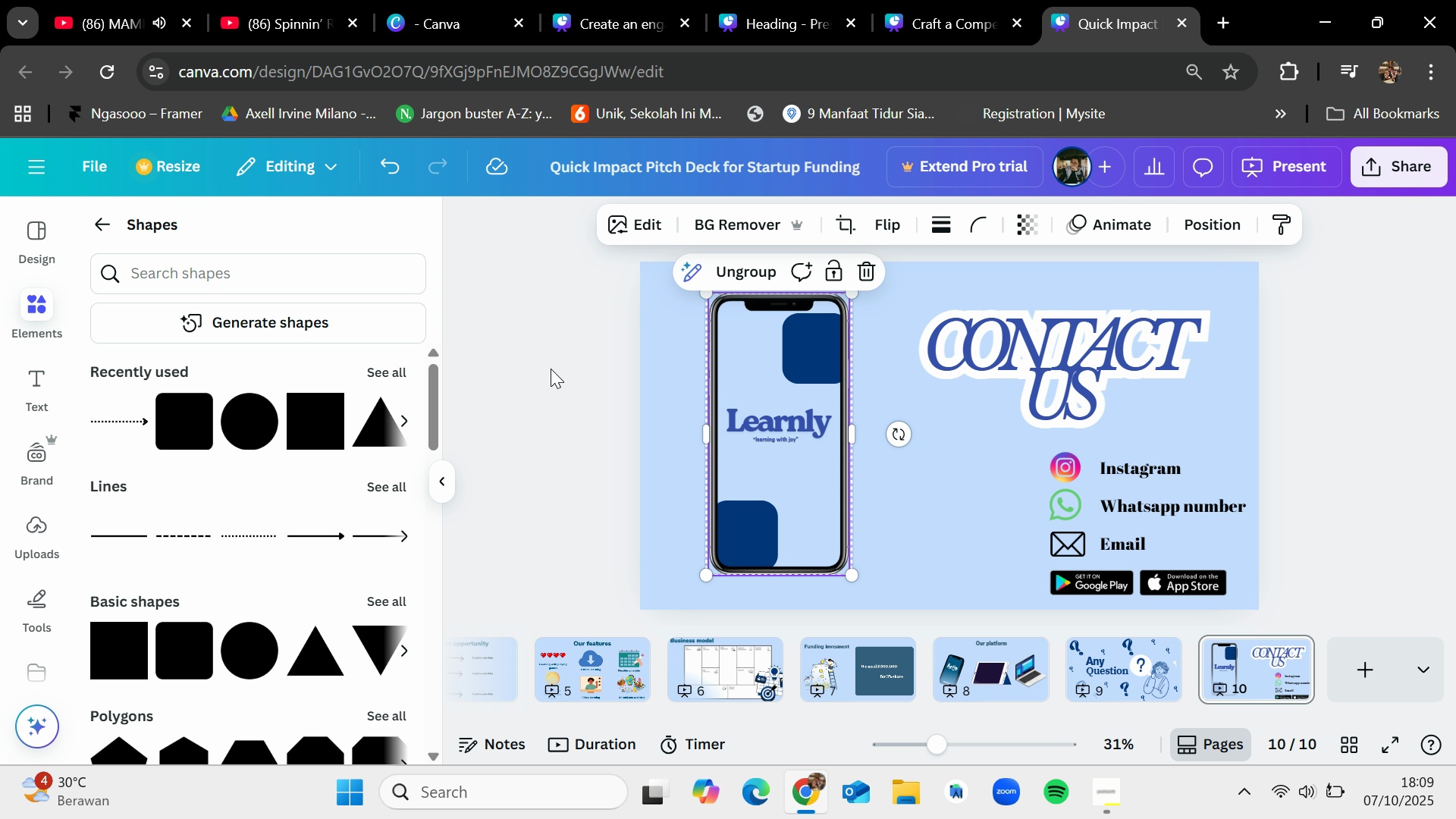 
left_click([551, 369])
 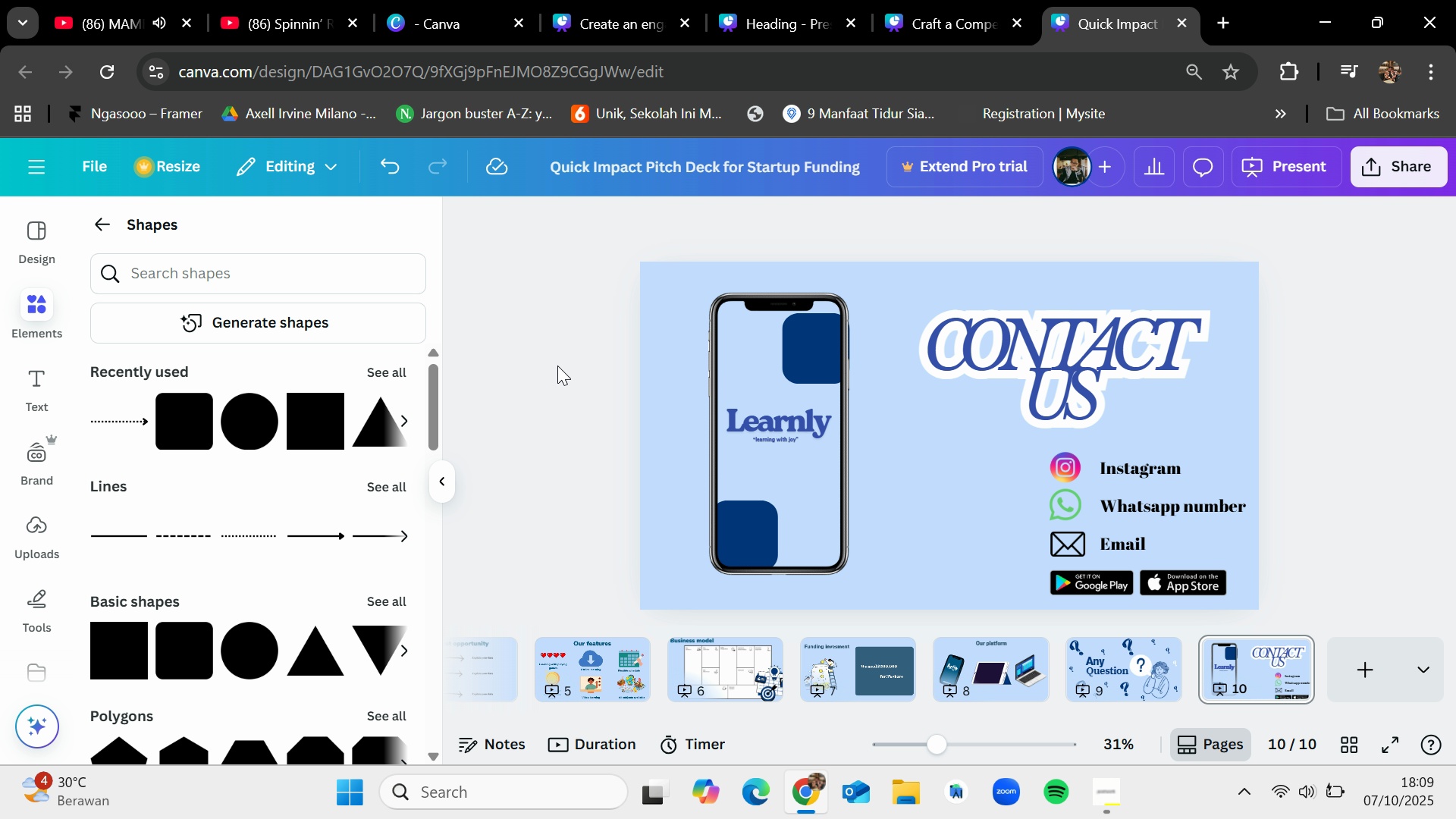 
wait(5.09)
 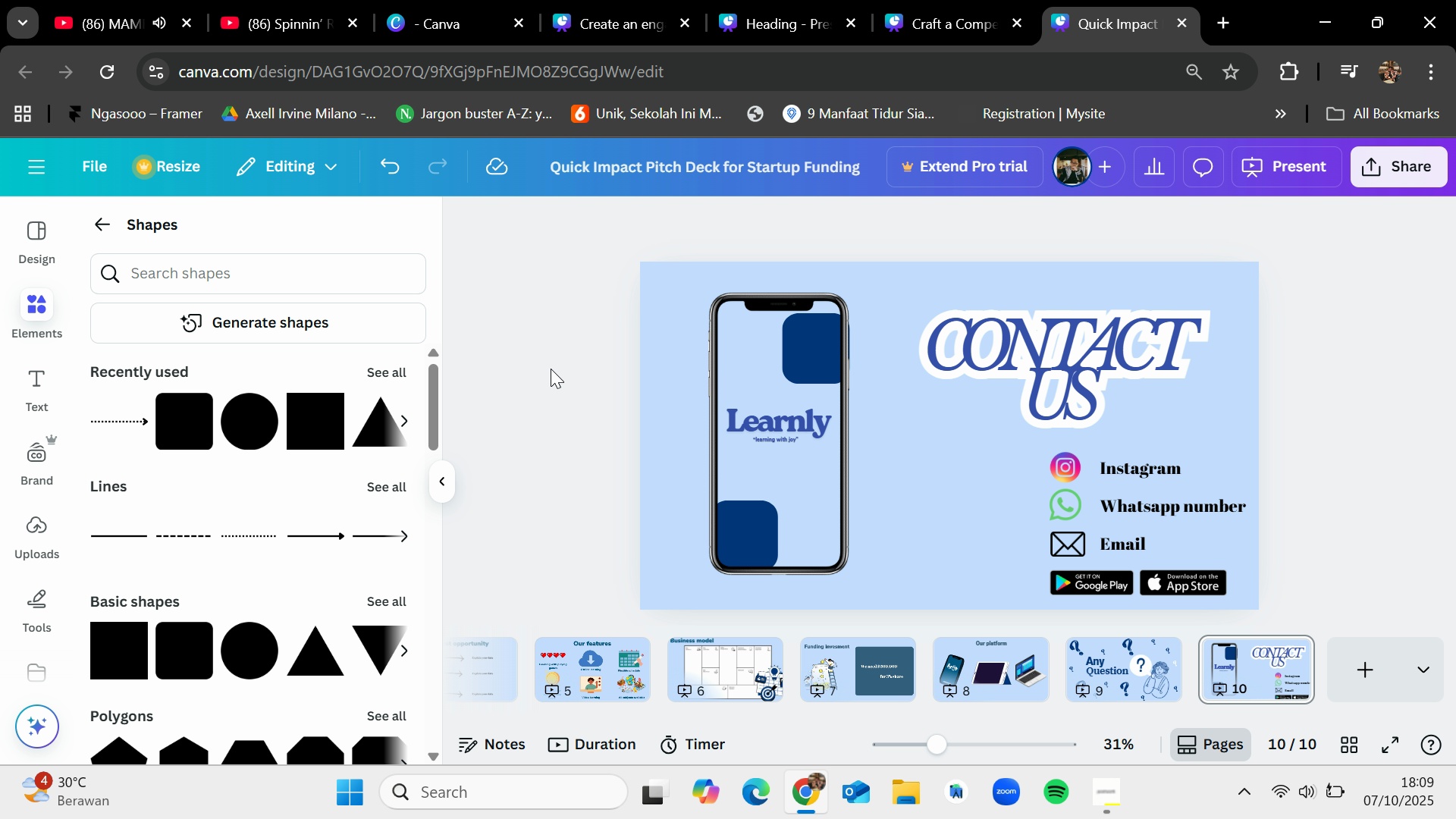 
key(Control+Z)
 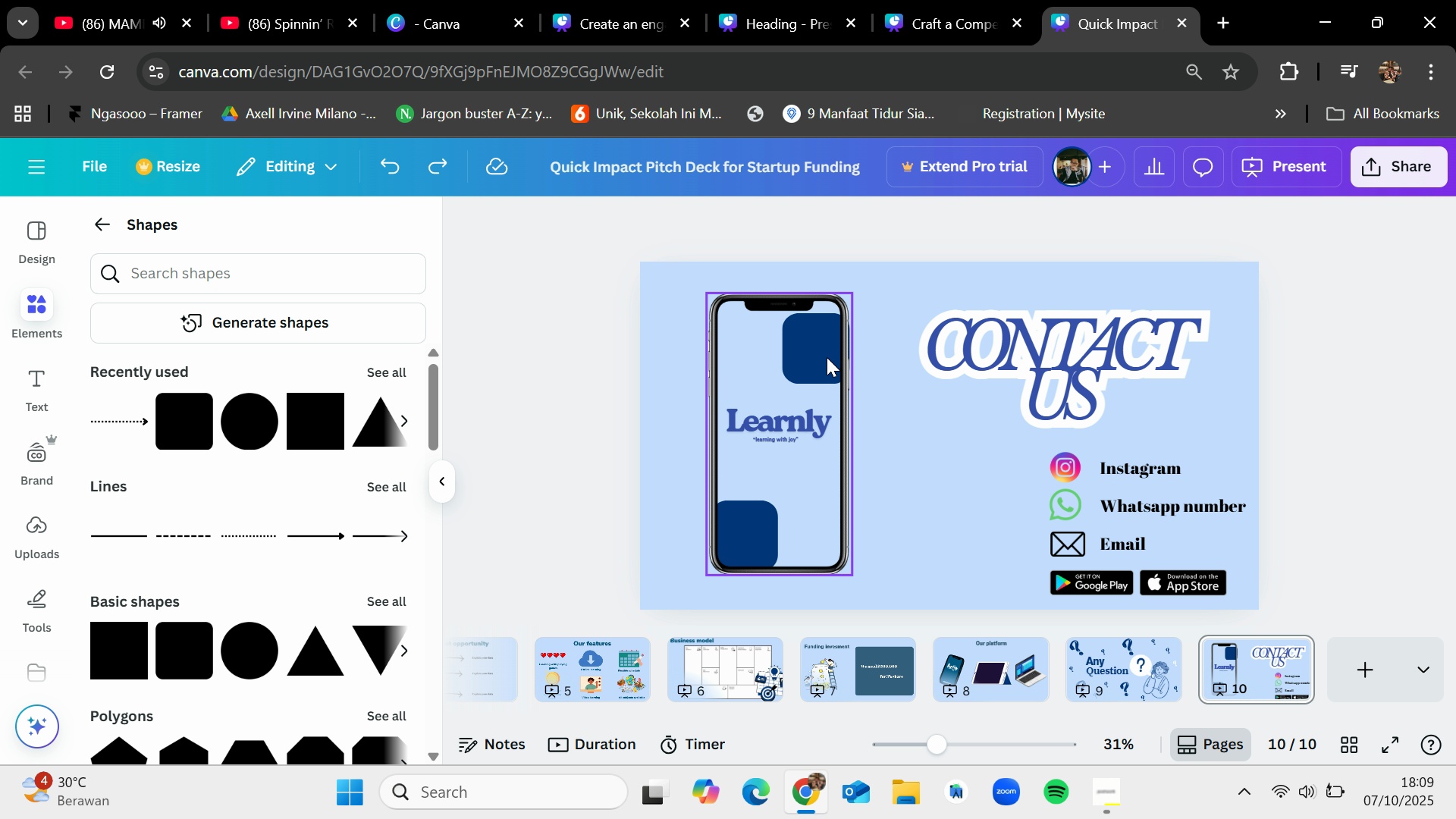 
left_click([821, 362])
 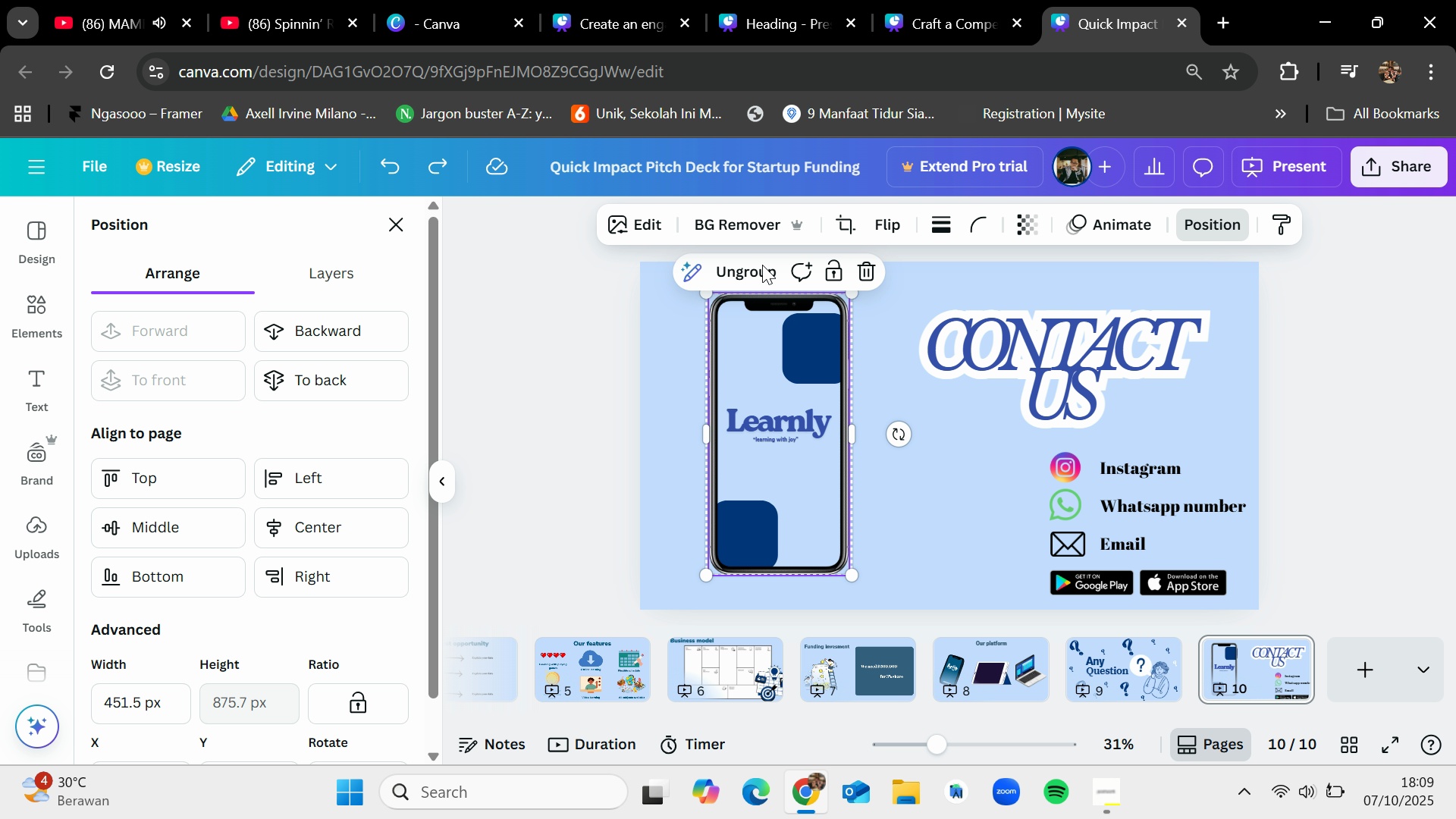 
left_click([360, 378])
 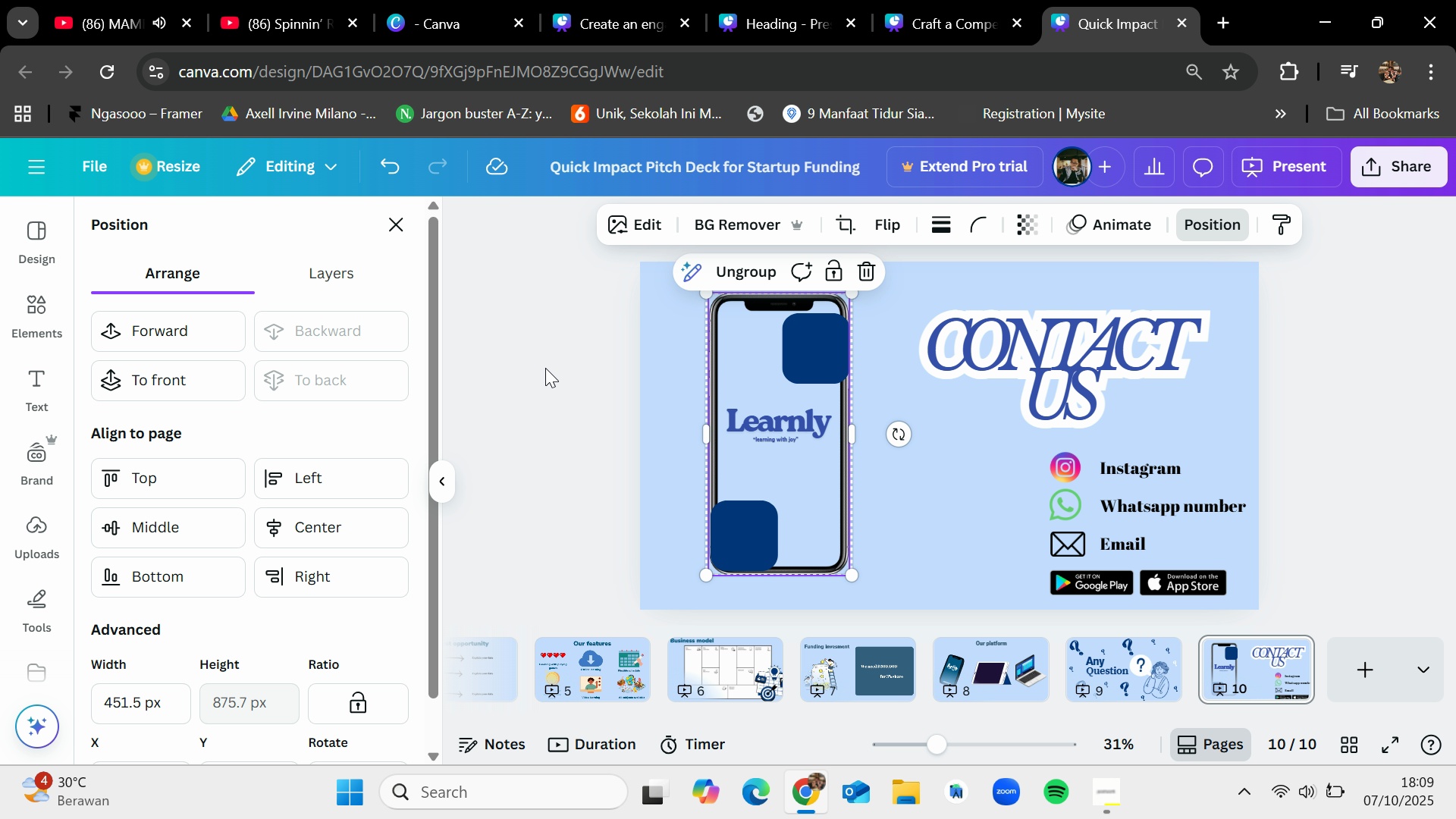 
left_click([545, 368])
 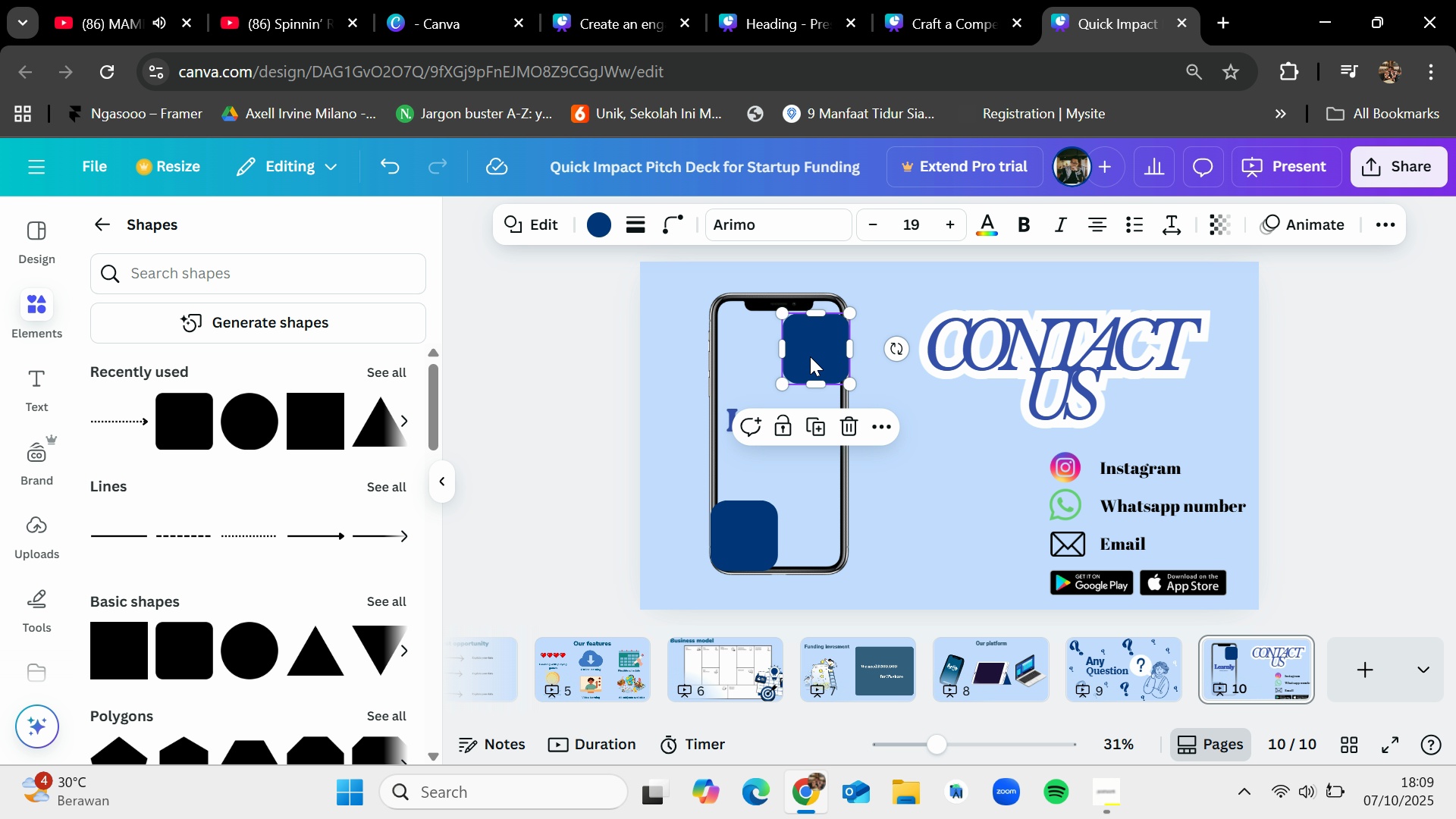 
key(Delete)
 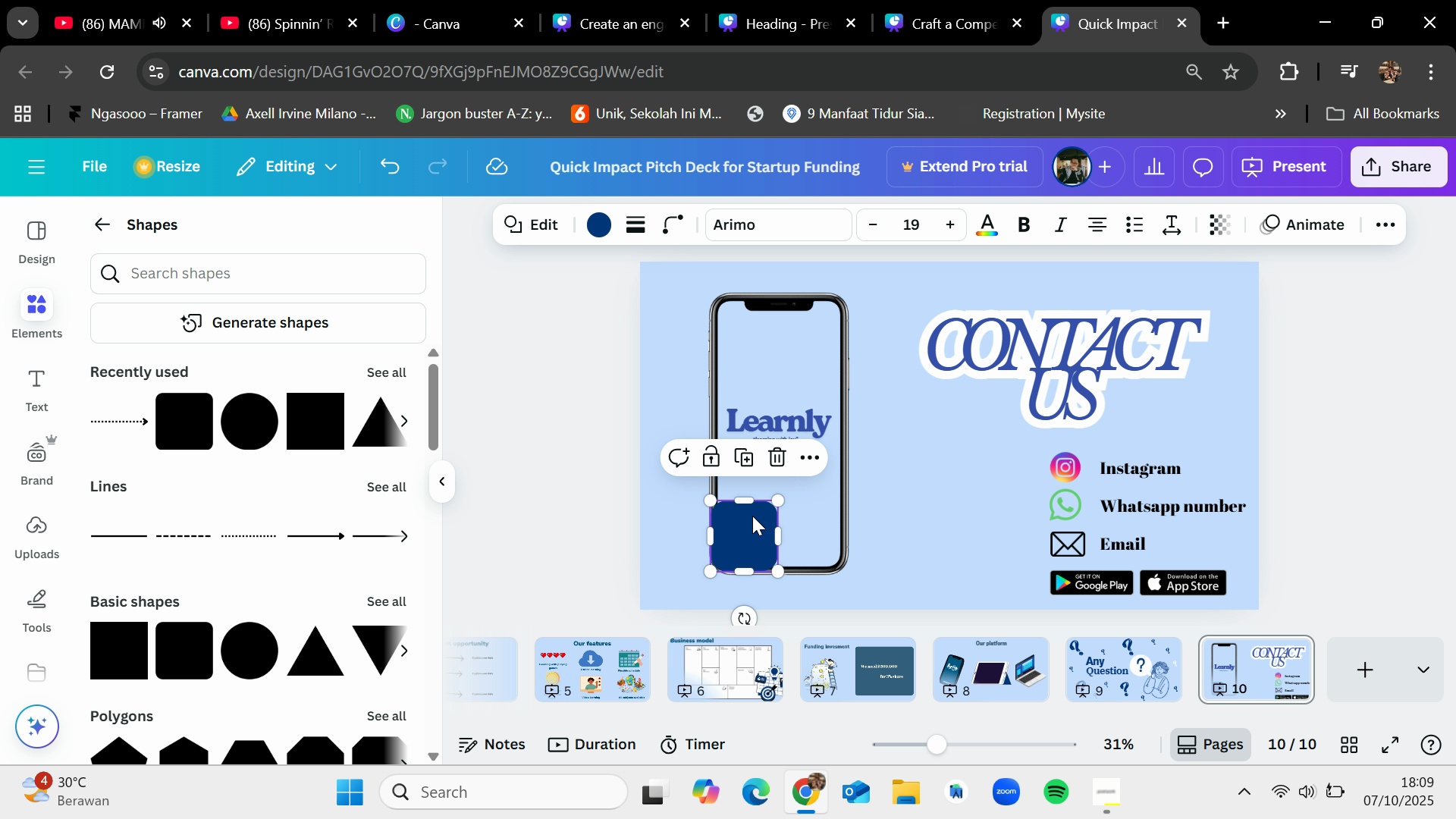 
key(Delete)
 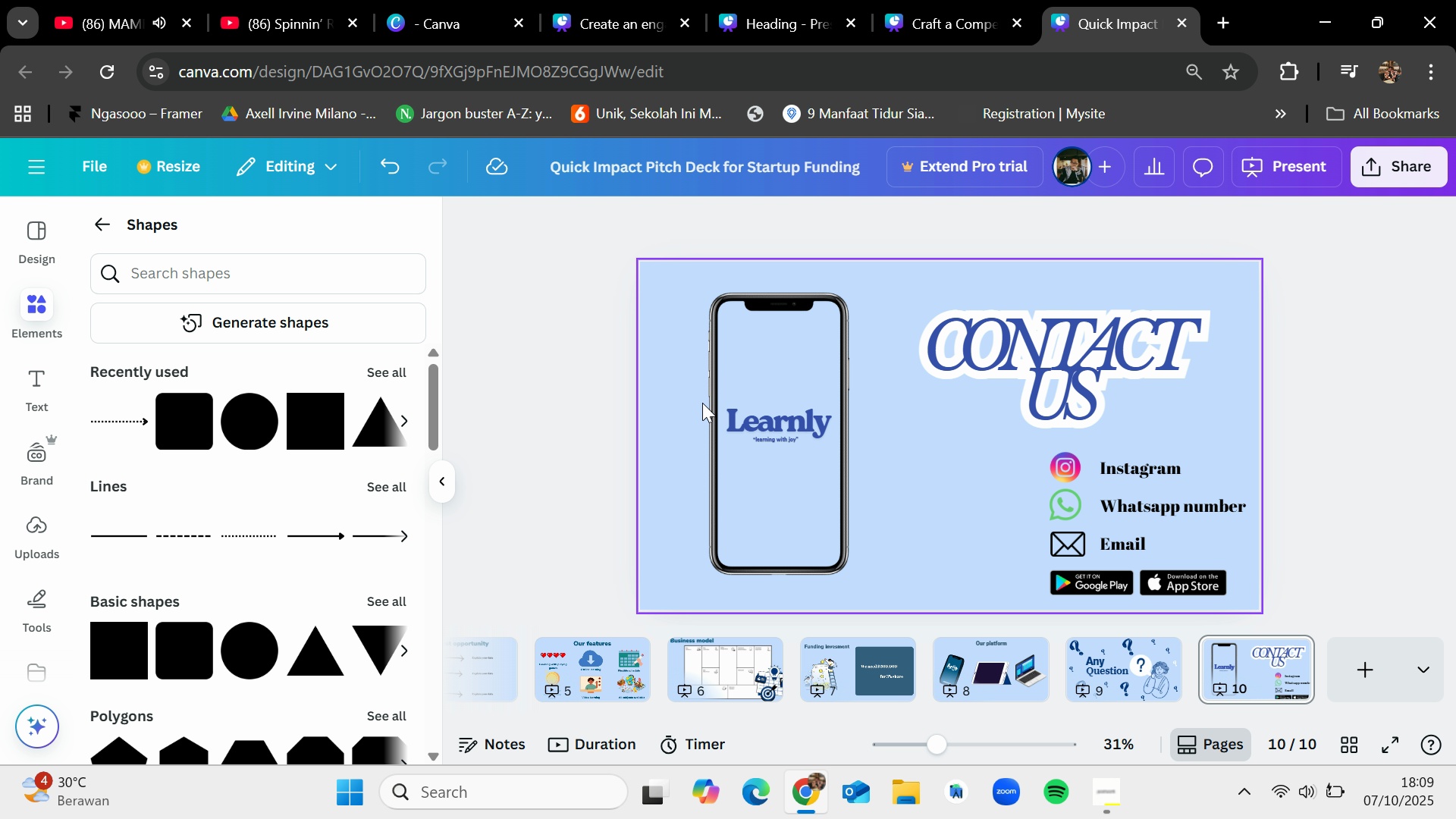 
left_click([708, 398])
 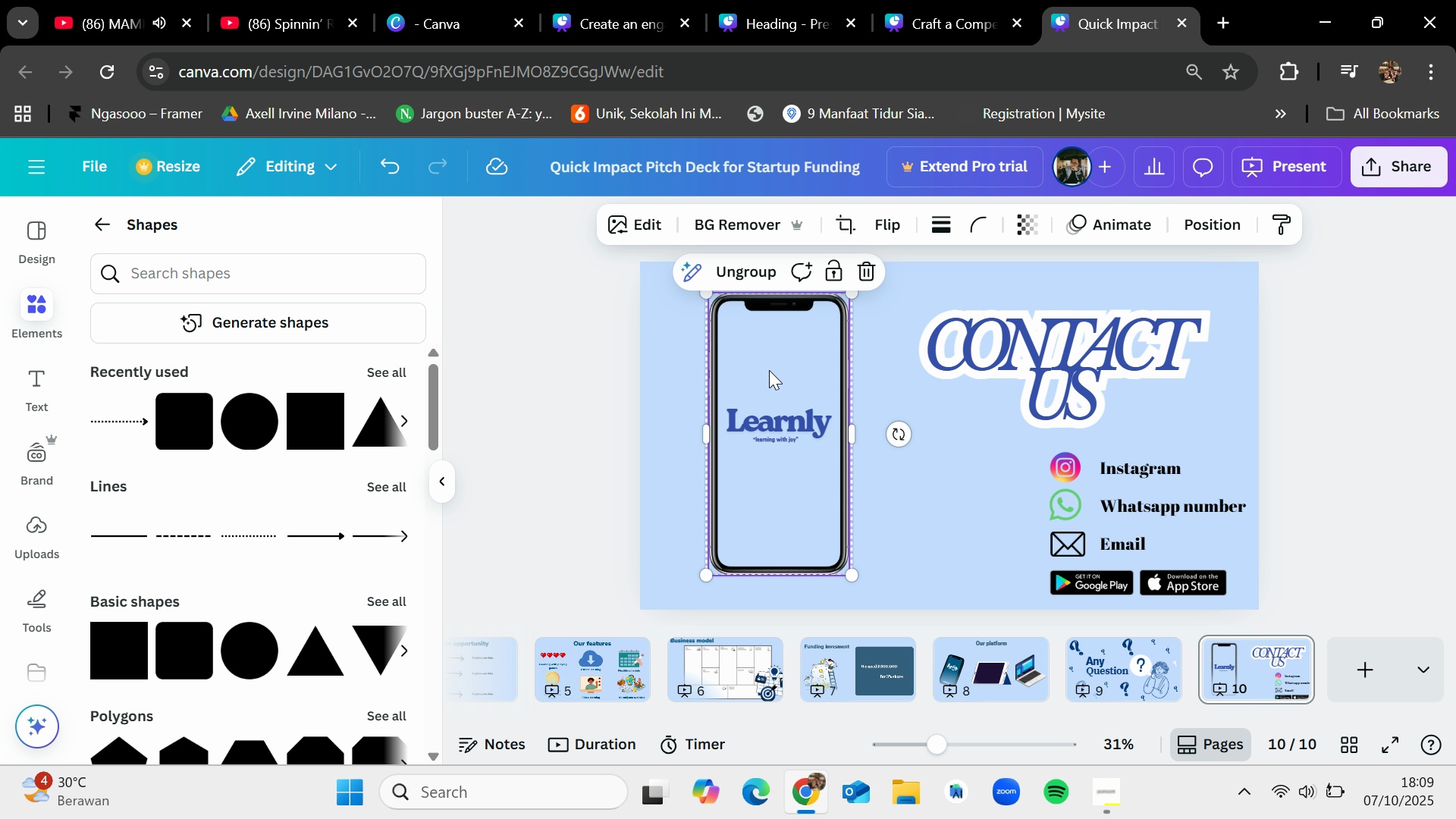 
left_click_drag(start_coordinate=[770, 367], to_coordinate=[756, 364])
 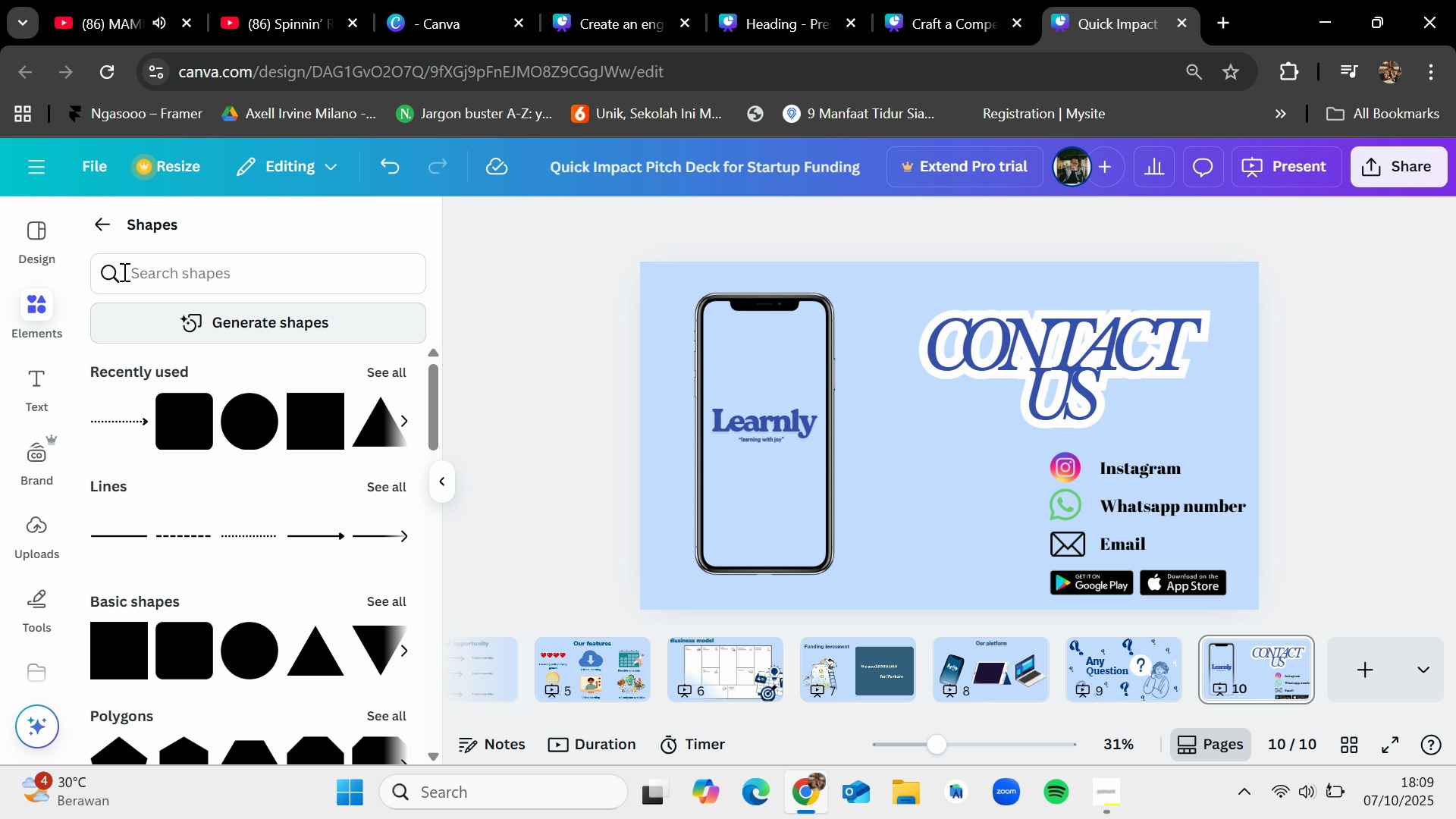 
wait(8.47)
 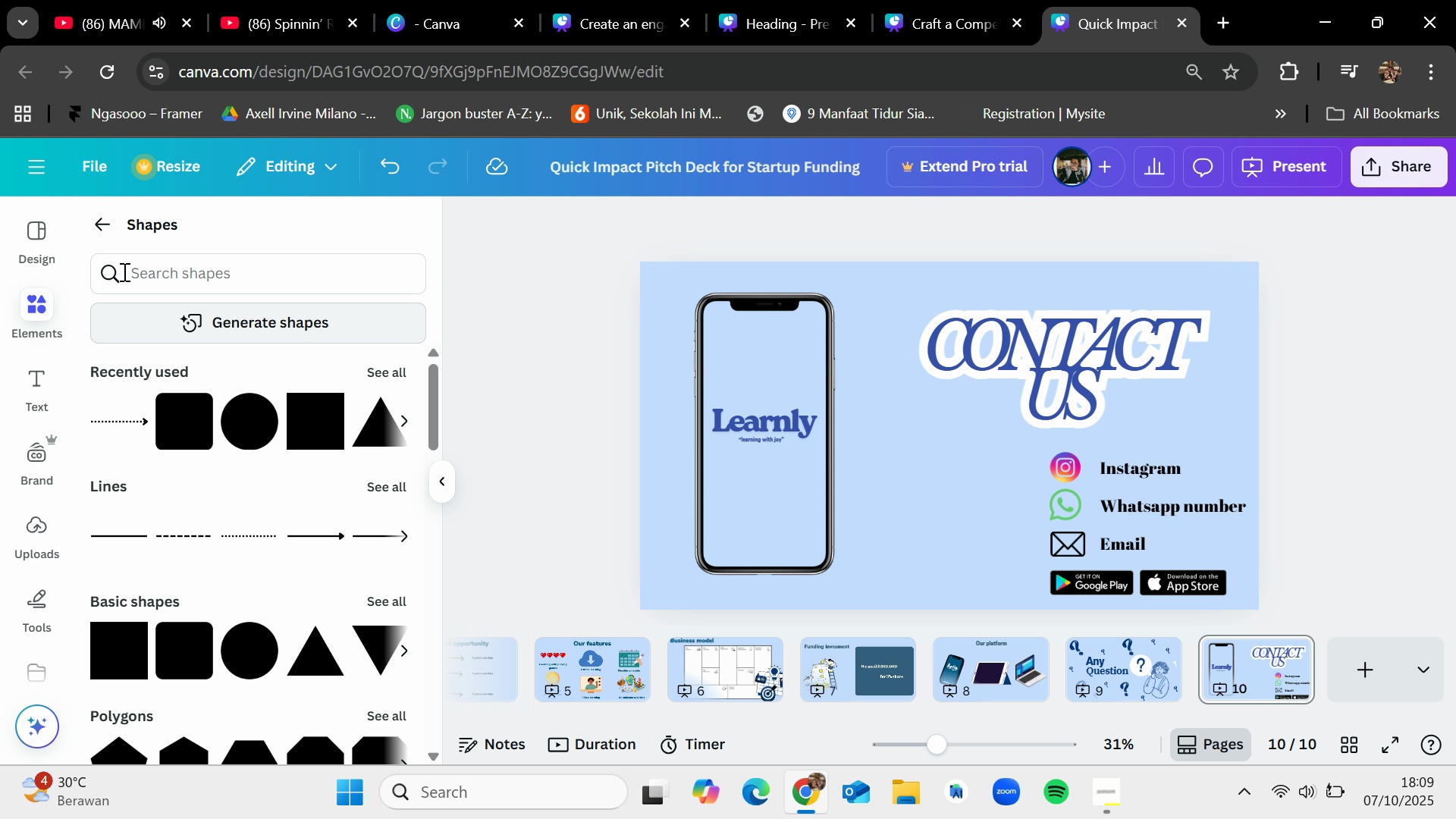 
type(math)
 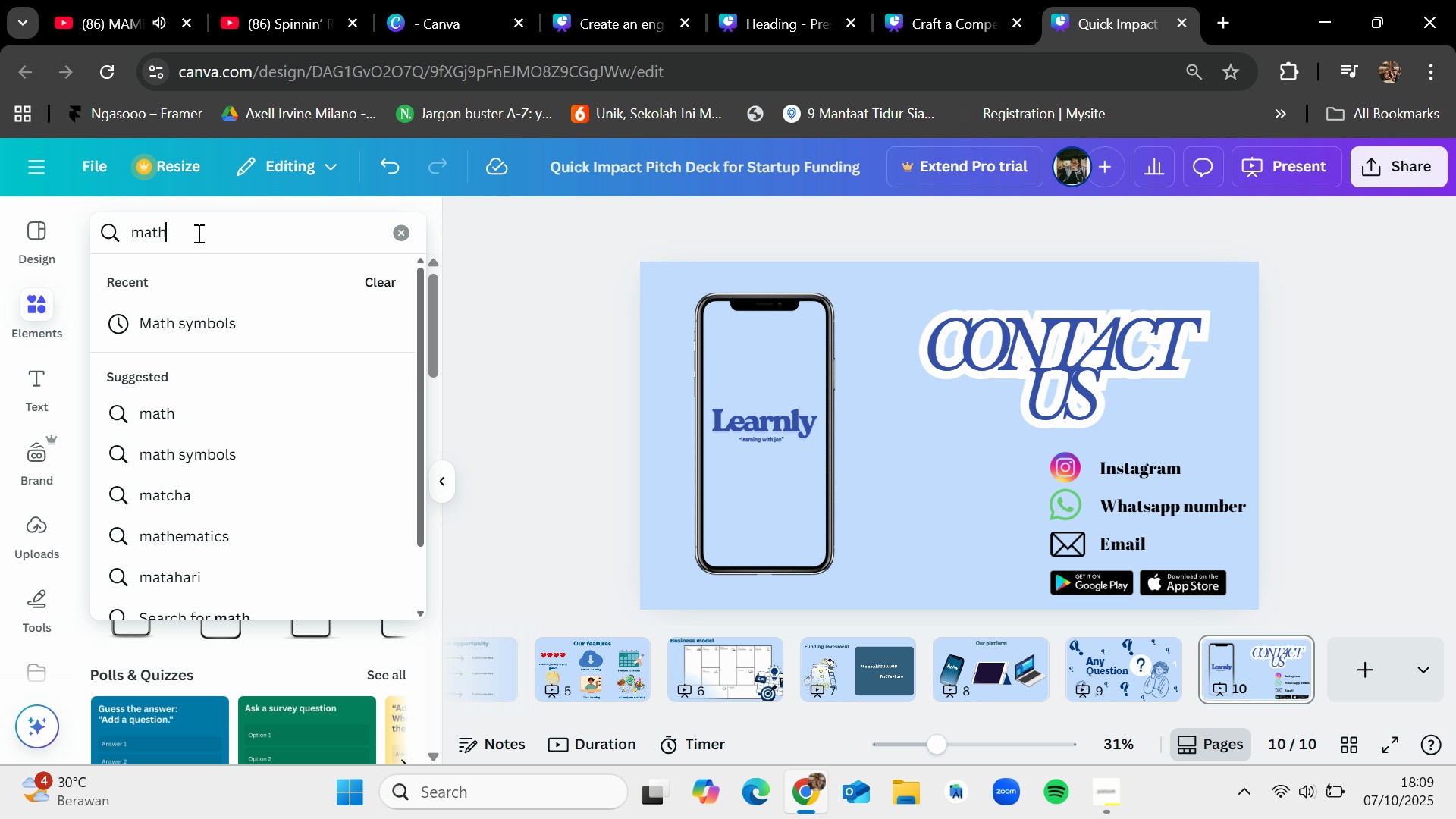 
key(Enter)
 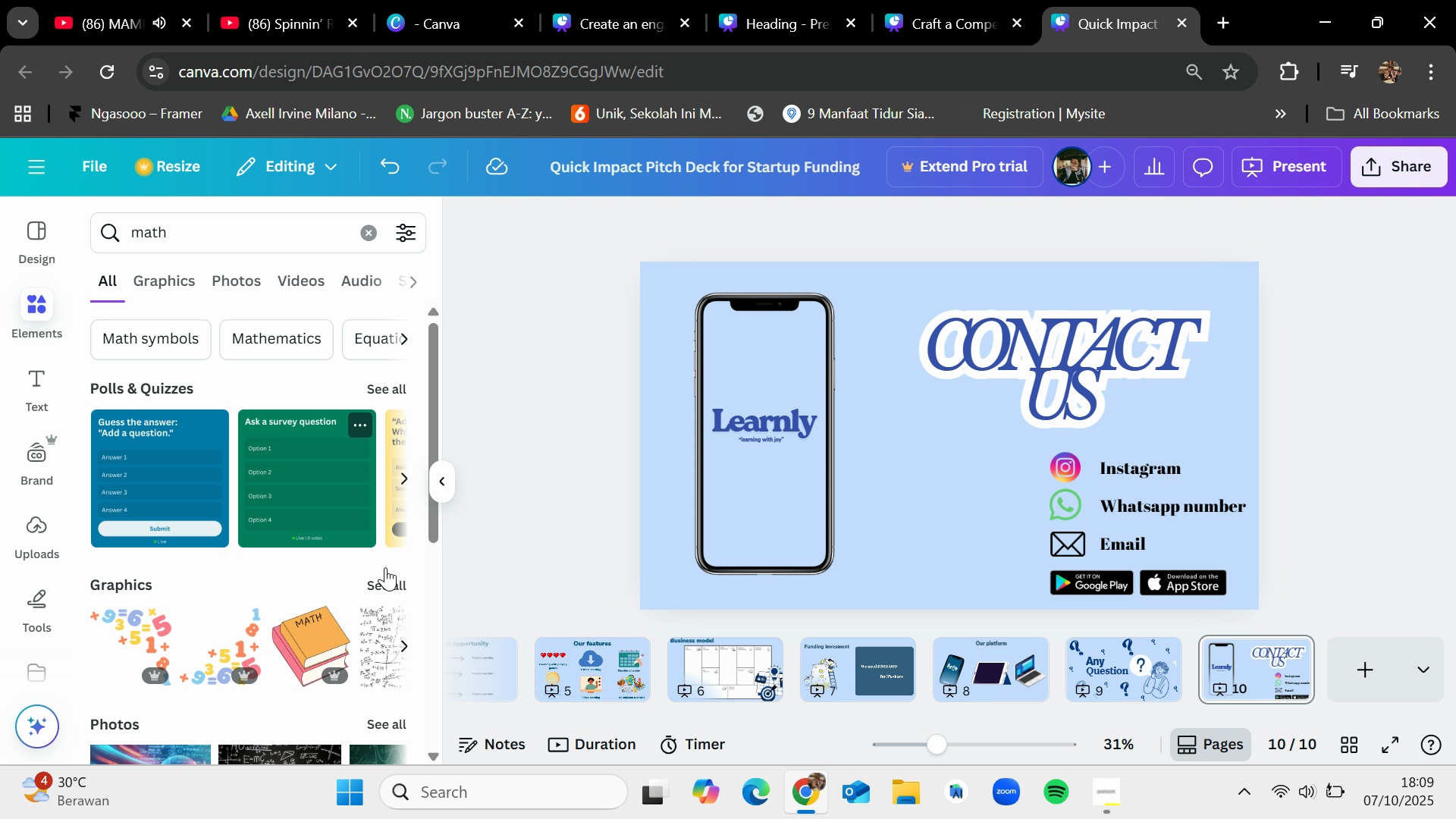 
left_click([395, 585])
 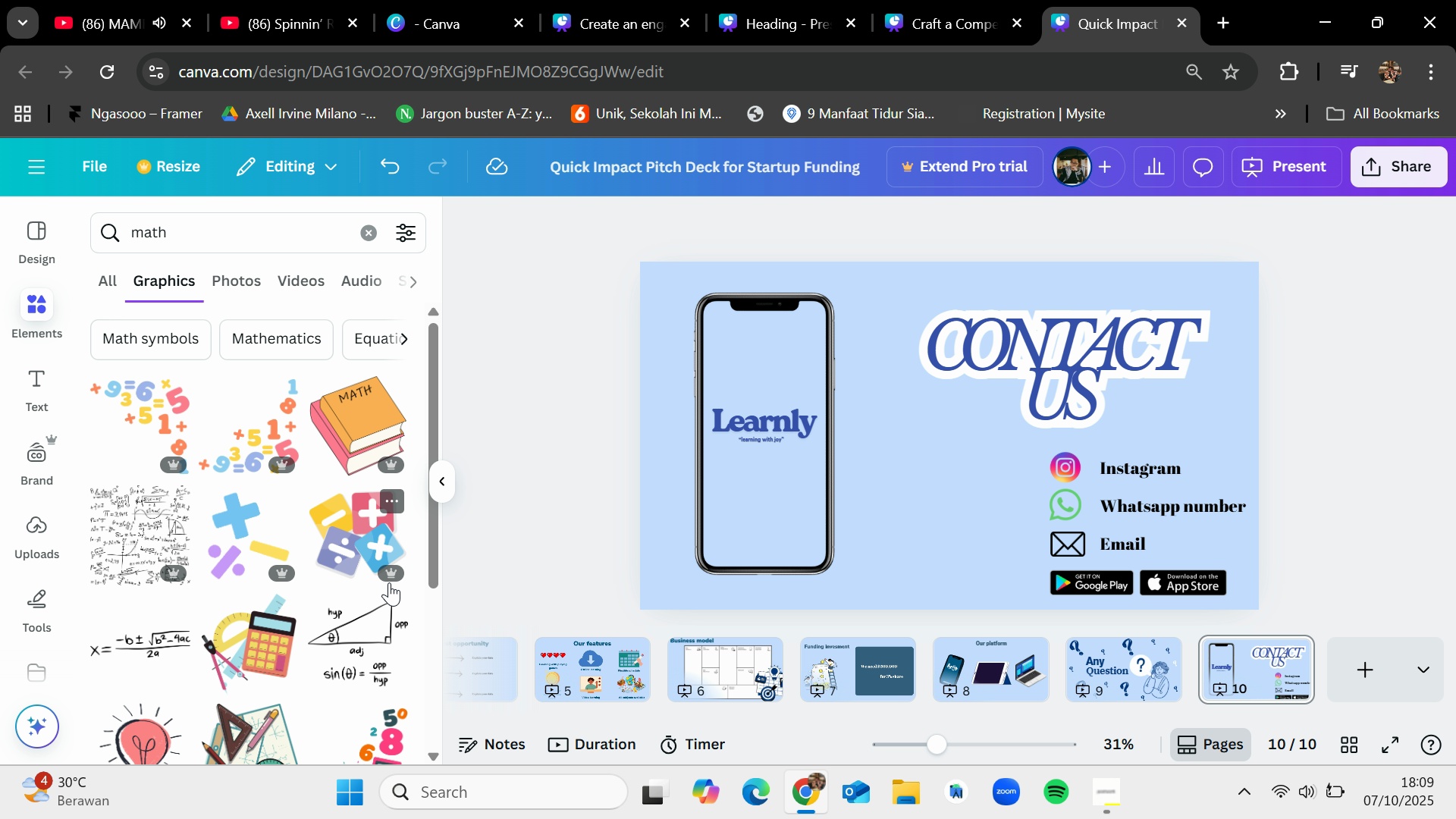 
scroll: coordinate [385, 582], scroll_direction: down, amount: 1.0
 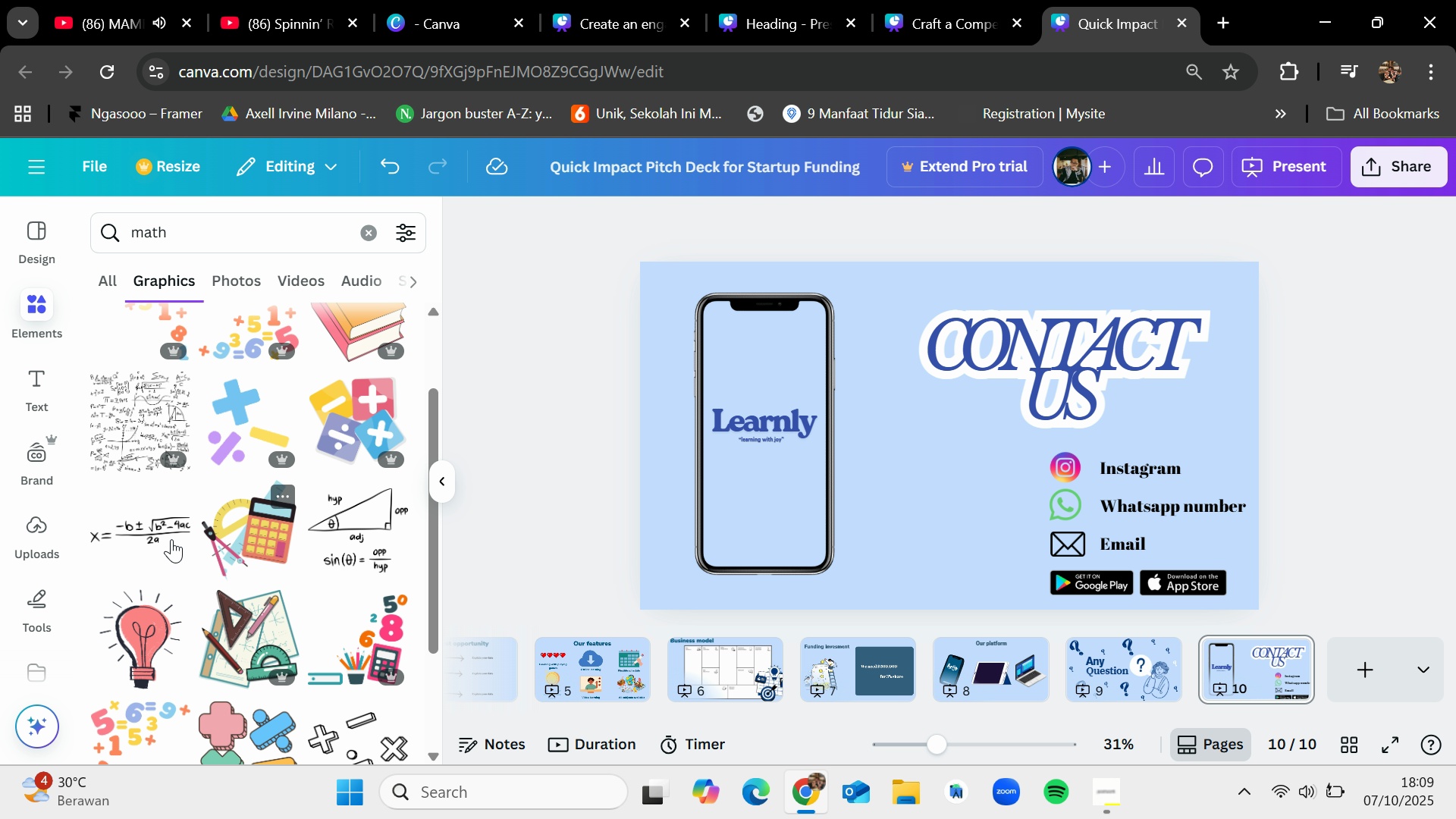 
left_click_drag(start_coordinate=[156, 535], to_coordinate=[698, 461])
 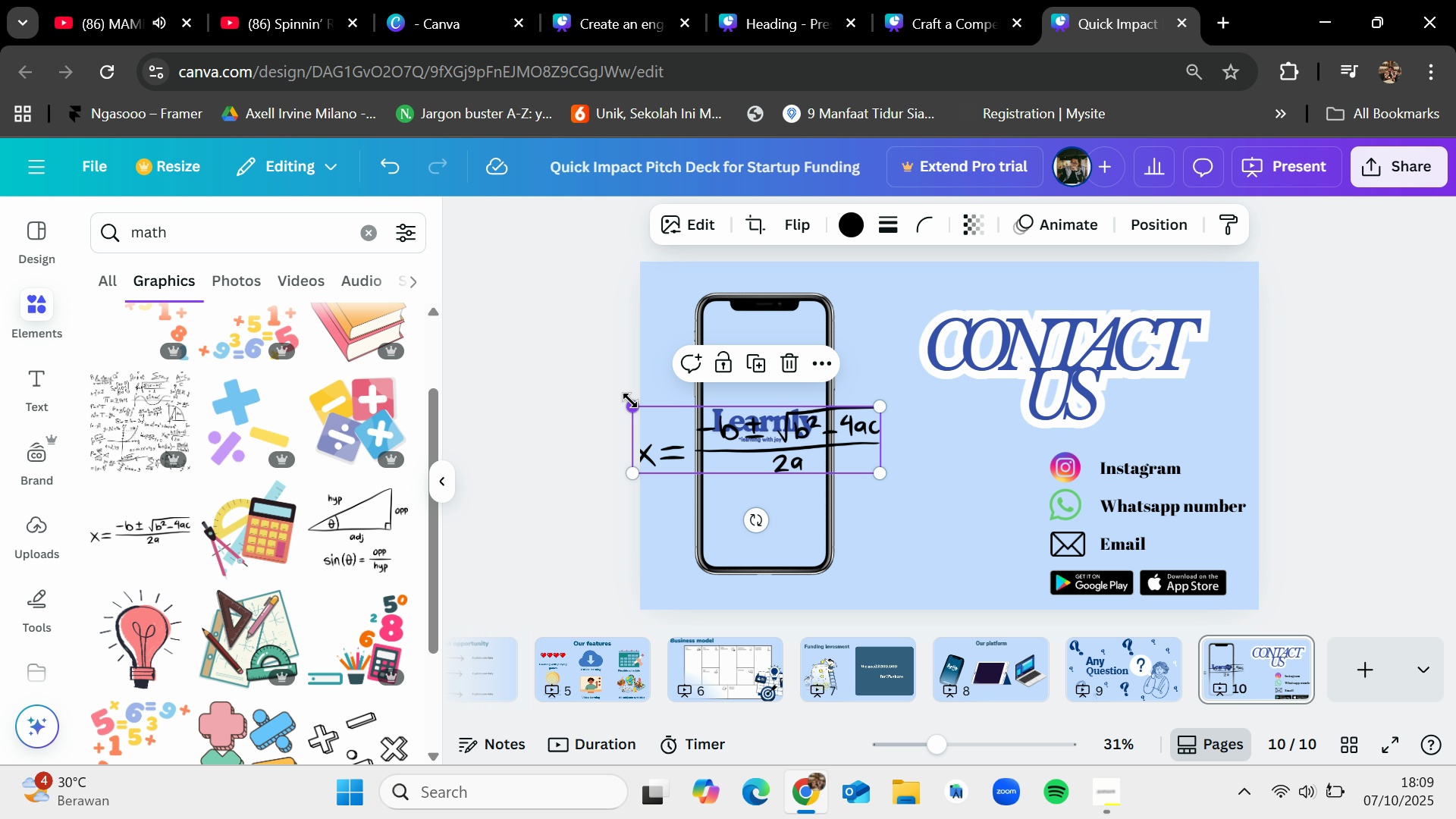 
left_click_drag(start_coordinate=[632, 401], to_coordinate=[781, 476])
 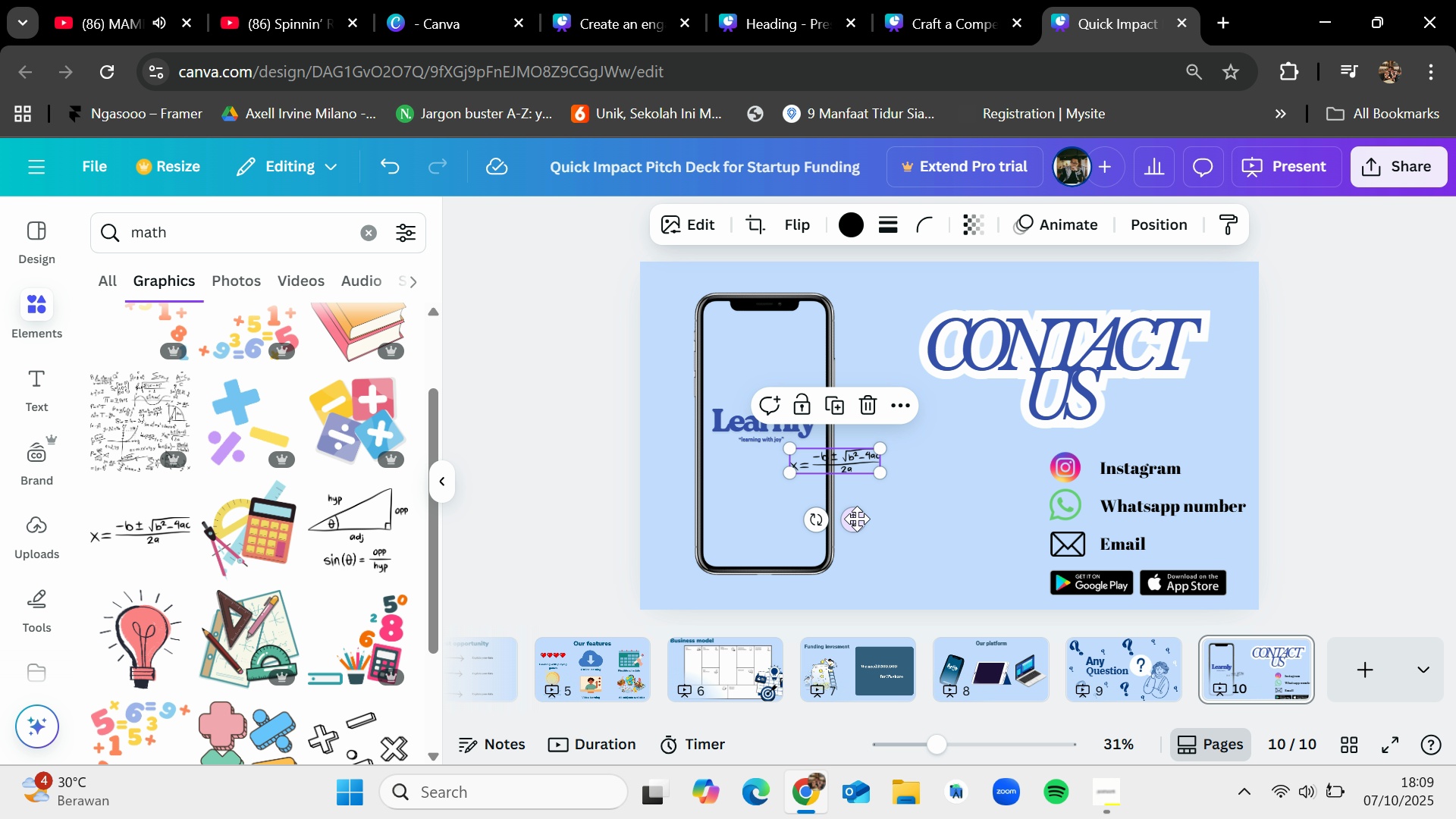 
left_click_drag(start_coordinate=[857, 520], to_coordinate=[773, 434])
 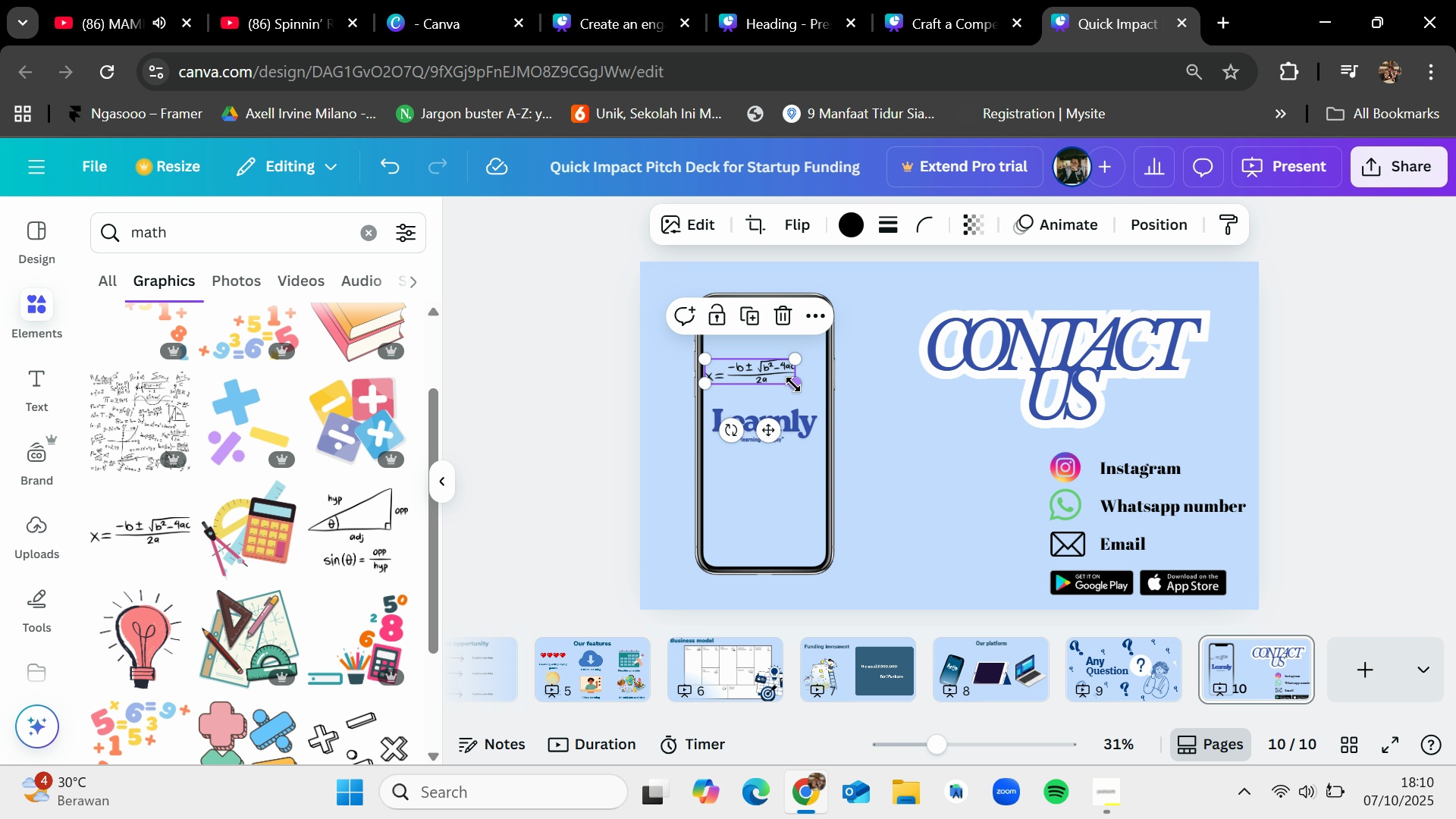 
left_click_drag(start_coordinate=[793, 380], to_coordinate=[761, 375])
 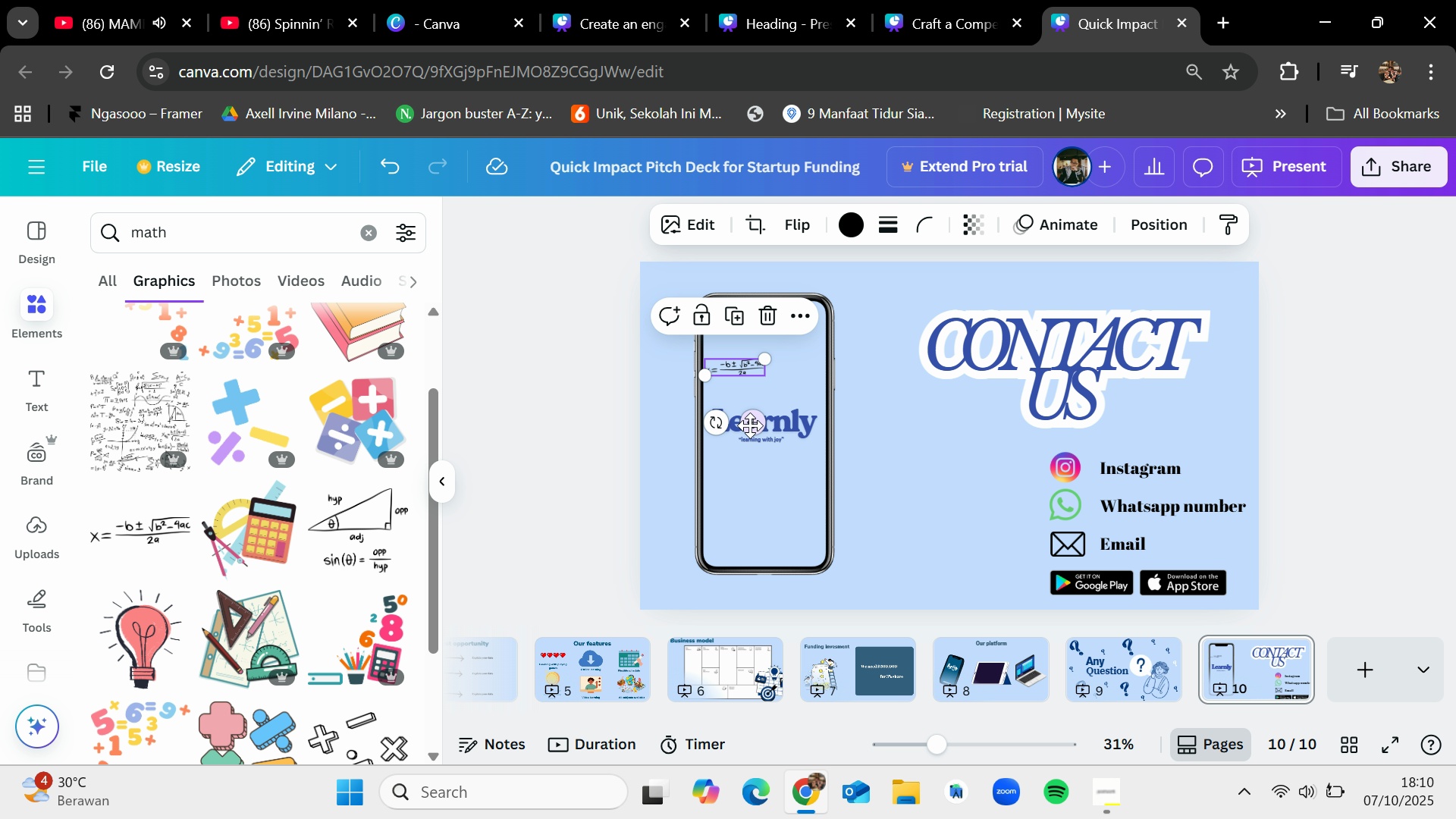 
left_click_drag(start_coordinate=[751, 428], to_coordinate=[758, 440])
 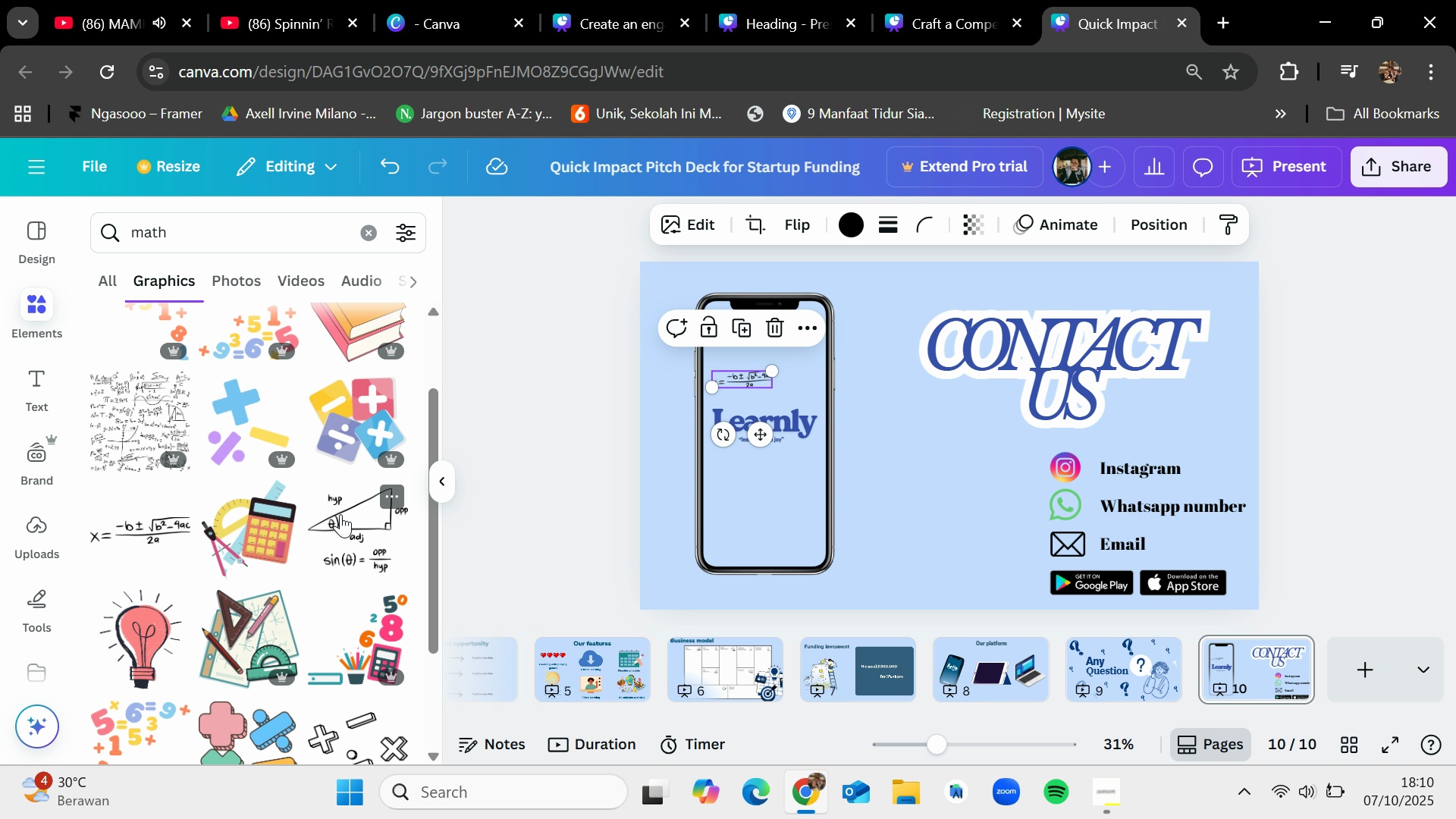 
left_click_drag(start_coordinate=[340, 514], to_coordinate=[752, 489])
 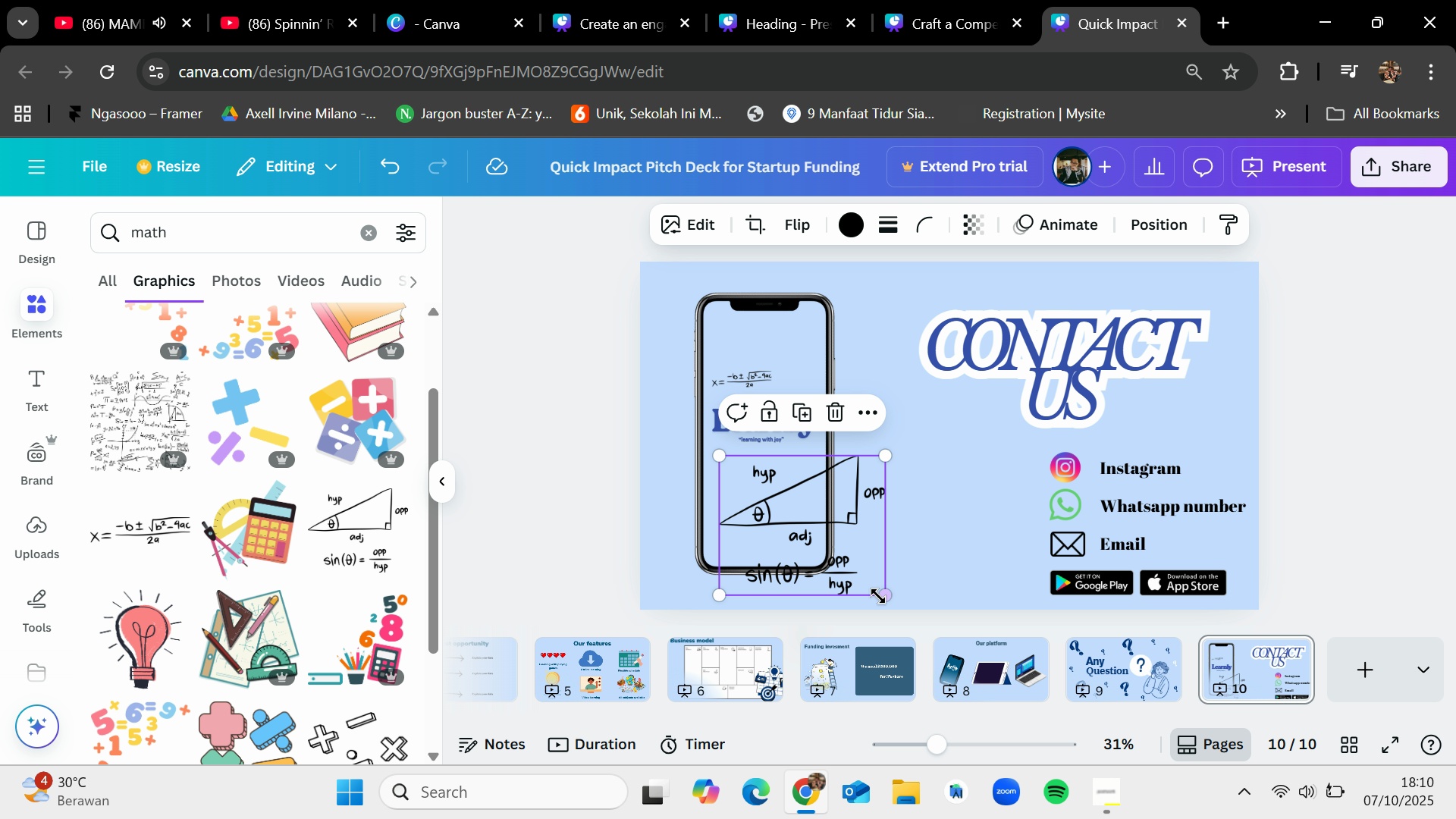 
left_click_drag(start_coordinate=[878, 595], to_coordinate=[756, 497])
 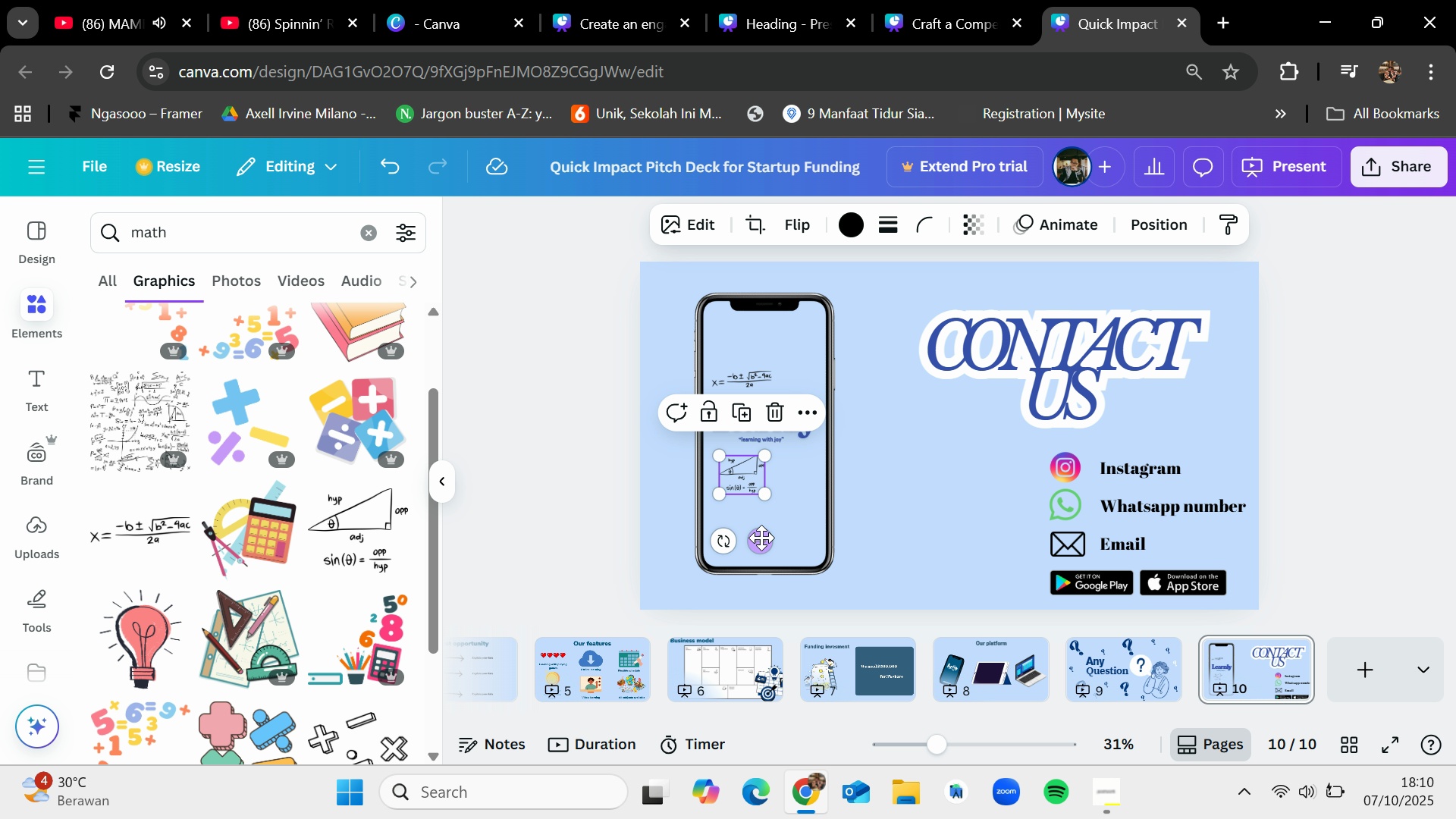 
left_click_drag(start_coordinate=[761, 538], to_coordinate=[811, 587])
 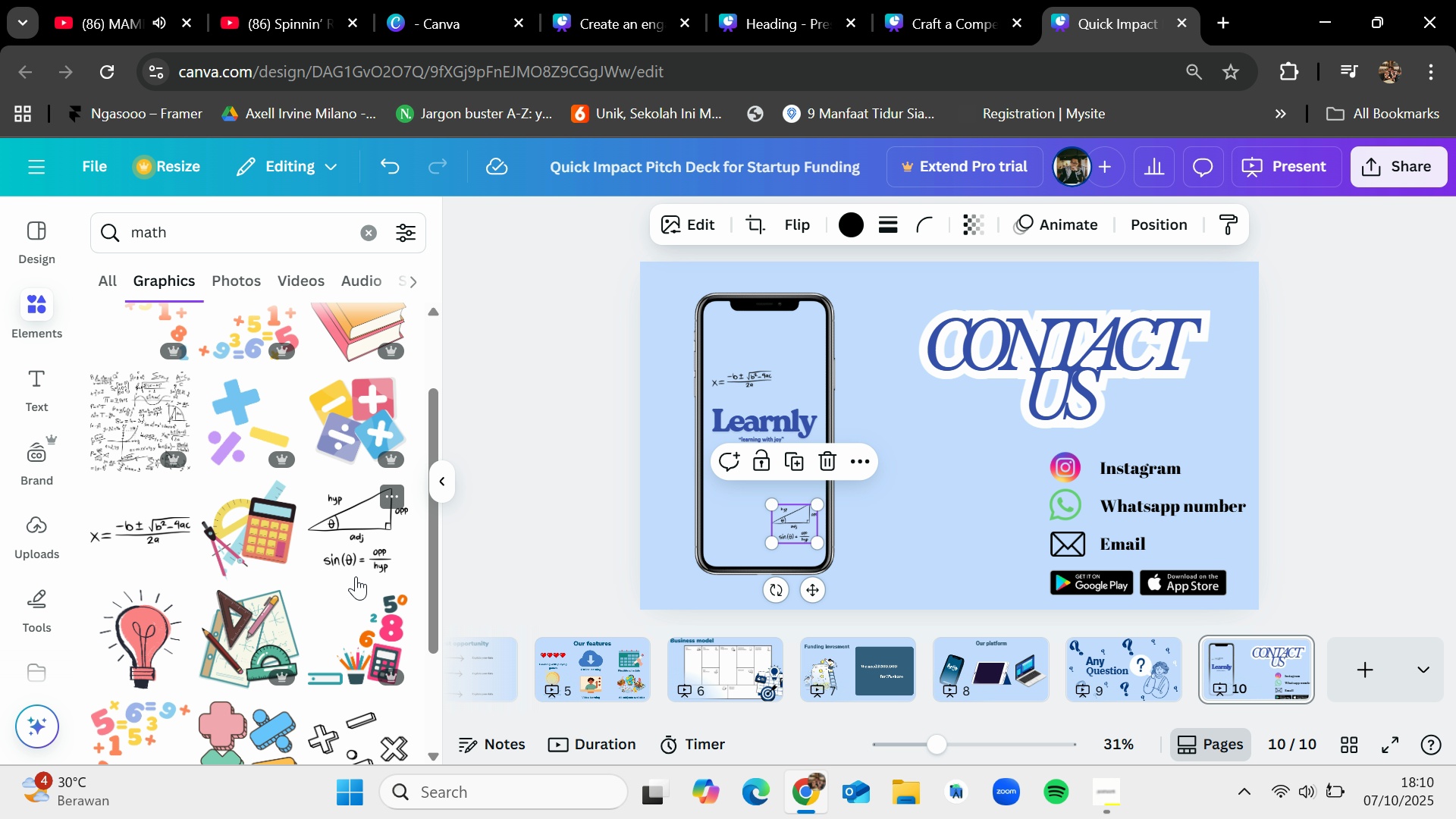 
scroll: coordinate [342, 595], scroll_direction: down, amount: 2.0
 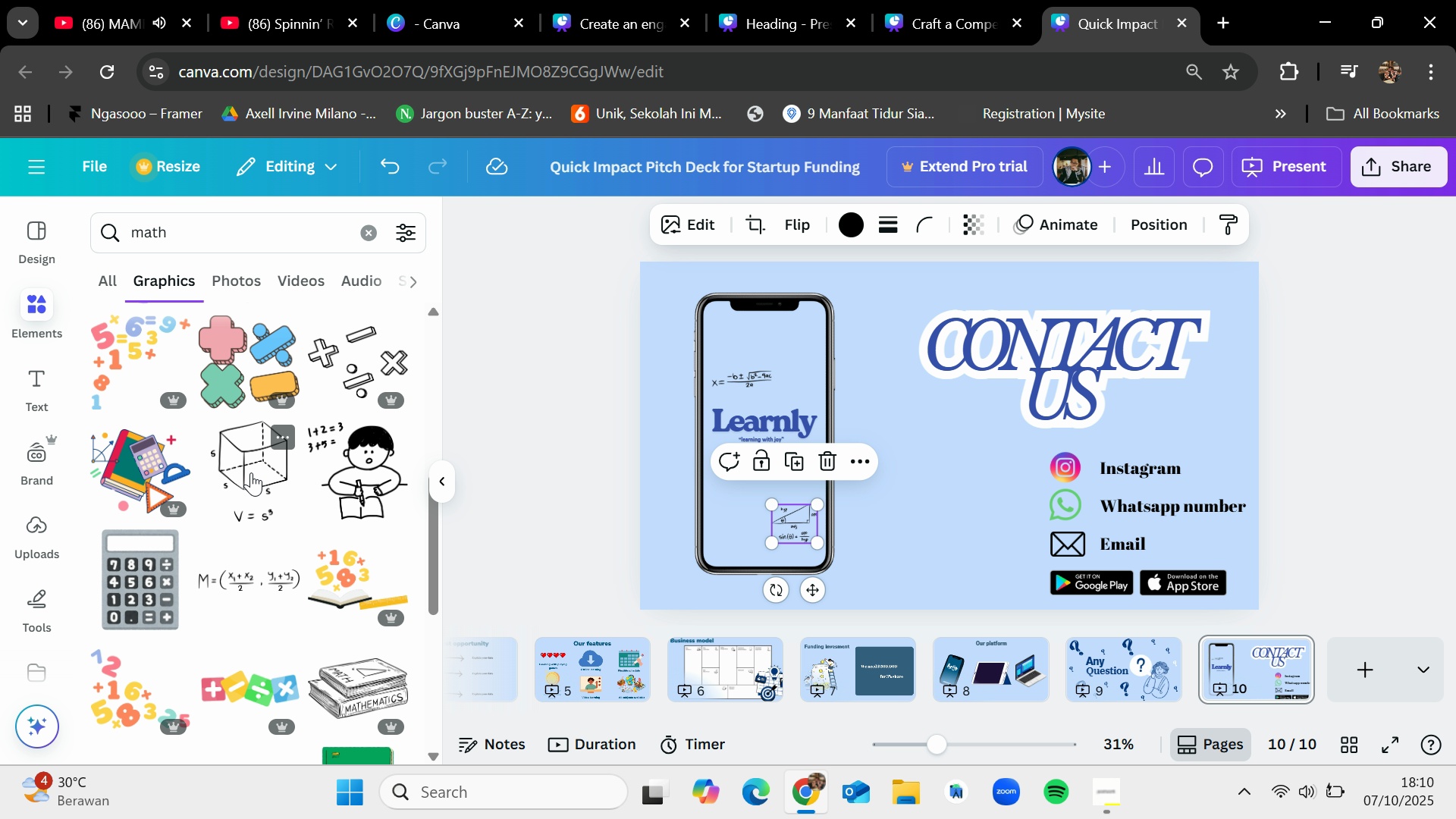 
left_click_drag(start_coordinate=[256, 582], to_coordinate=[708, 460])
 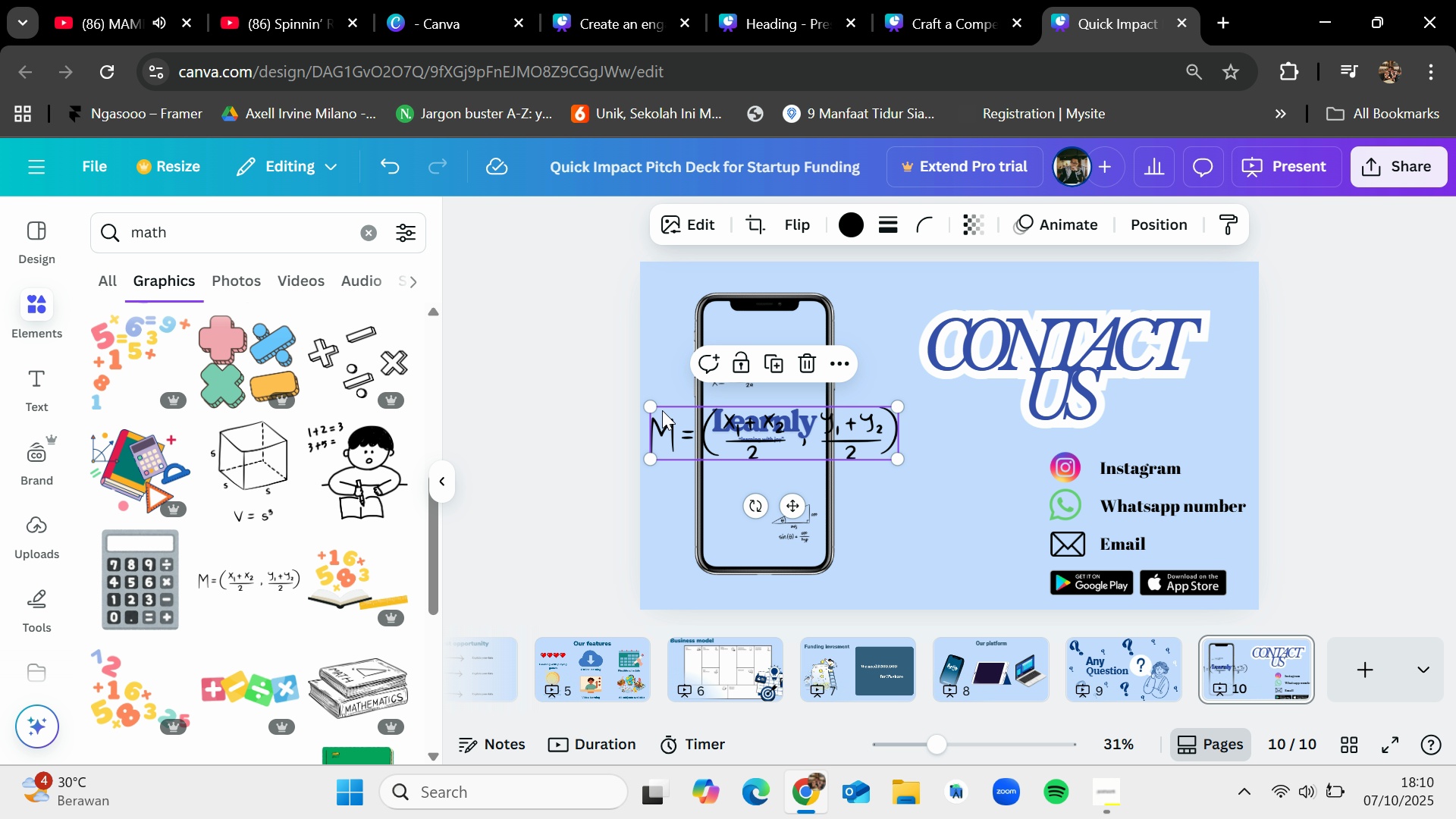 
left_click_drag(start_coordinate=[654, 409], to_coordinate=[792, 513])
 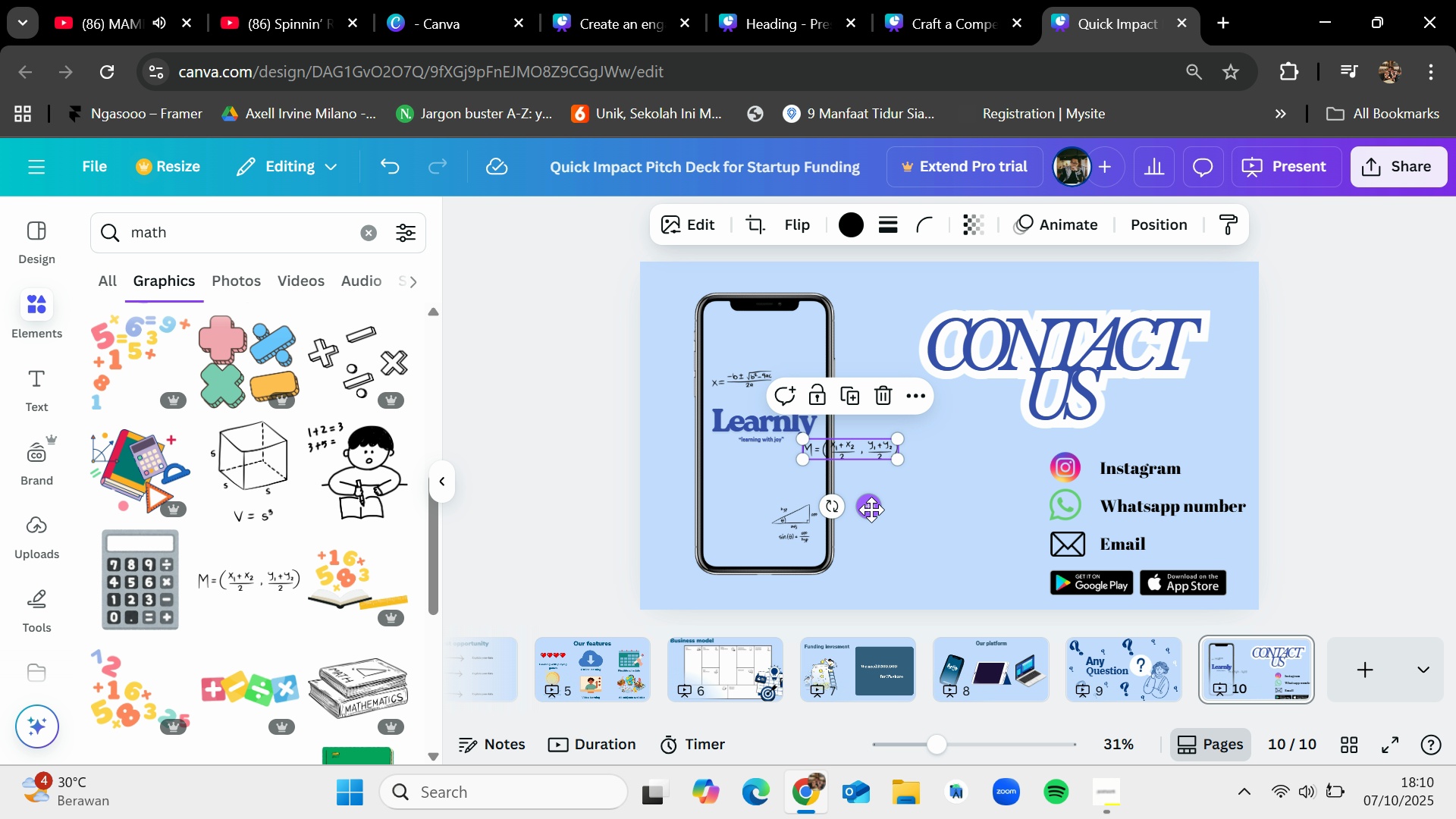 
left_click_drag(start_coordinate=[871, 508], to_coordinate=[783, 527])
 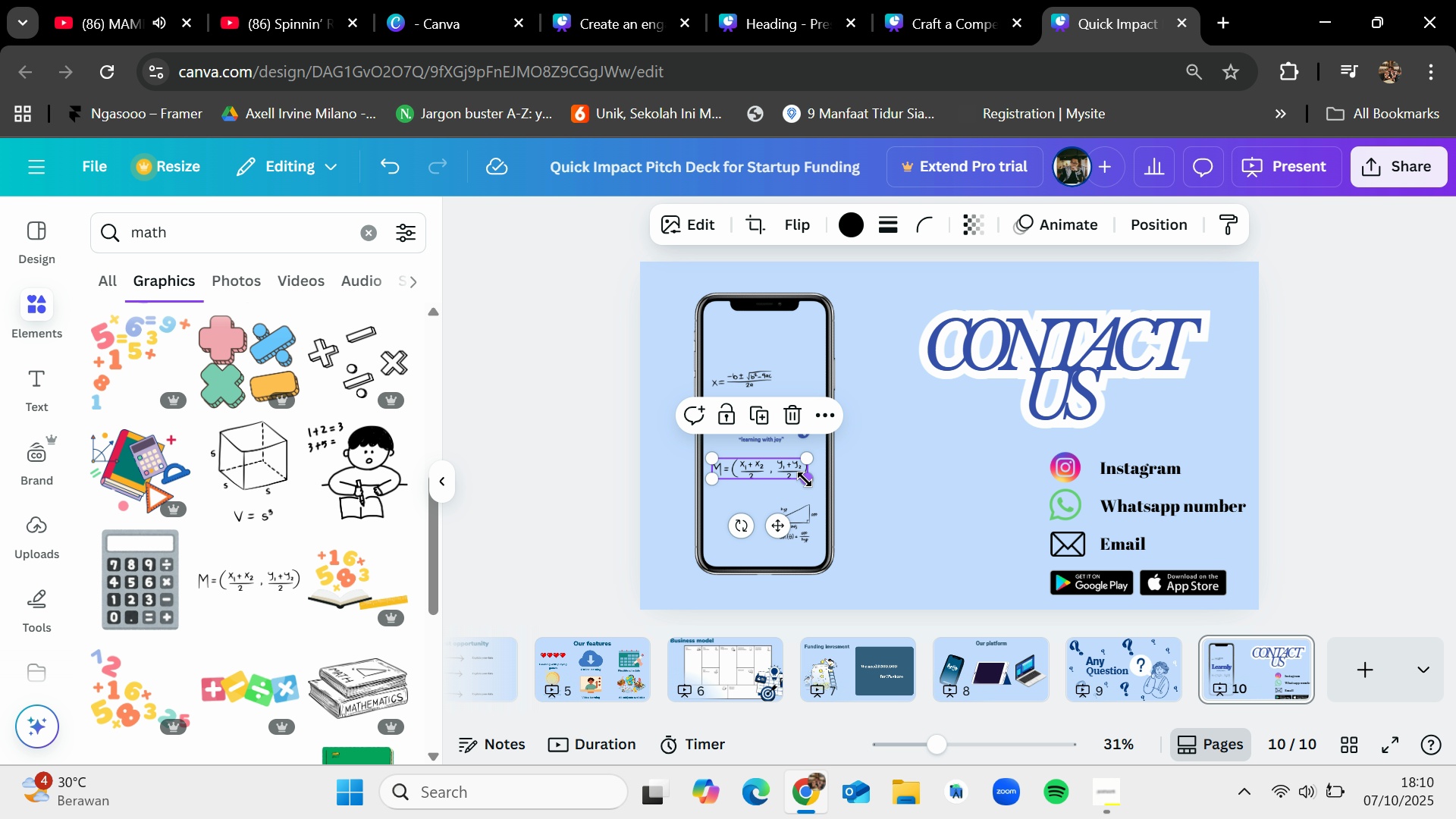 
left_click_drag(start_coordinate=[804, 477], to_coordinate=[759, 466])
 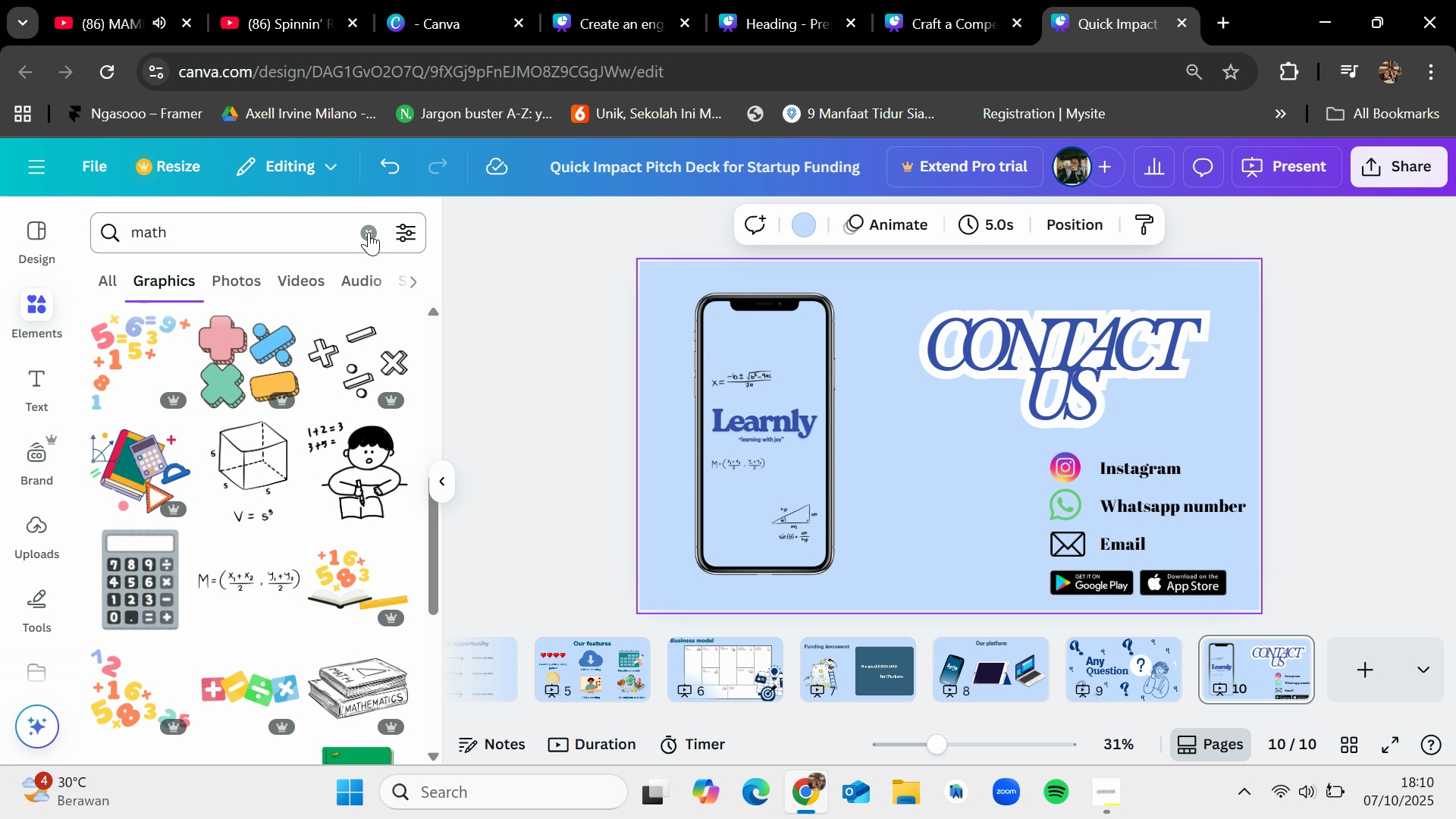 
left_click([363, 225])
 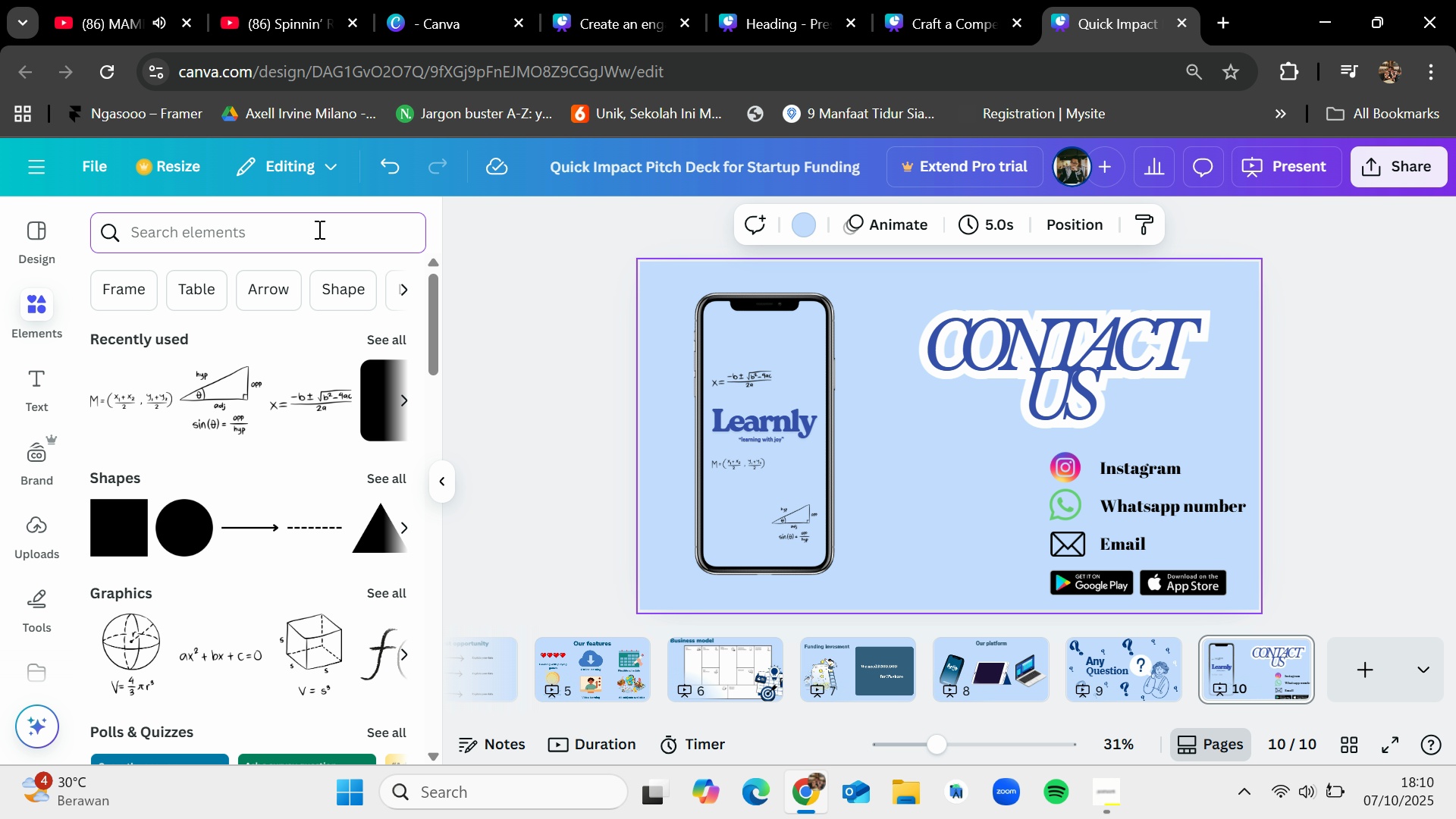 
type(science)
 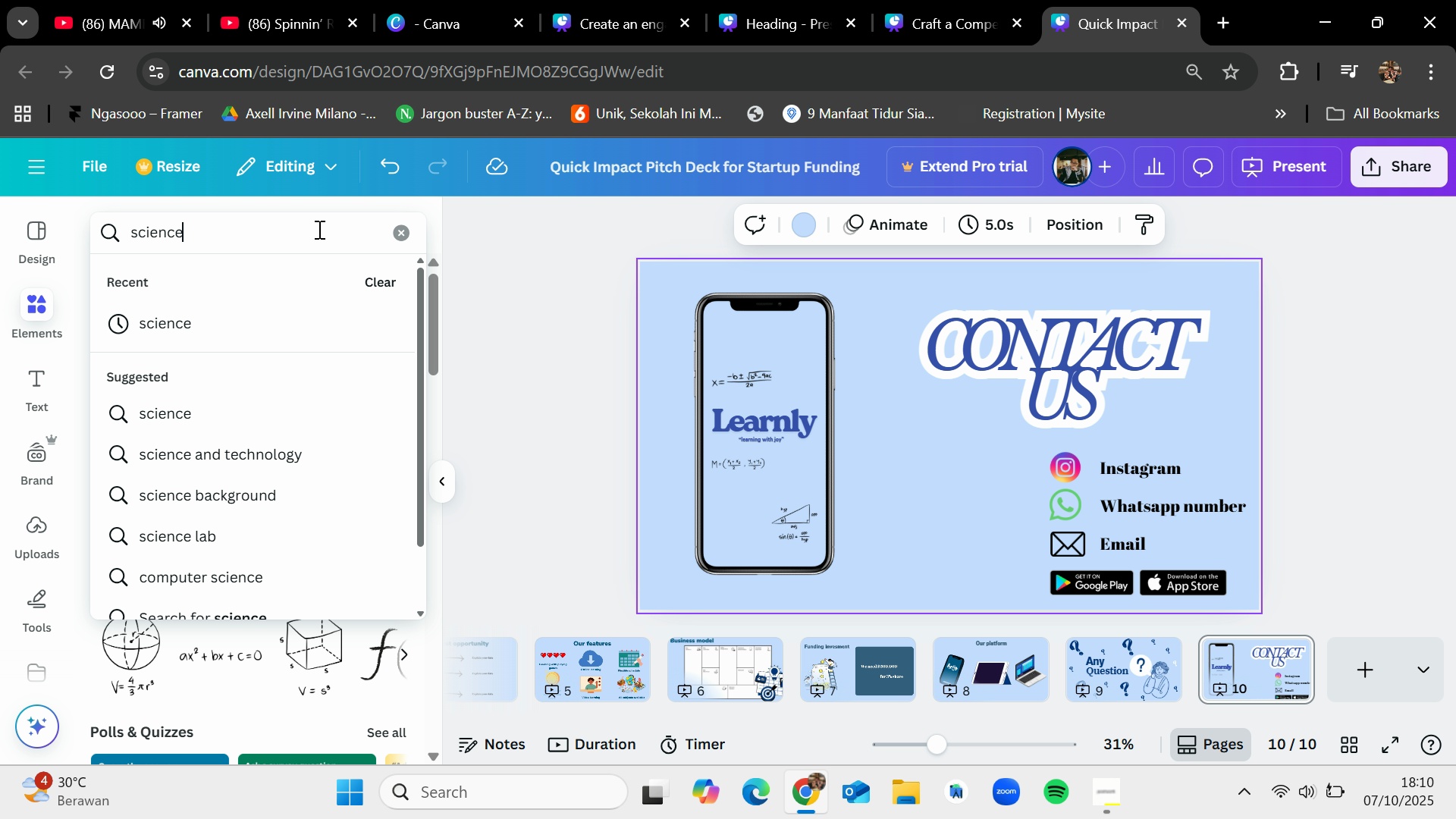 
key(Enter)
 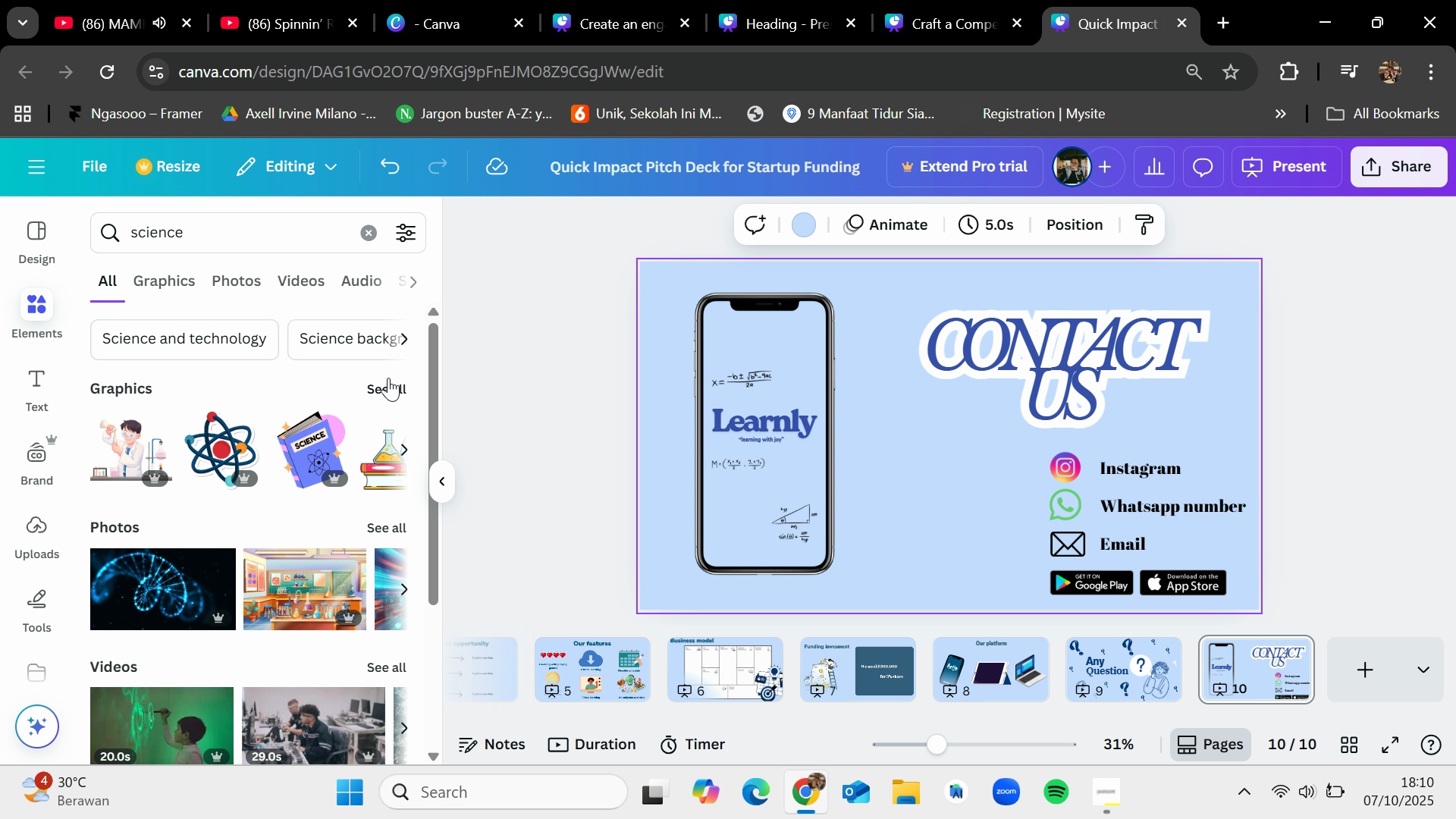 
left_click([388, 378])
 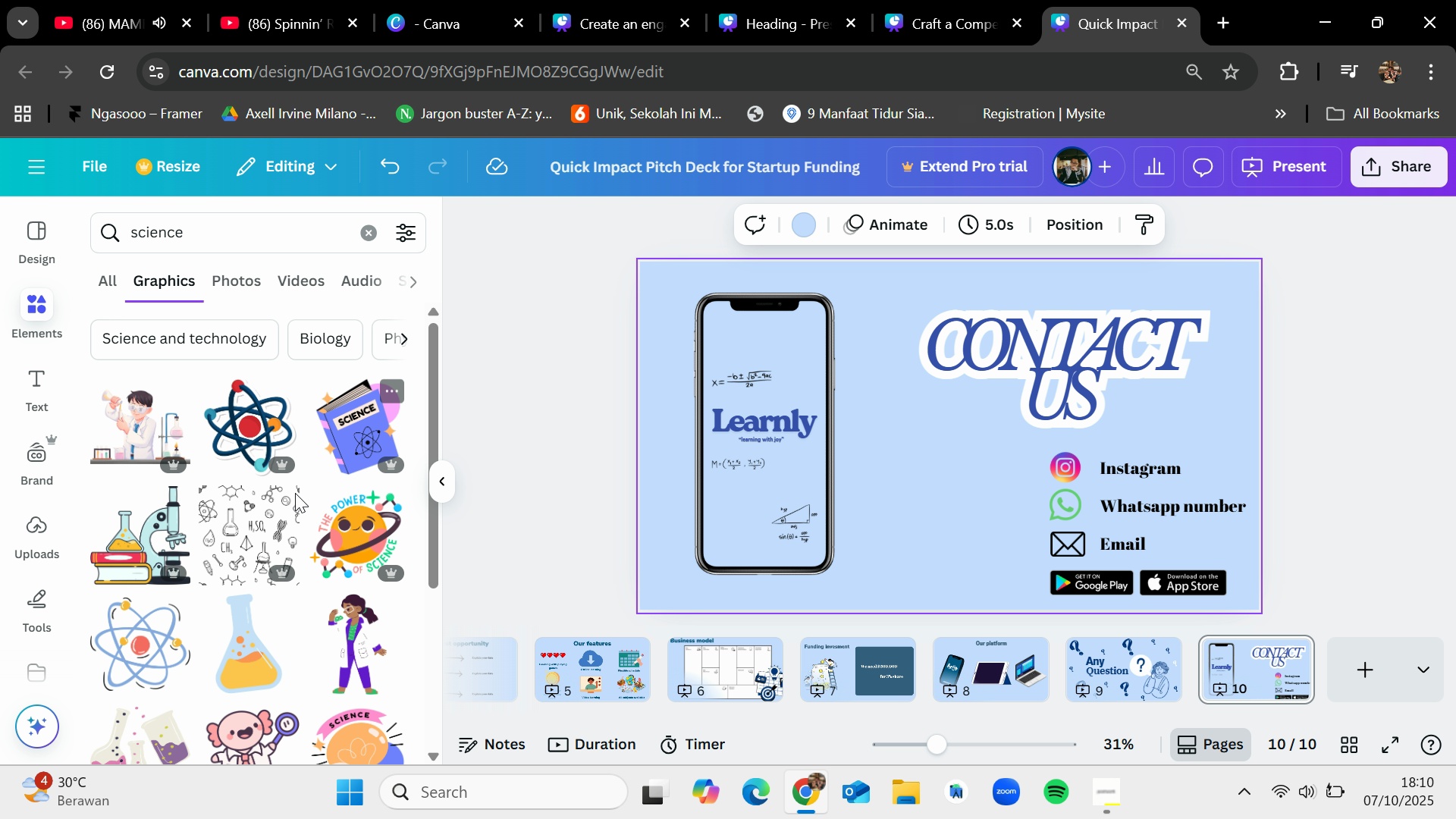 
scroll: coordinate [264, 642], scroll_direction: down, amount: 2.0
 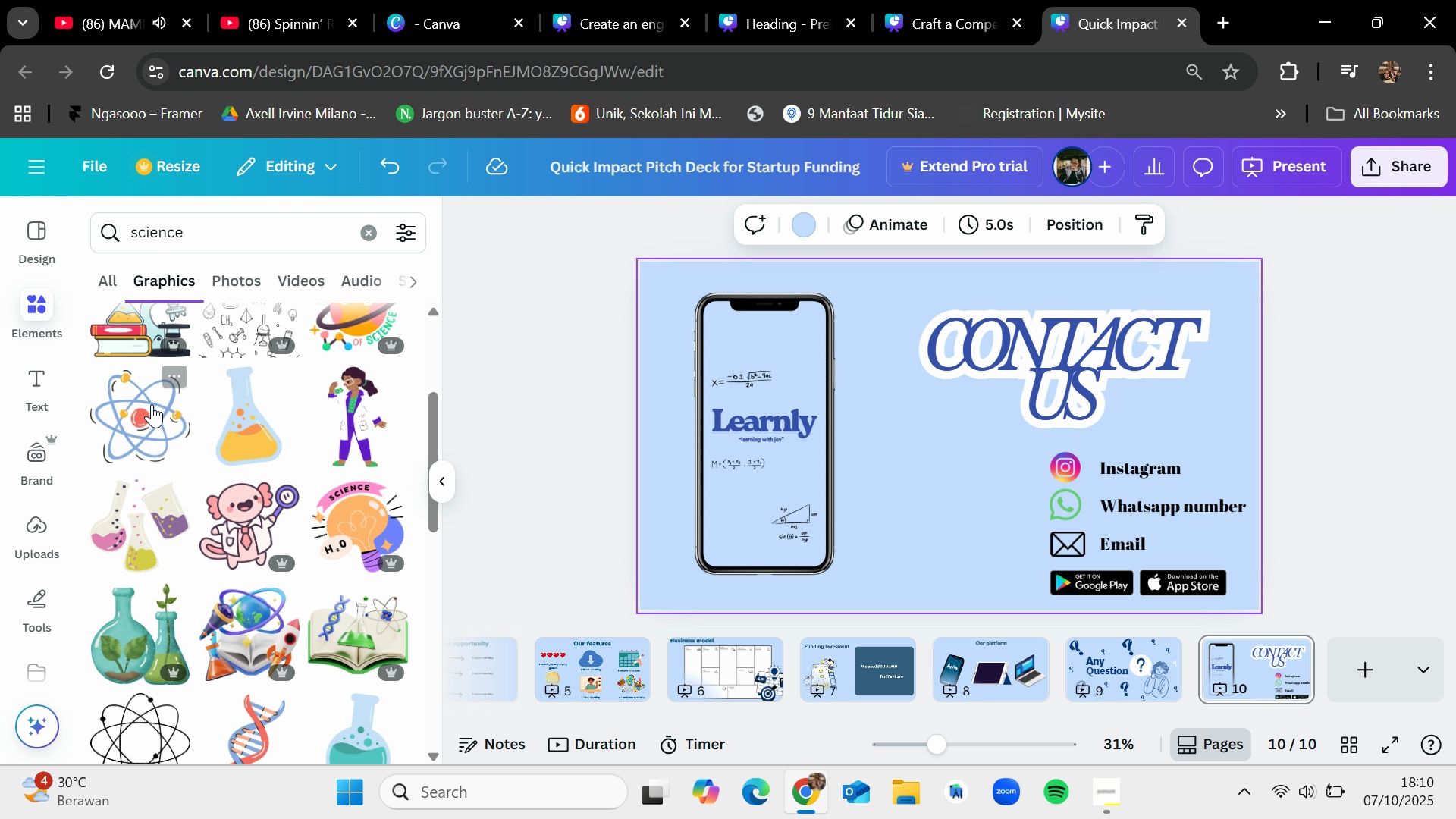 
left_click_drag(start_coordinate=[148, 411], to_coordinate=[758, 435])
 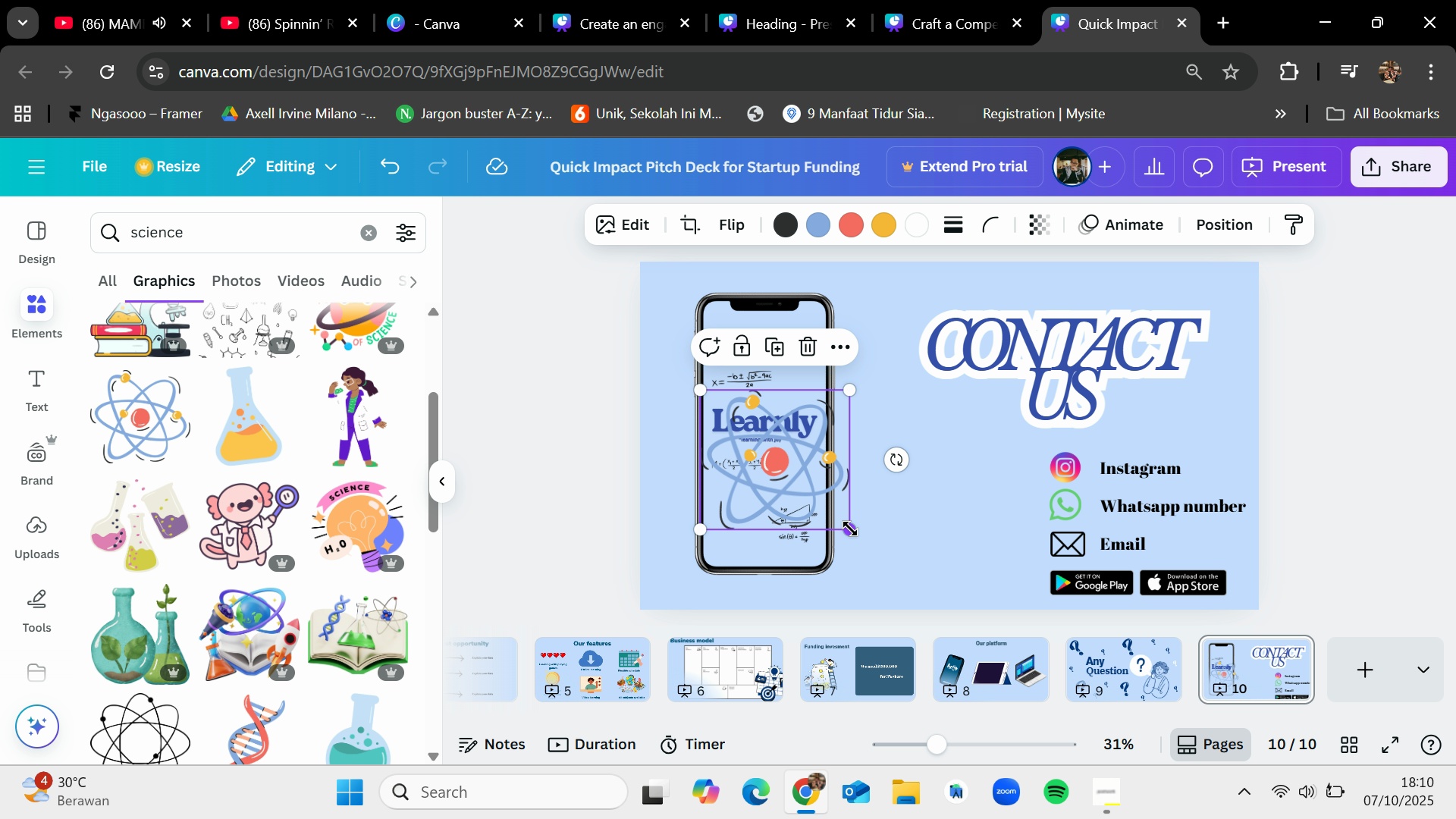 
left_click_drag(start_coordinate=[848, 529], to_coordinate=[738, 459])
 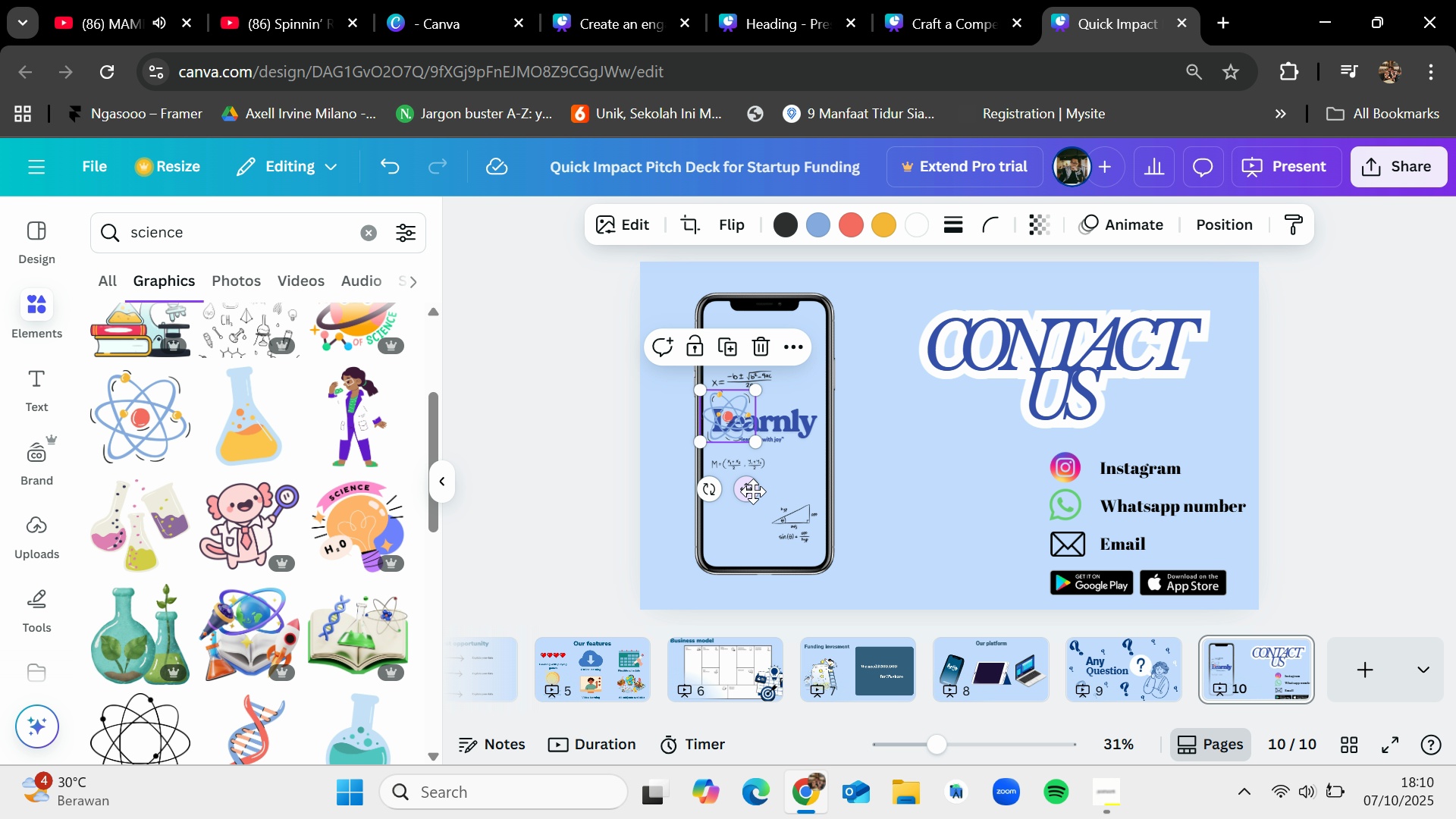 
left_click_drag(start_coordinate=[745, 490], to_coordinate=[755, 580])
 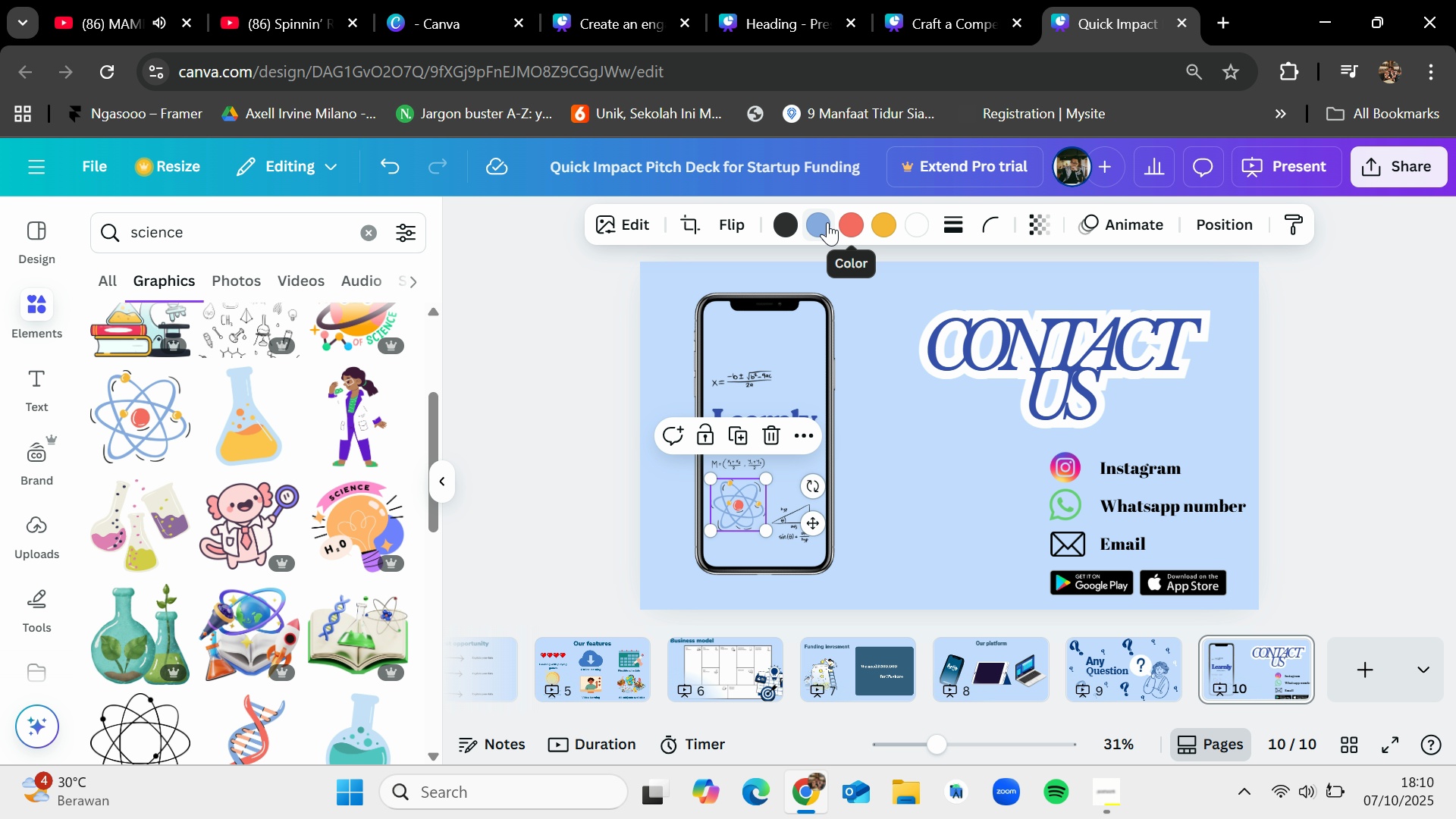 
left_click([821, 222])
 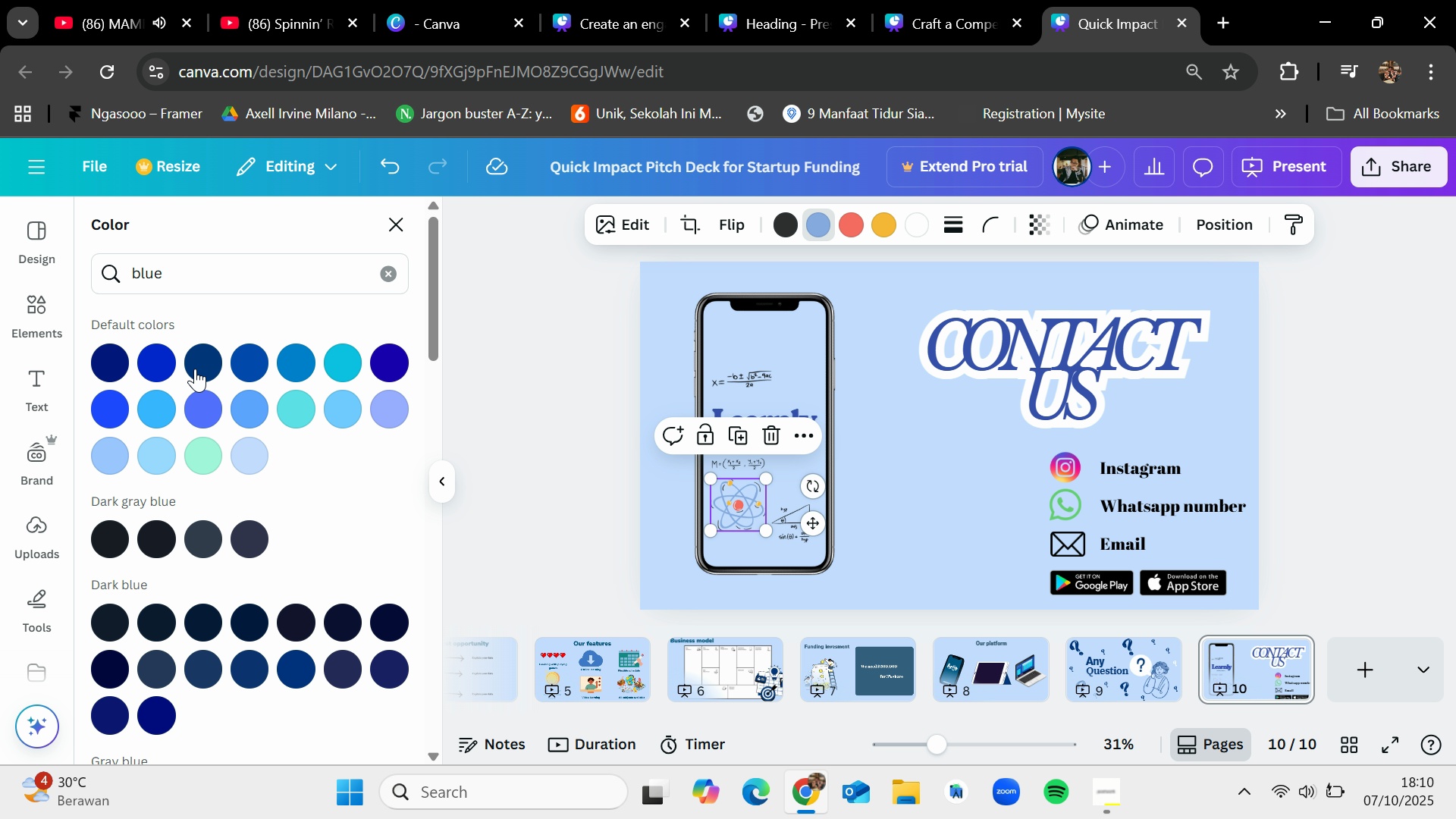 
left_click([194, 362])
 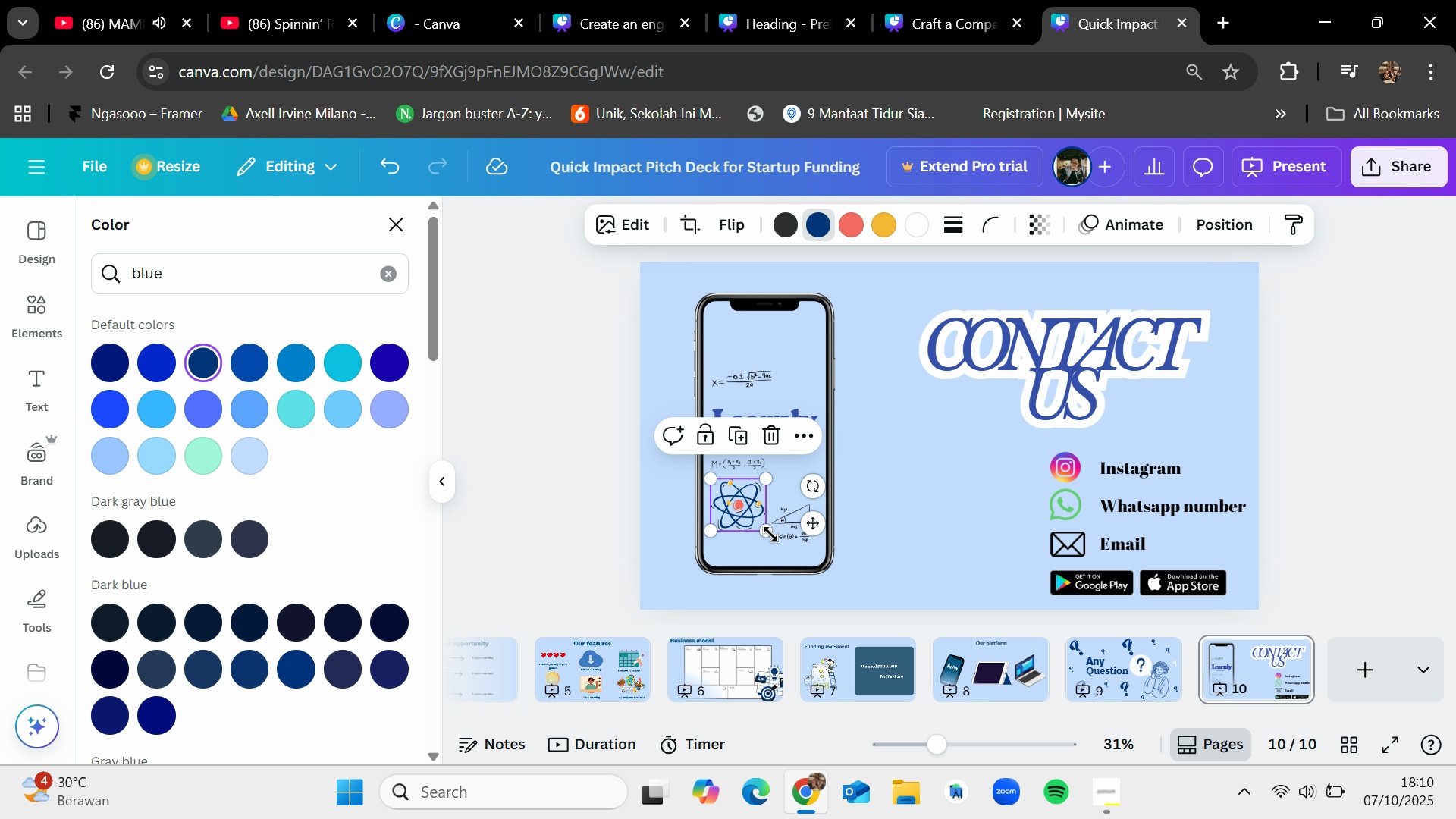 
left_click_drag(start_coordinate=[767, 531], to_coordinate=[747, 520])
 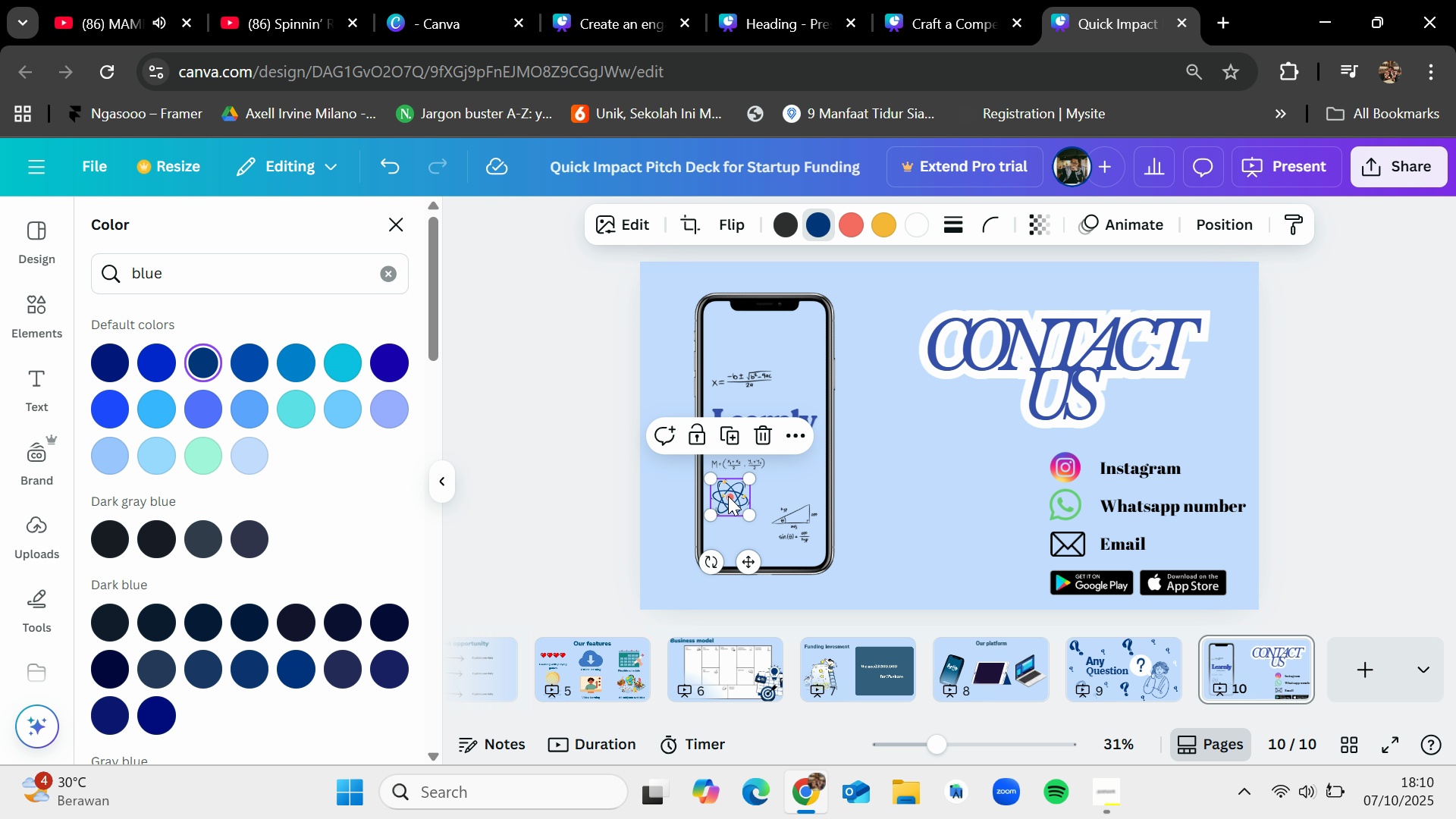 
left_click_drag(start_coordinate=[730, 495], to_coordinate=[797, 349])
 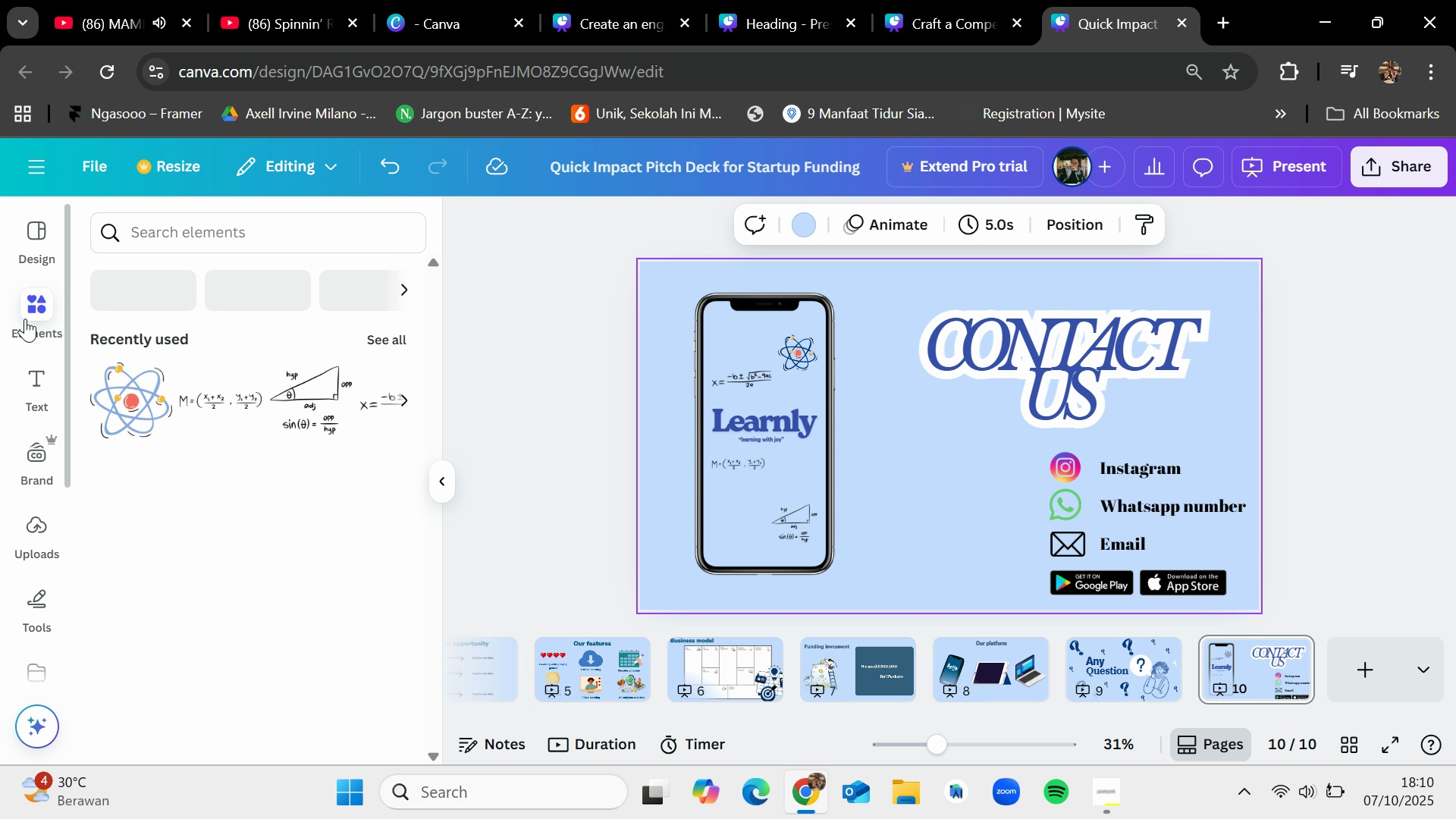 
mouse_move([221, 271])
 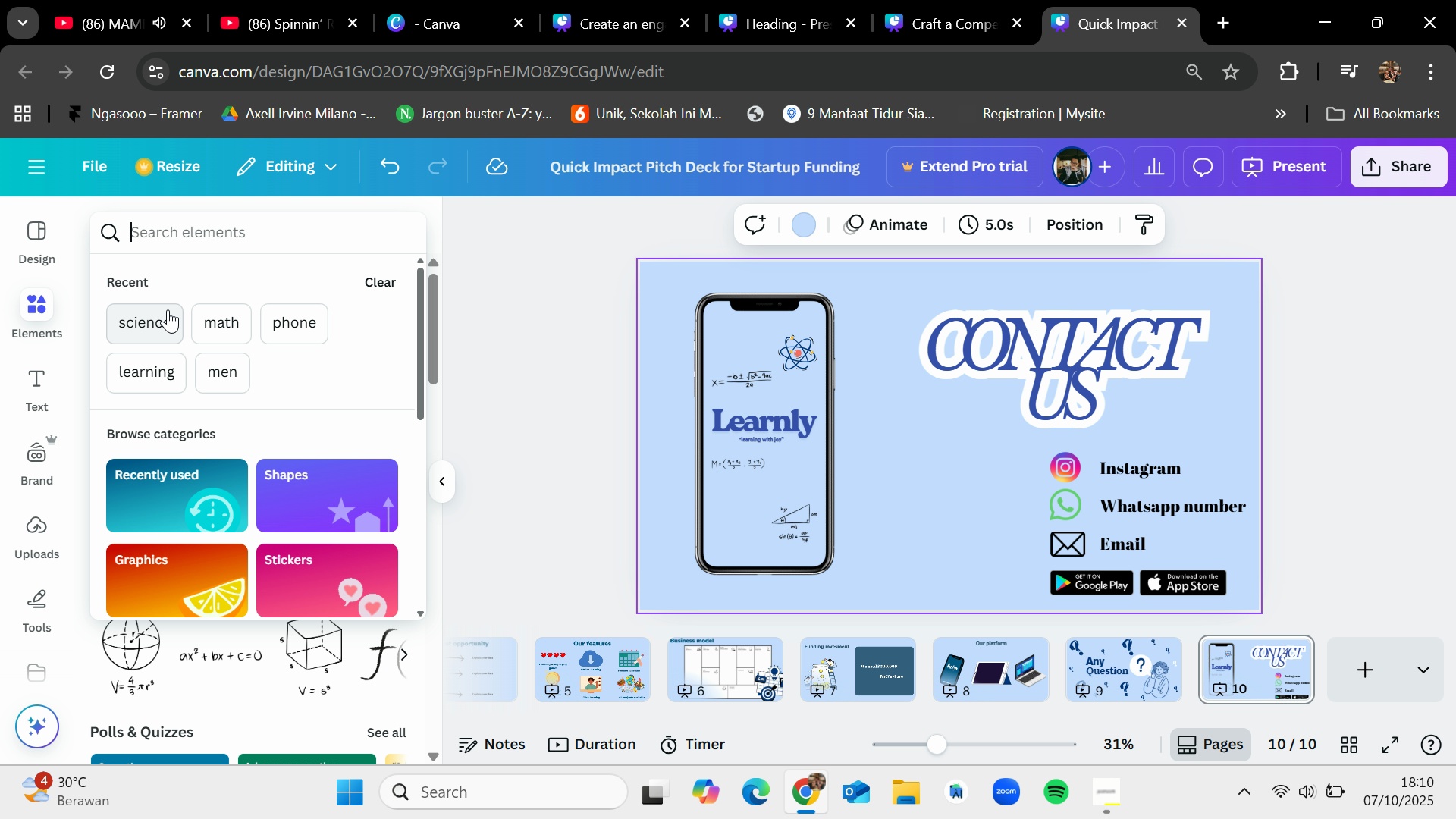 
left_click([168, 309])
 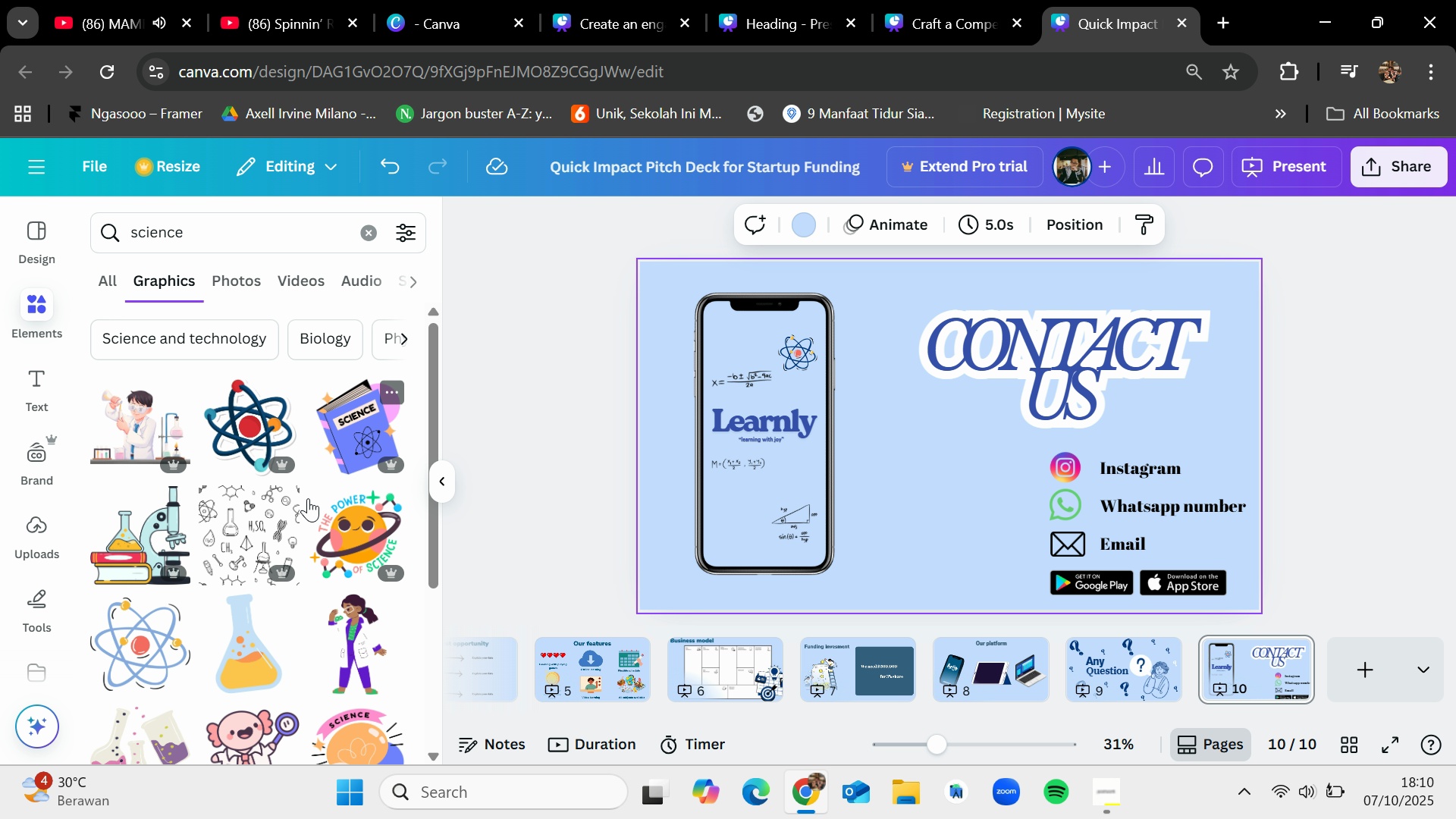 
scroll: coordinate [259, 601], scroll_direction: down, amount: 3.0
 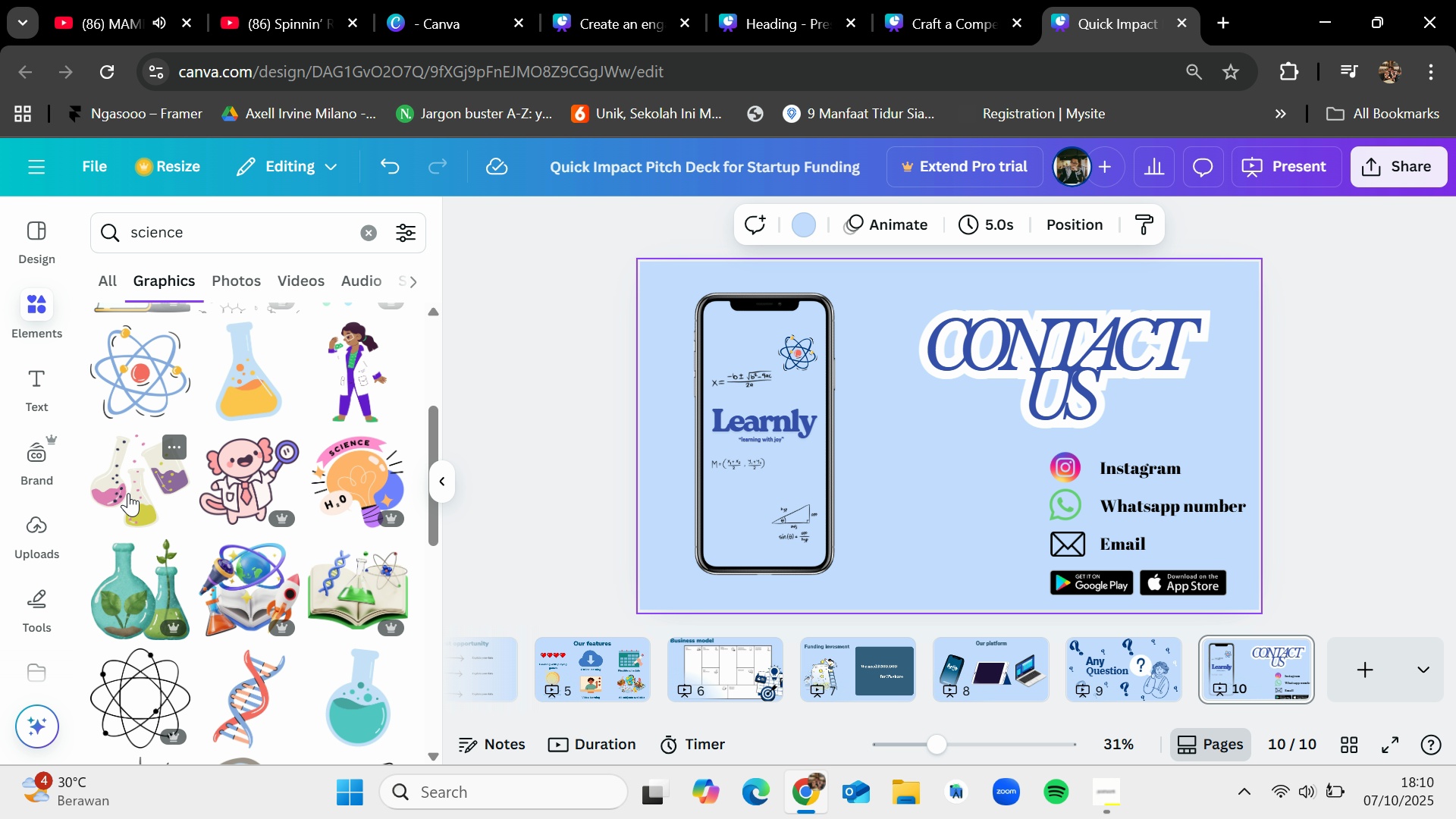 
left_click_drag(start_coordinate=[132, 485], to_coordinate=[842, 441])
 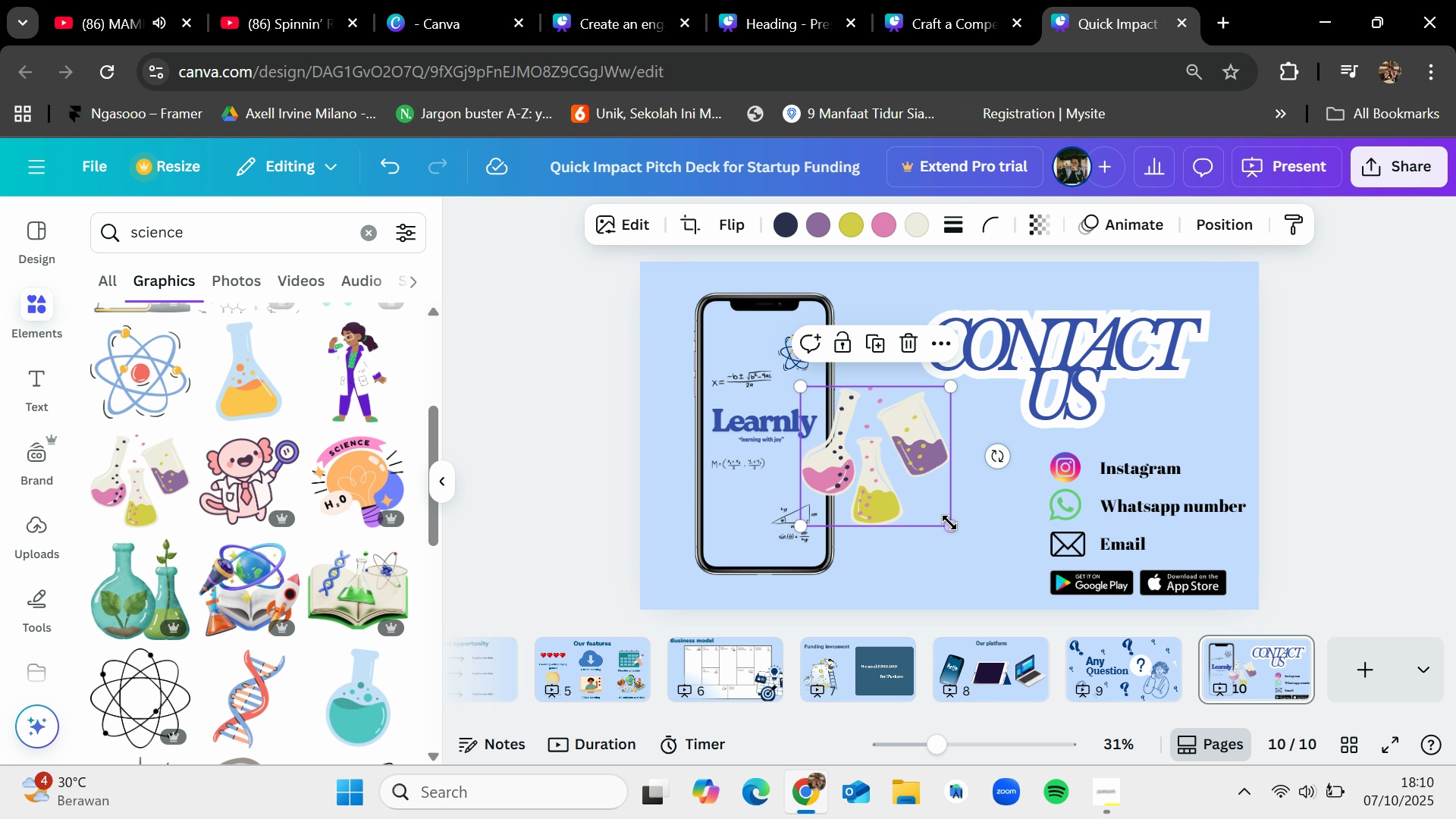 
left_click_drag(start_coordinate=[950, 524], to_coordinate=[840, 449])
 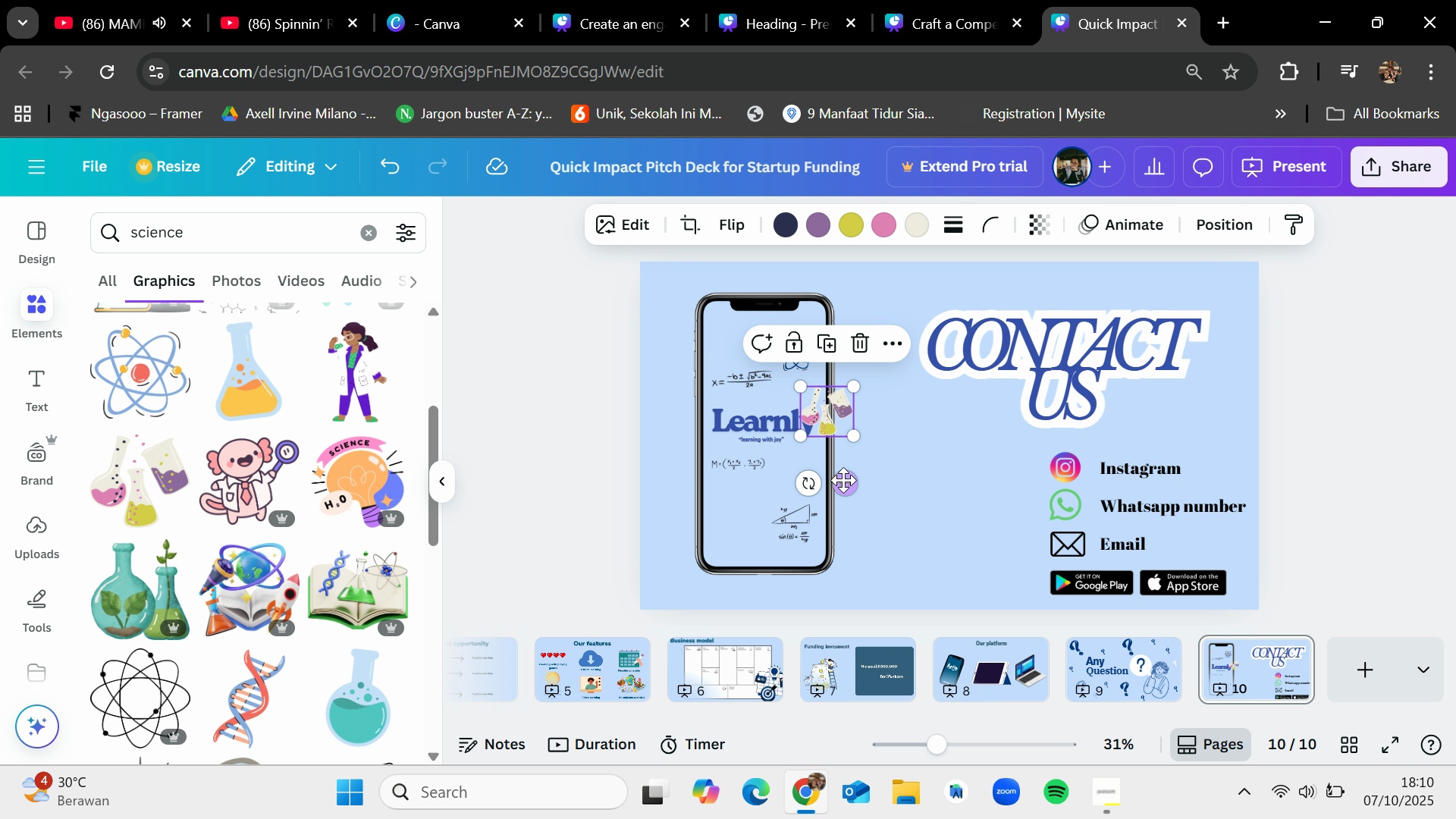 
left_click_drag(start_coordinate=[843, 480], to_coordinate=[750, 579])
 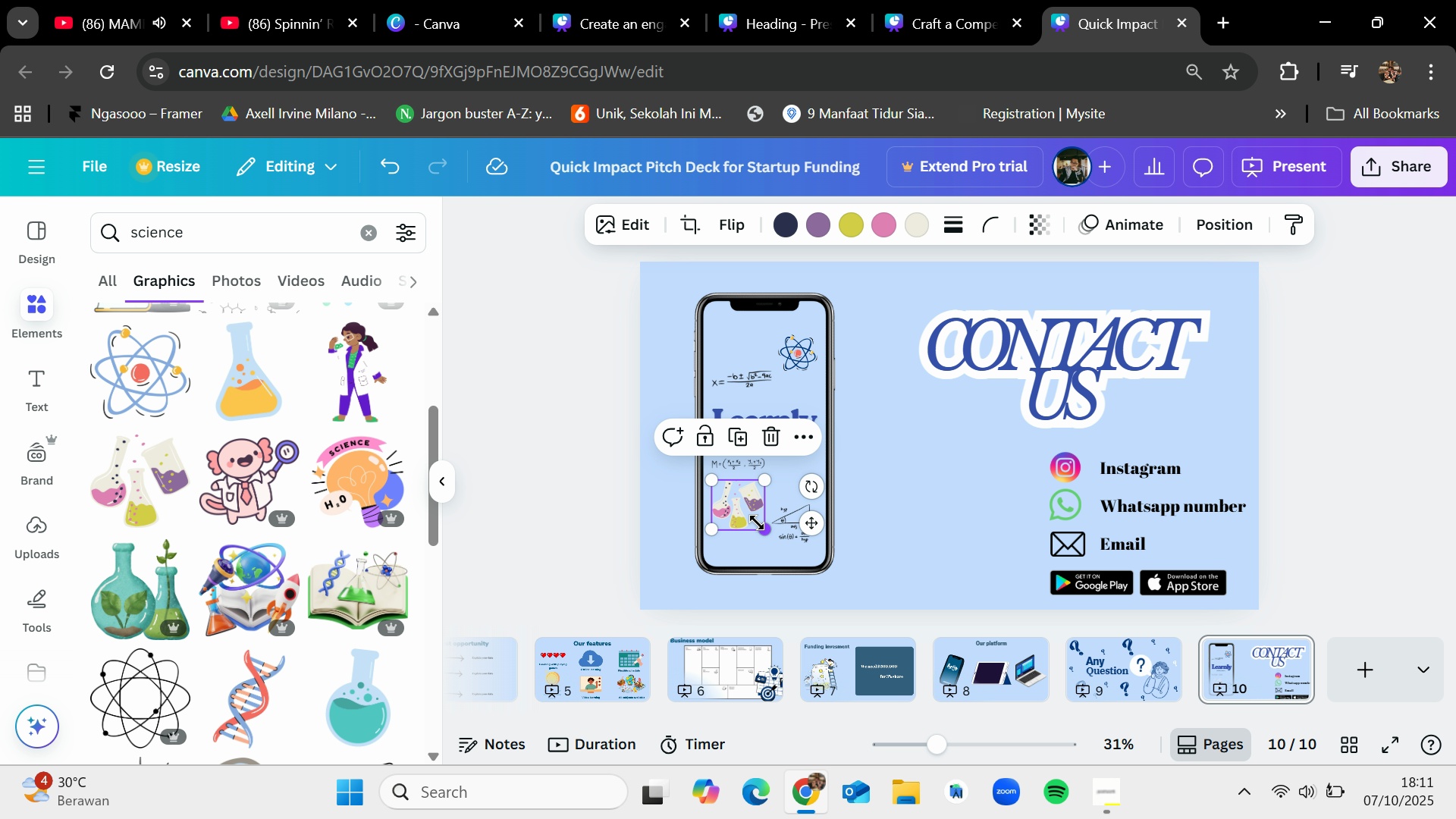 
left_click_drag(start_coordinate=[757, 522], to_coordinate=[741, 509])
 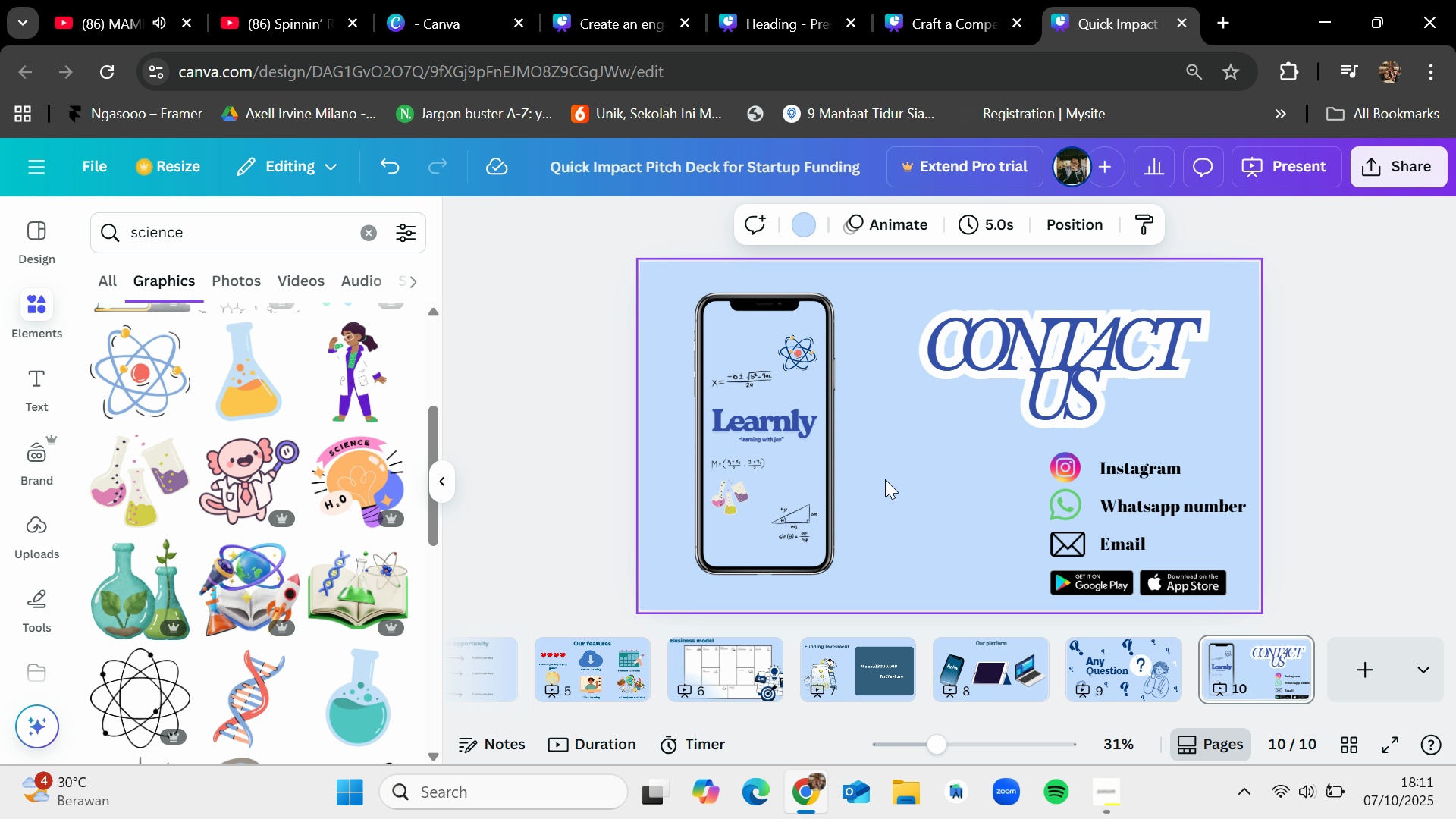 
left_click_drag(start_coordinate=[723, 494], to_coordinate=[726, 498])
 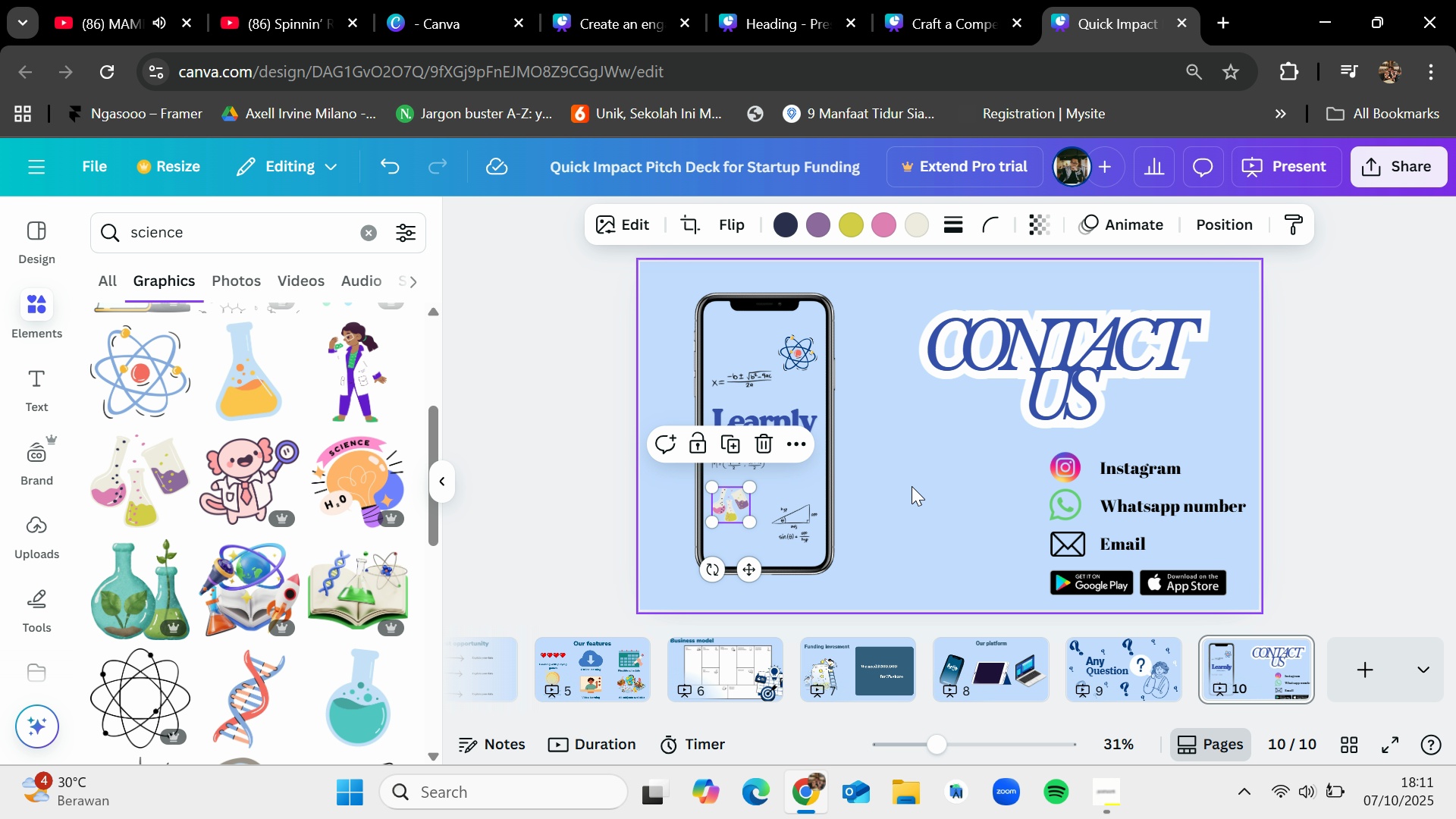 
left_click([912, 486])
 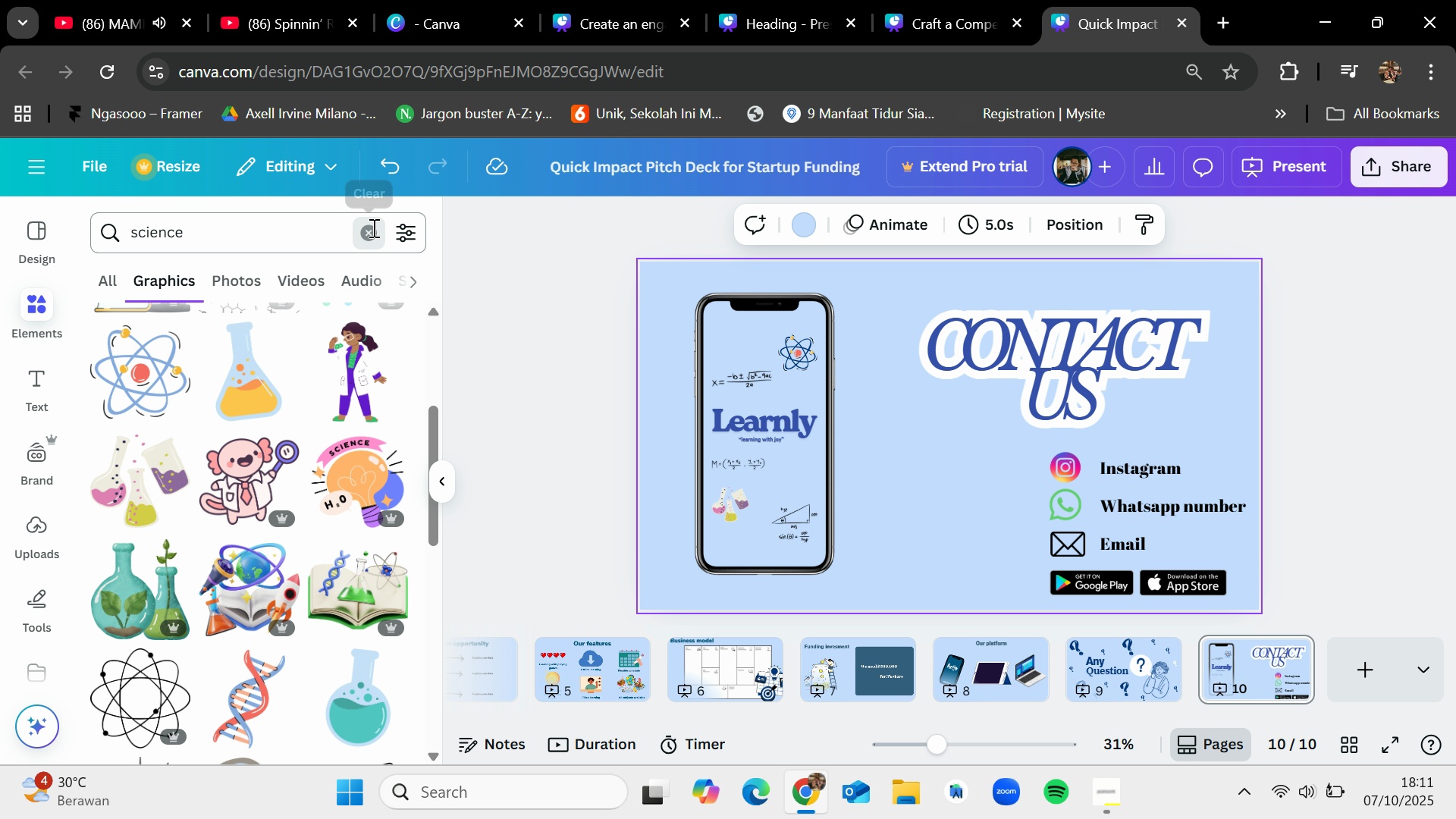 
type(geogr)
 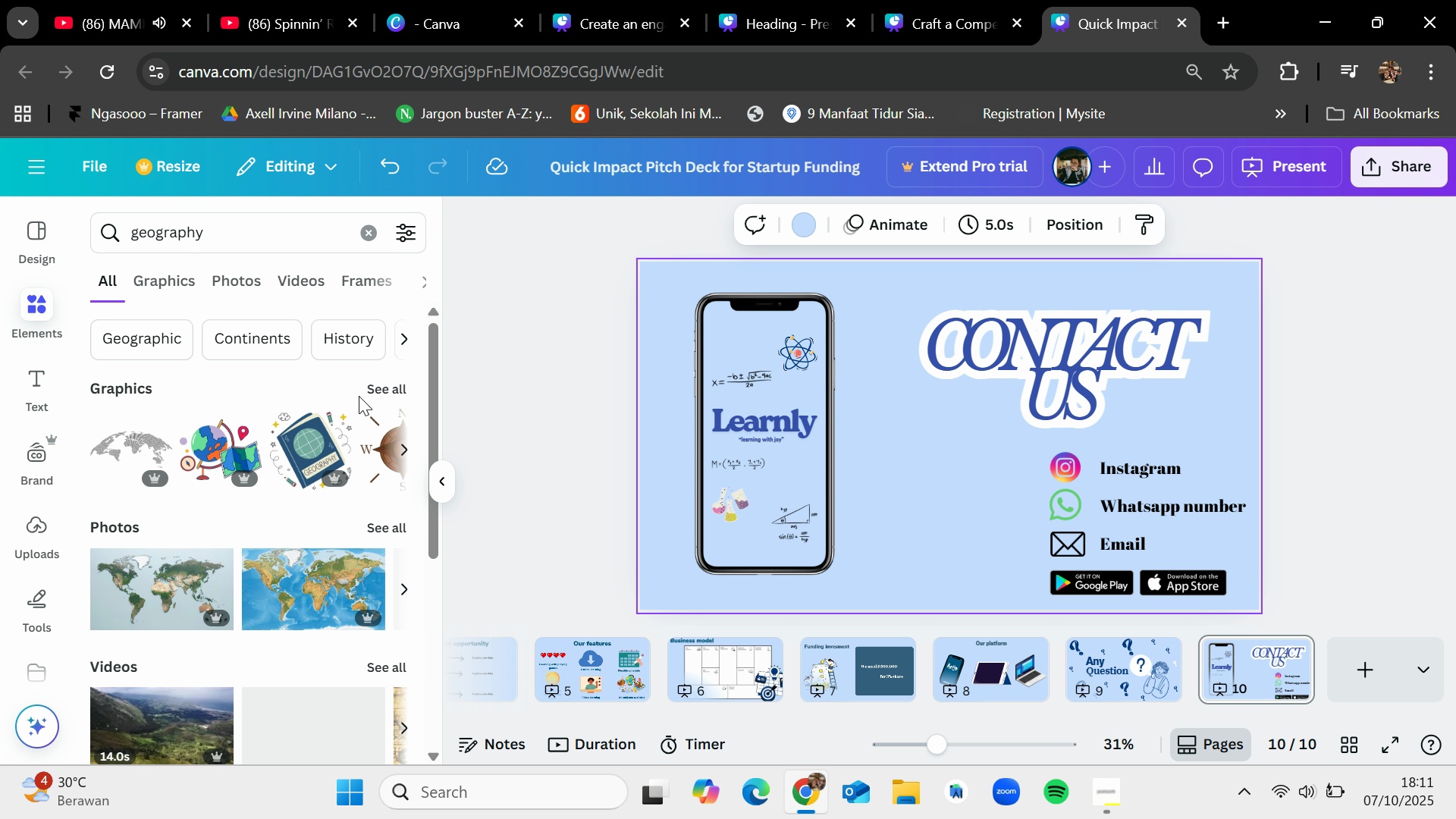 
mouse_move([367, 422])
 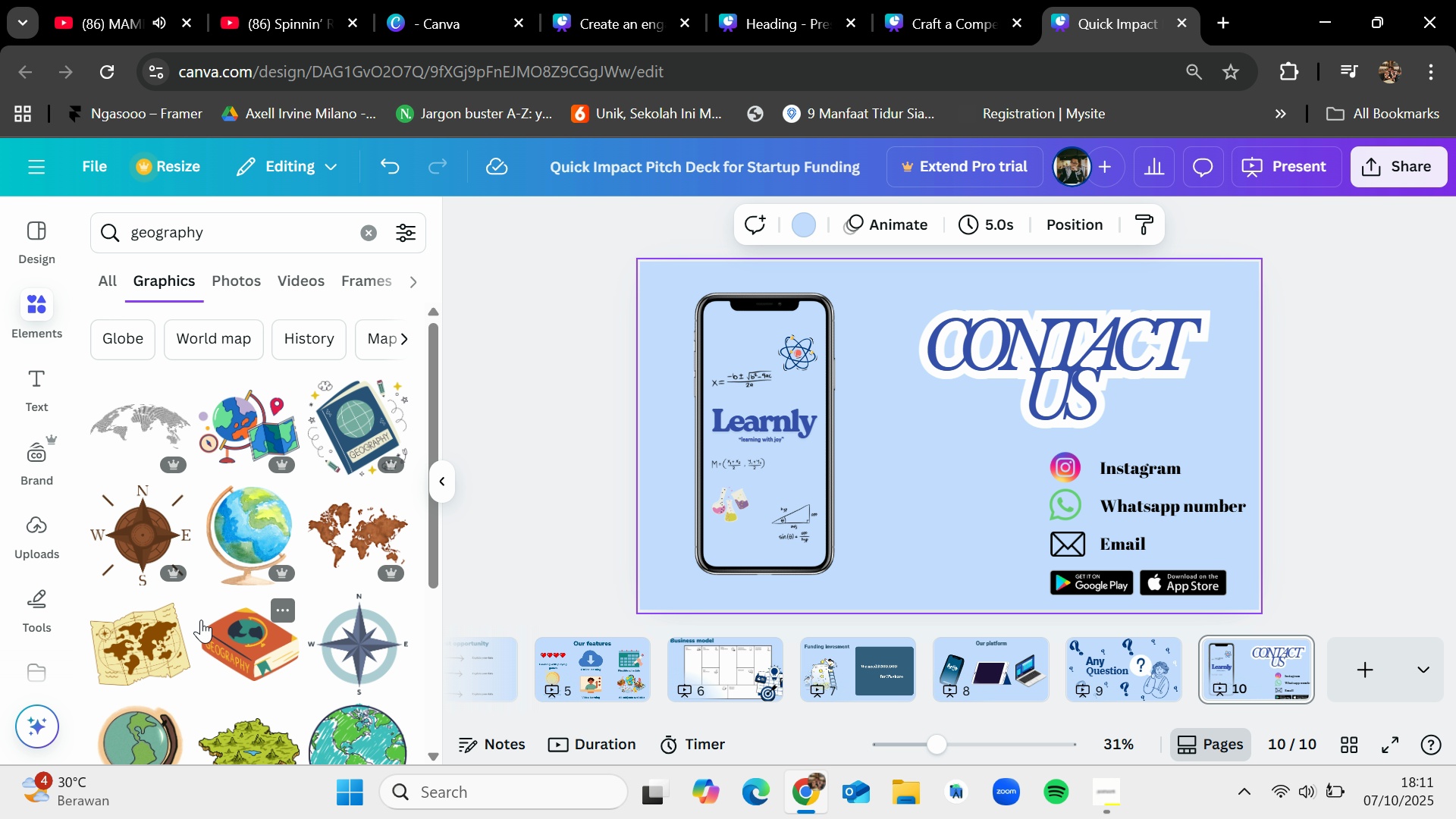 
mouse_move([204, 638])
 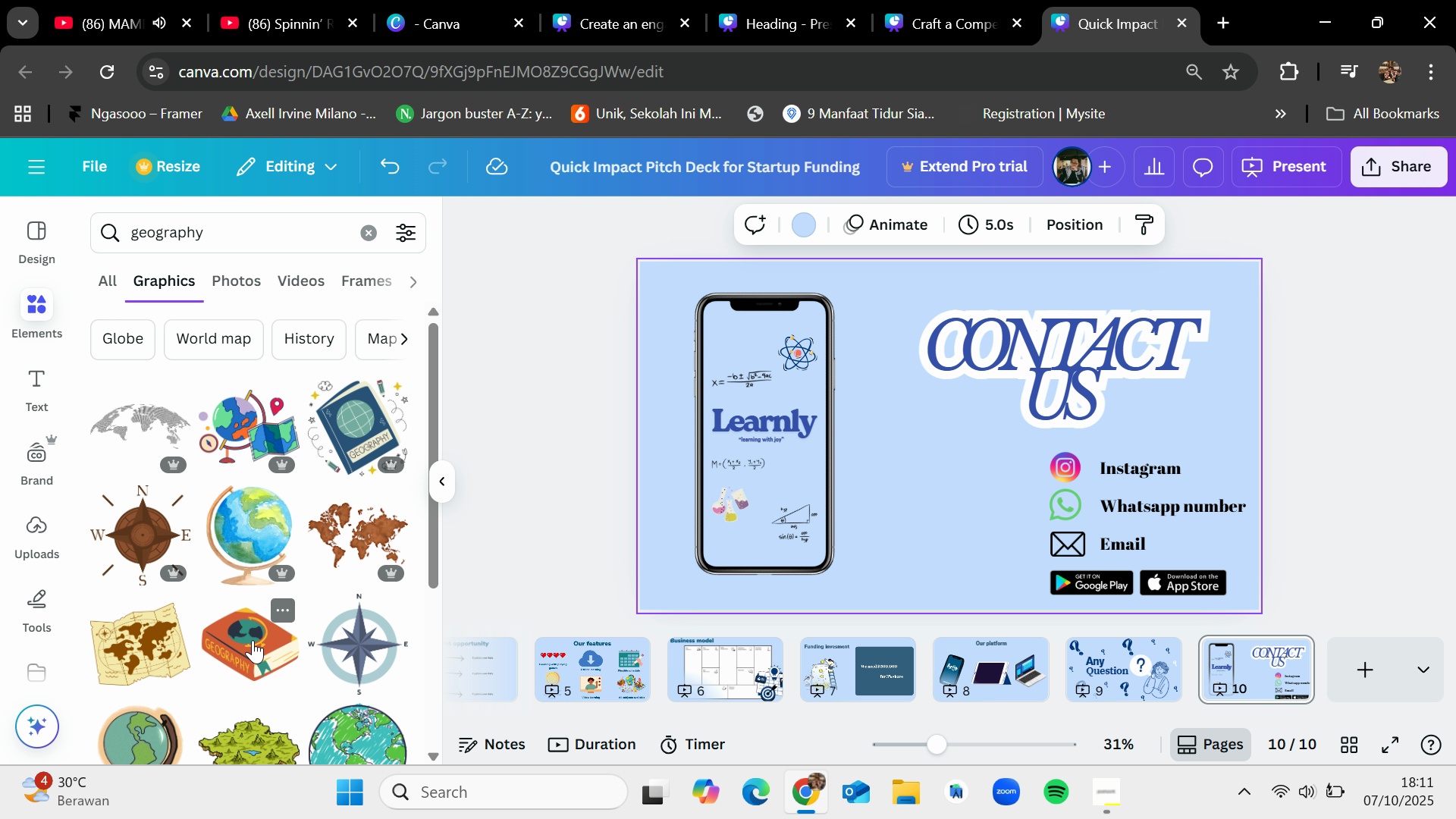 
left_click_drag(start_coordinate=[253, 640], to_coordinate=[823, 500])
 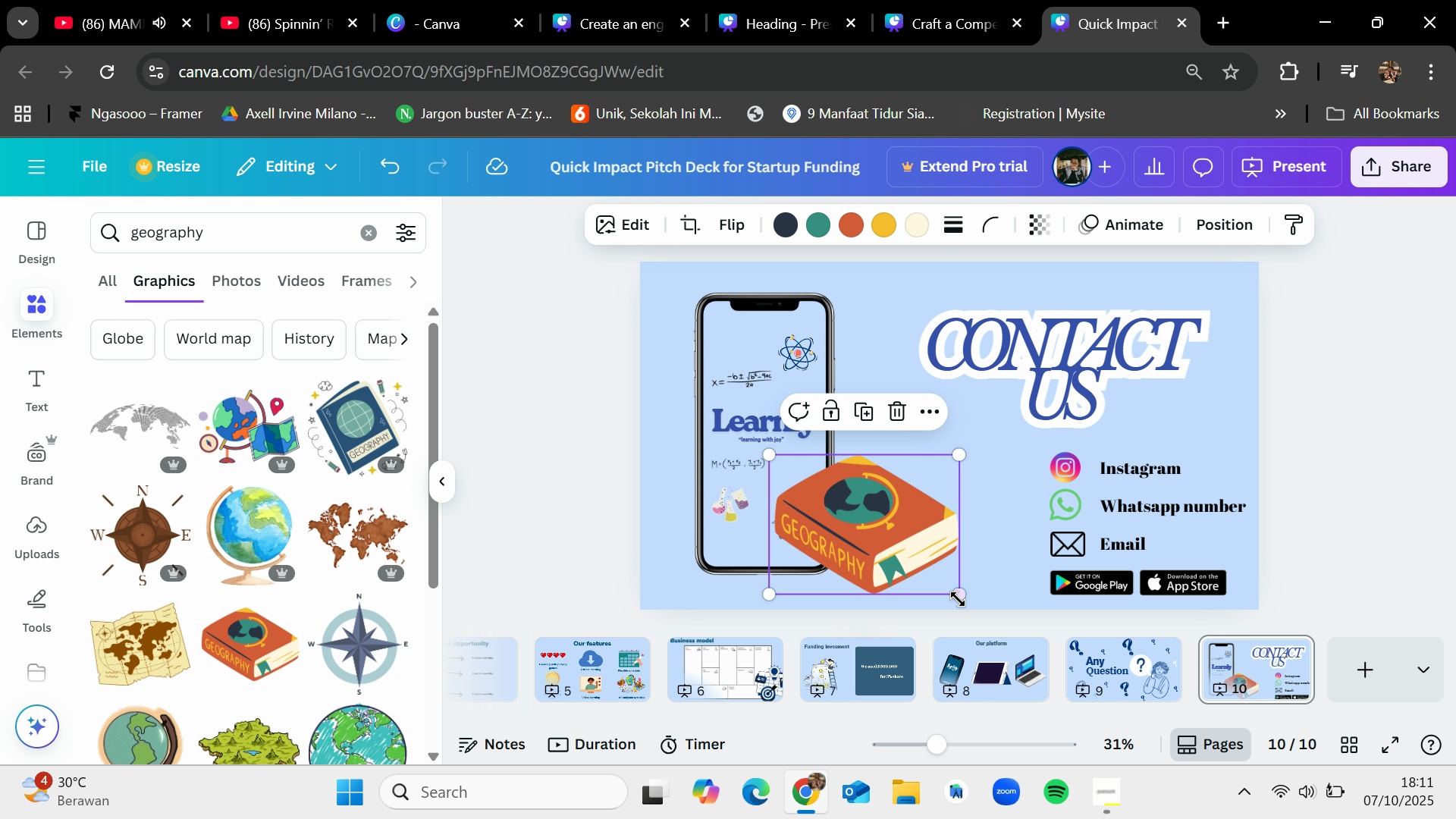 
left_click_drag(start_coordinate=[956, 592], to_coordinate=[818, 507])
 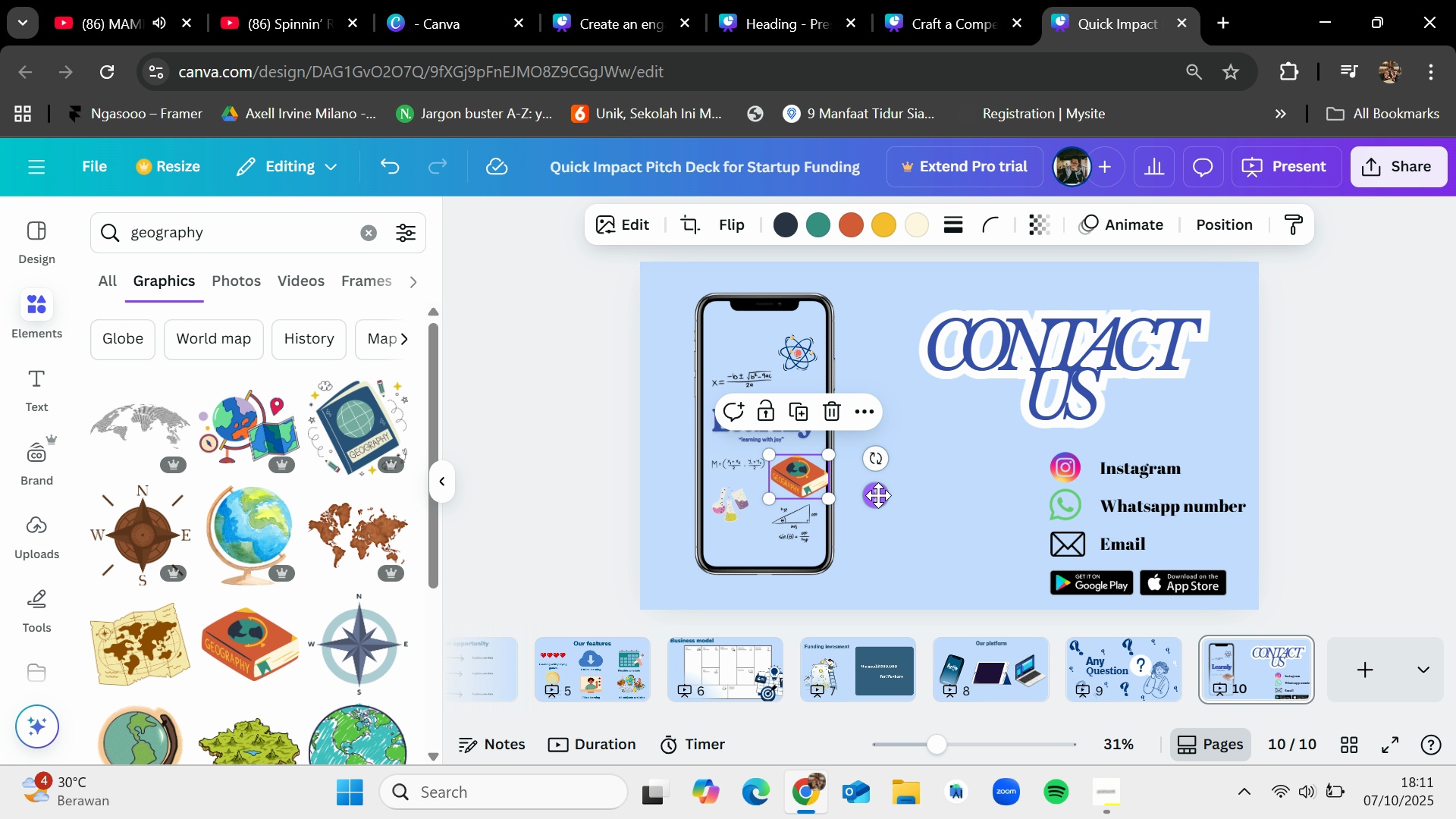 
left_click_drag(start_coordinate=[879, 494], to_coordinate=[831, 368])
 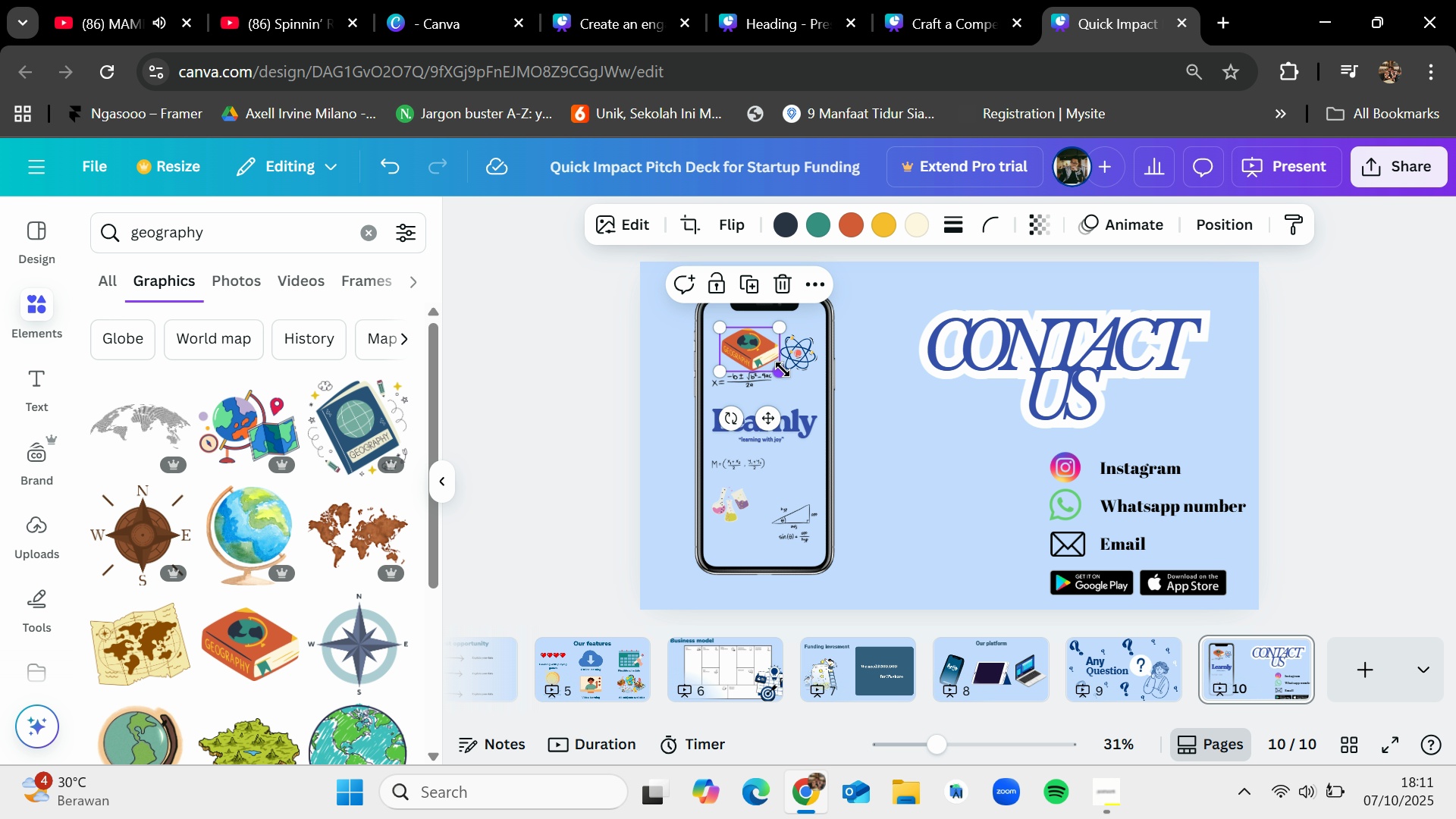 
left_click_drag(start_coordinate=[781, 367], to_coordinate=[763, 362])
 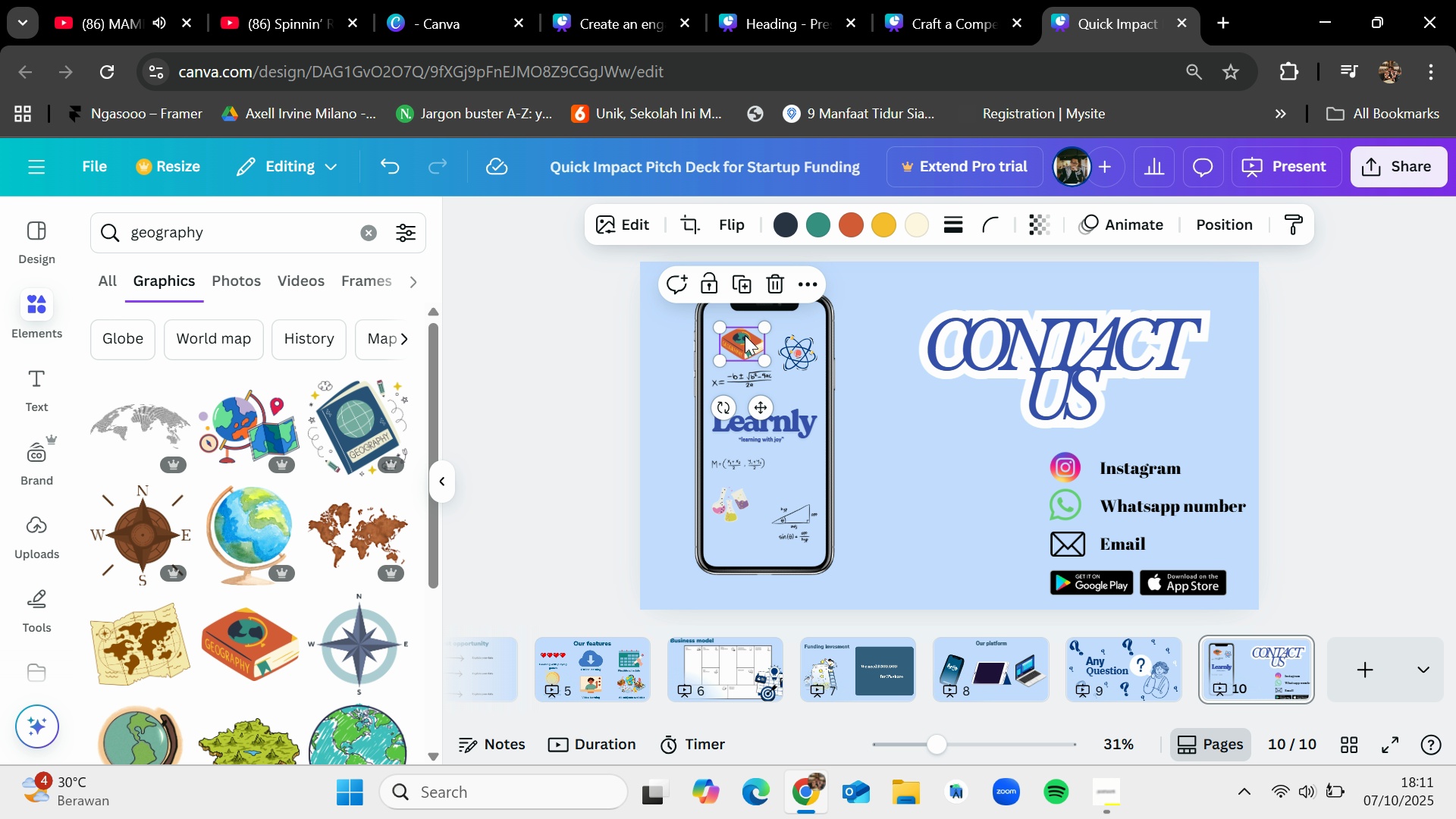 
left_click_drag(start_coordinate=[745, 334], to_coordinate=[796, 469])
 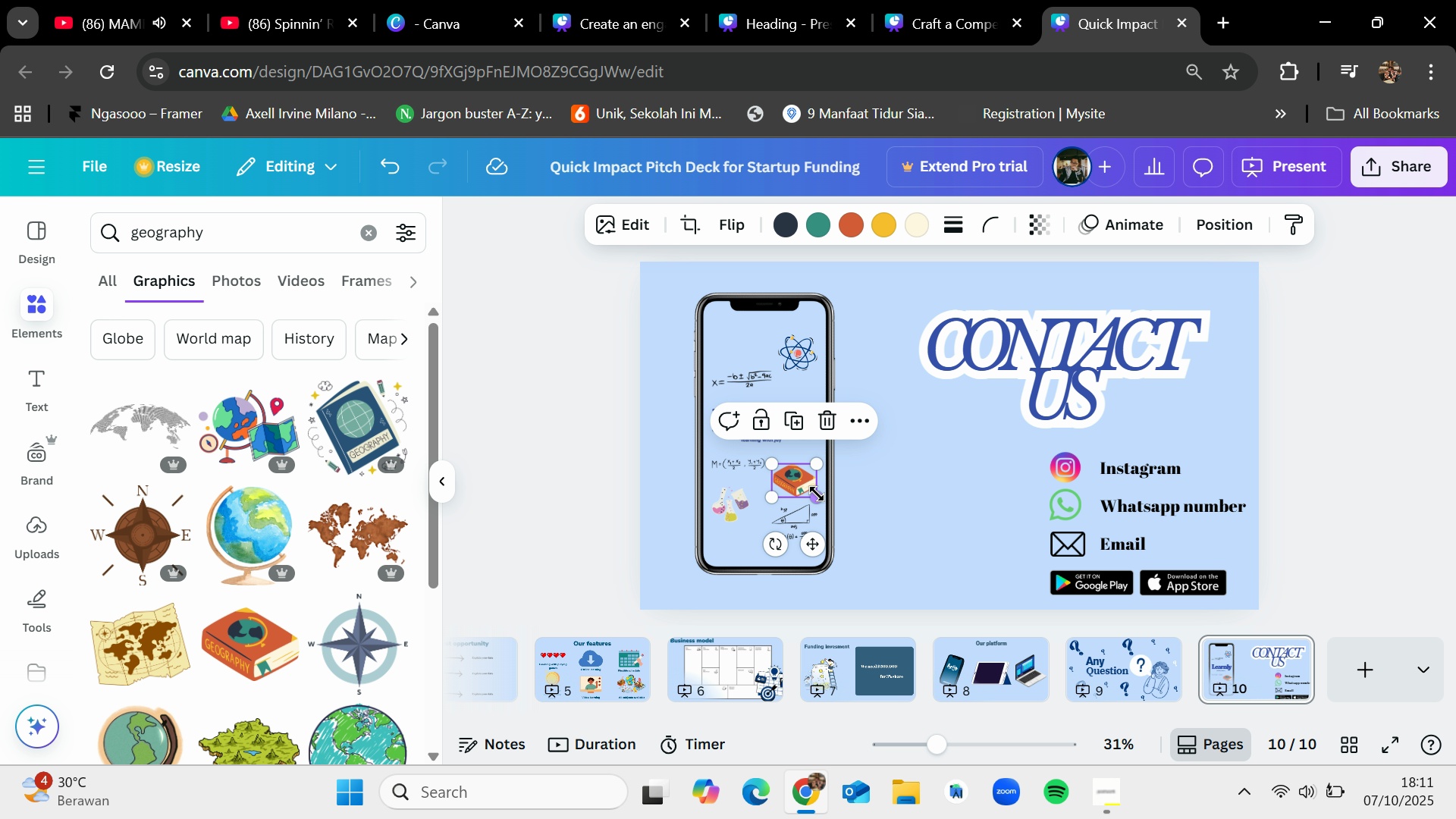 
left_click_drag(start_coordinate=[817, 494], to_coordinate=[811, 487])
 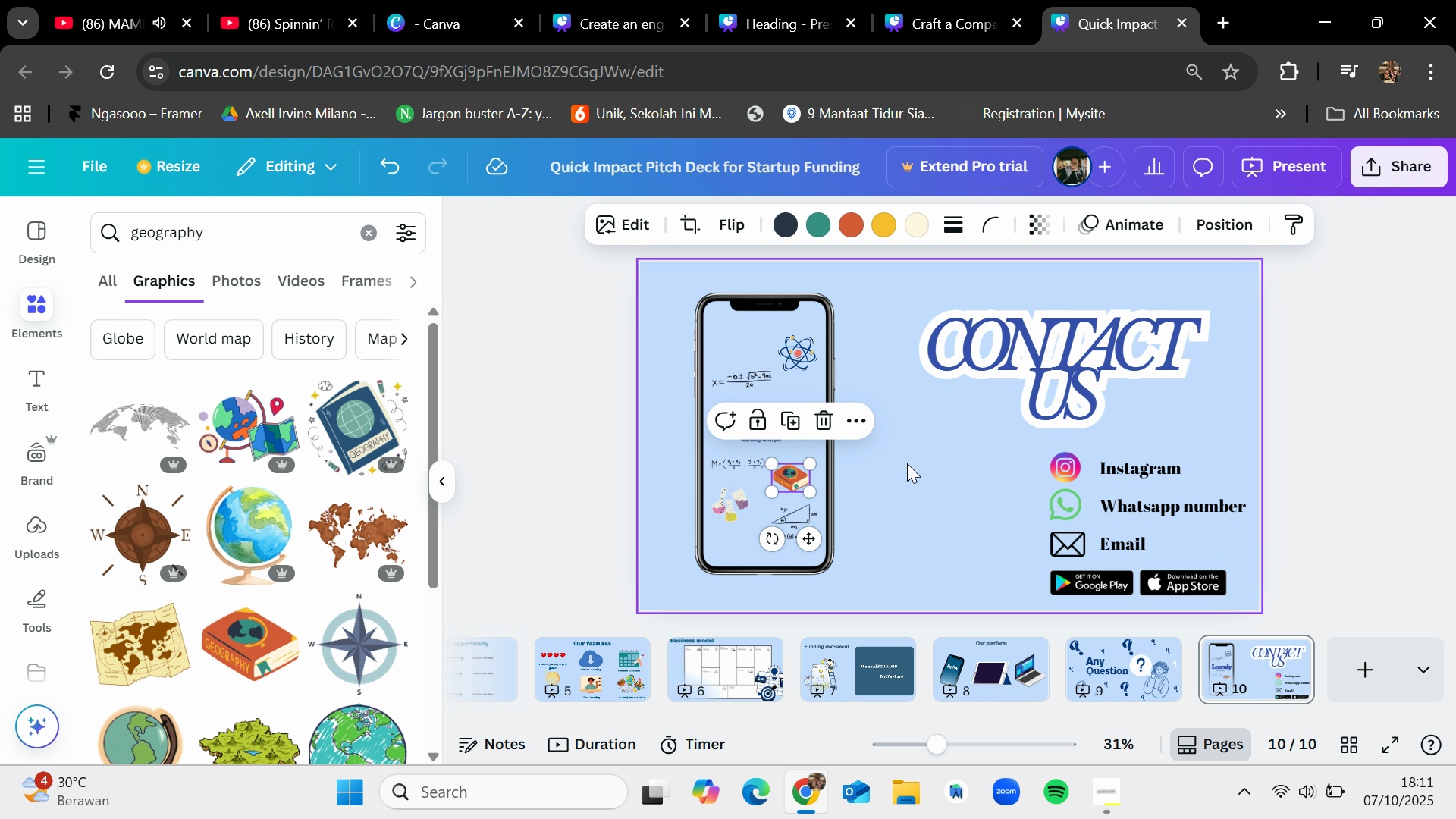 
left_click([907, 463])
 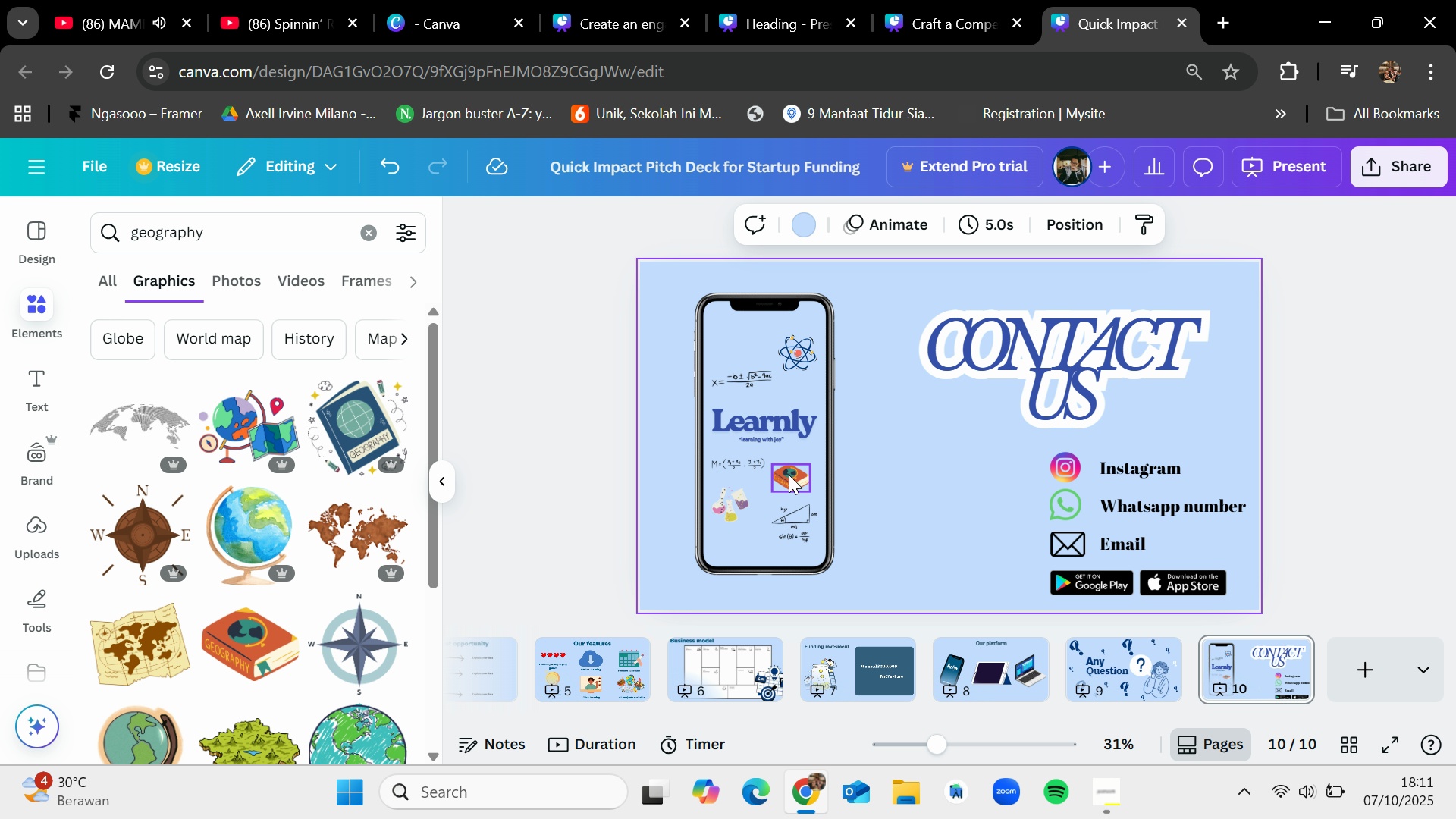 
left_click_drag(start_coordinate=[789, 475], to_coordinate=[744, 339])
 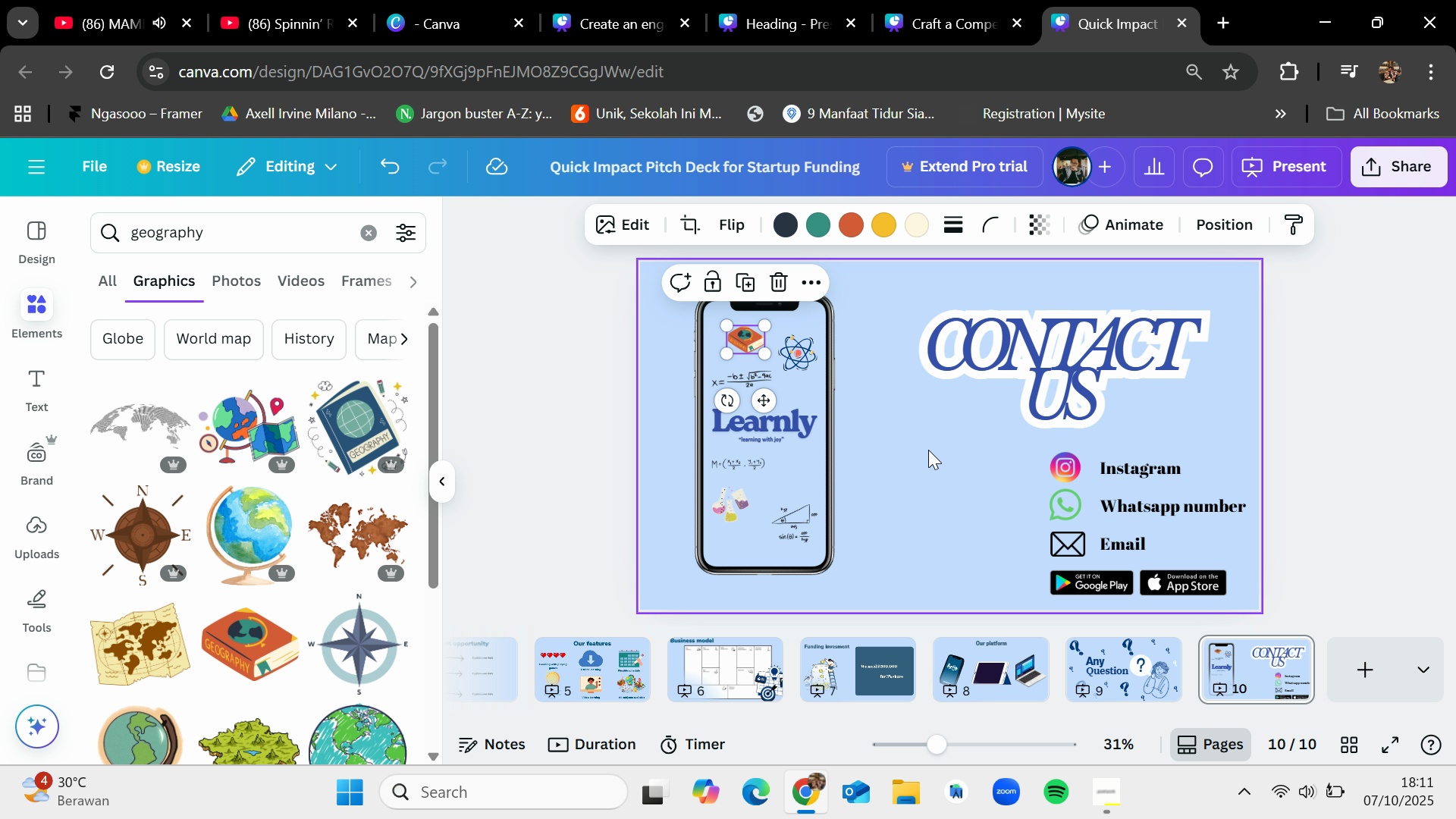 
left_click([928, 450])
 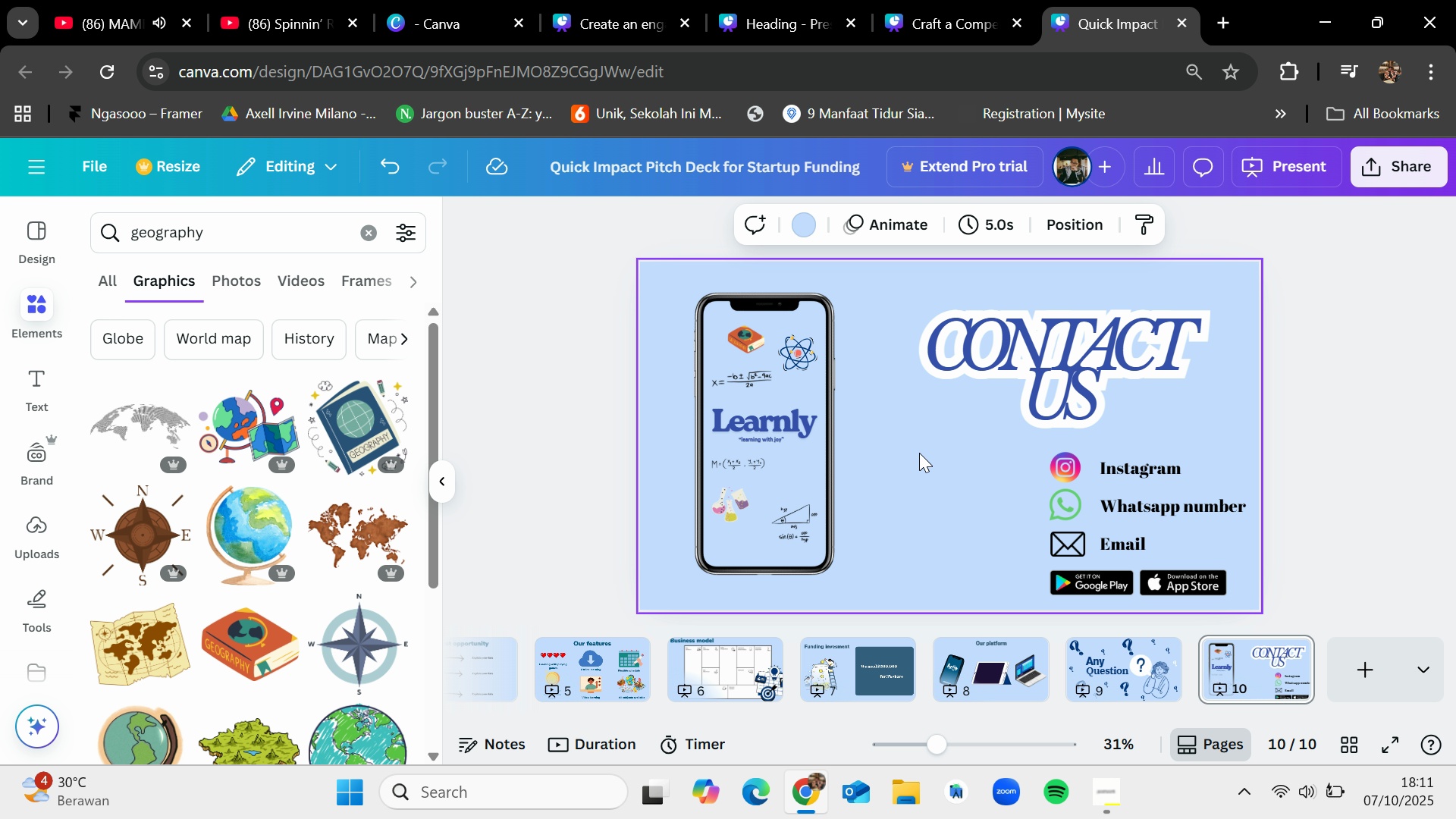 
scroll: coordinate [224, 584], scroll_direction: down, amount: 2.0
 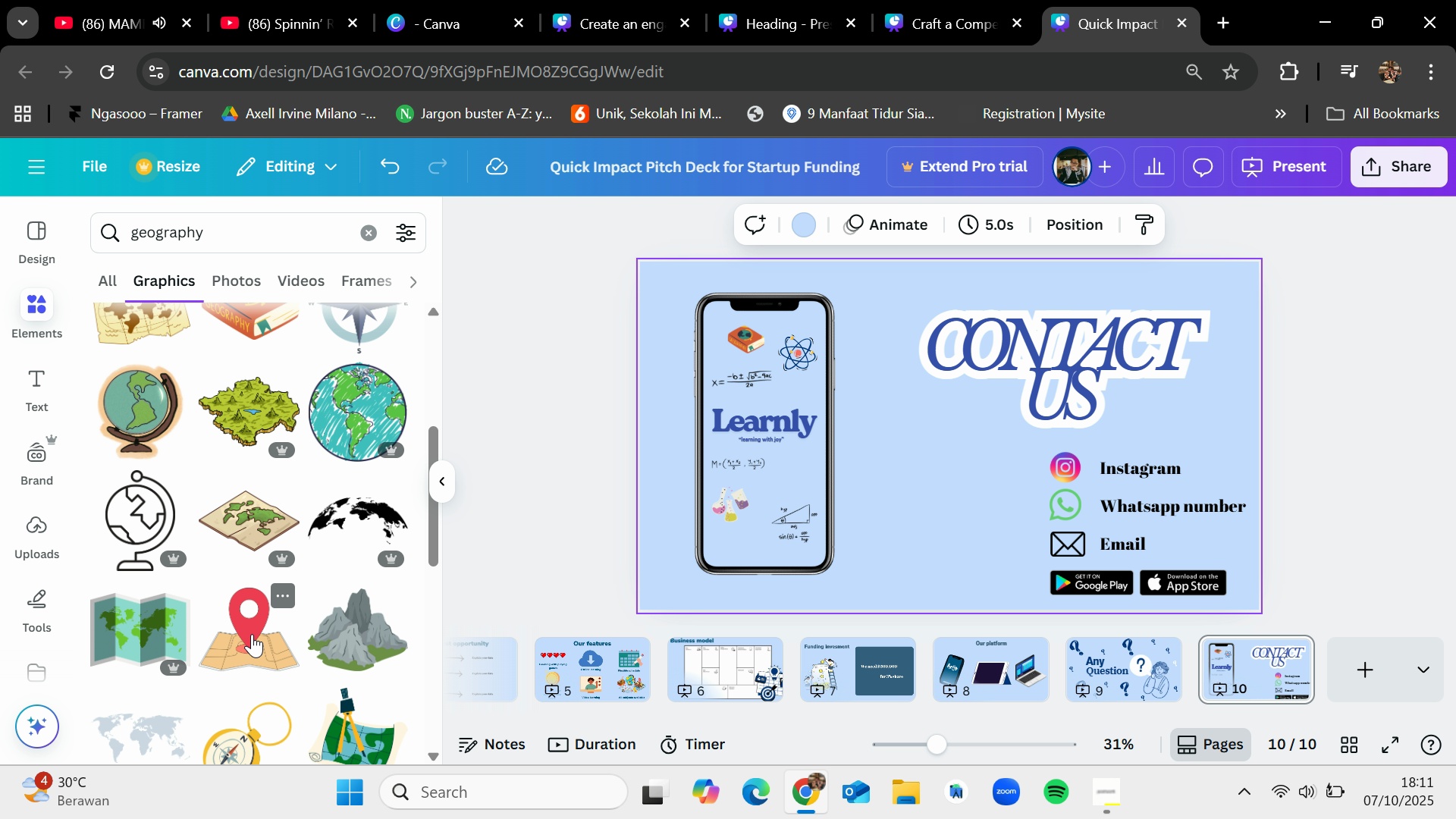 
left_click_drag(start_coordinate=[247, 634], to_coordinate=[773, 450])
 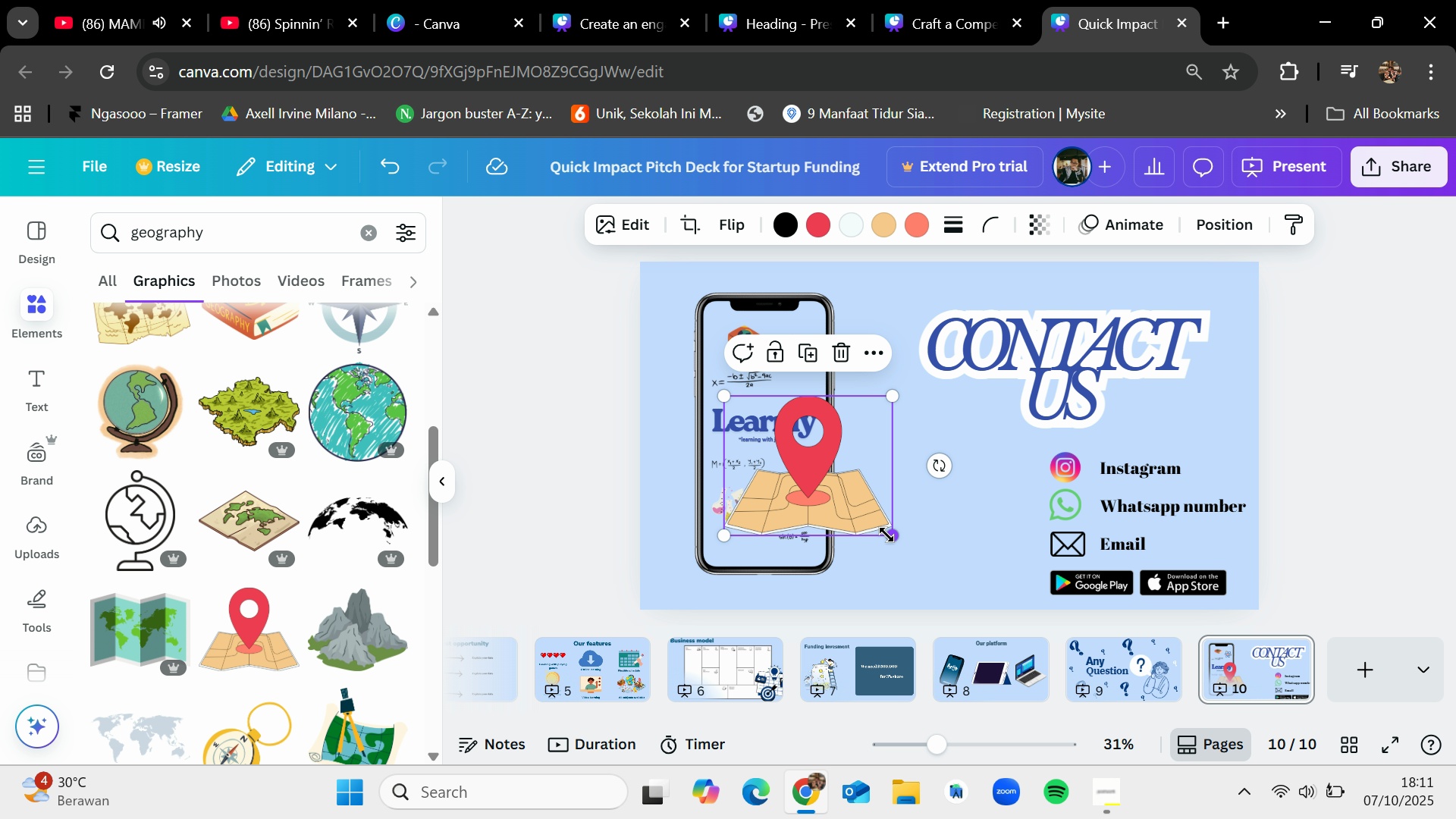 
left_click_drag(start_coordinate=[893, 536], to_coordinate=[750, 453])
 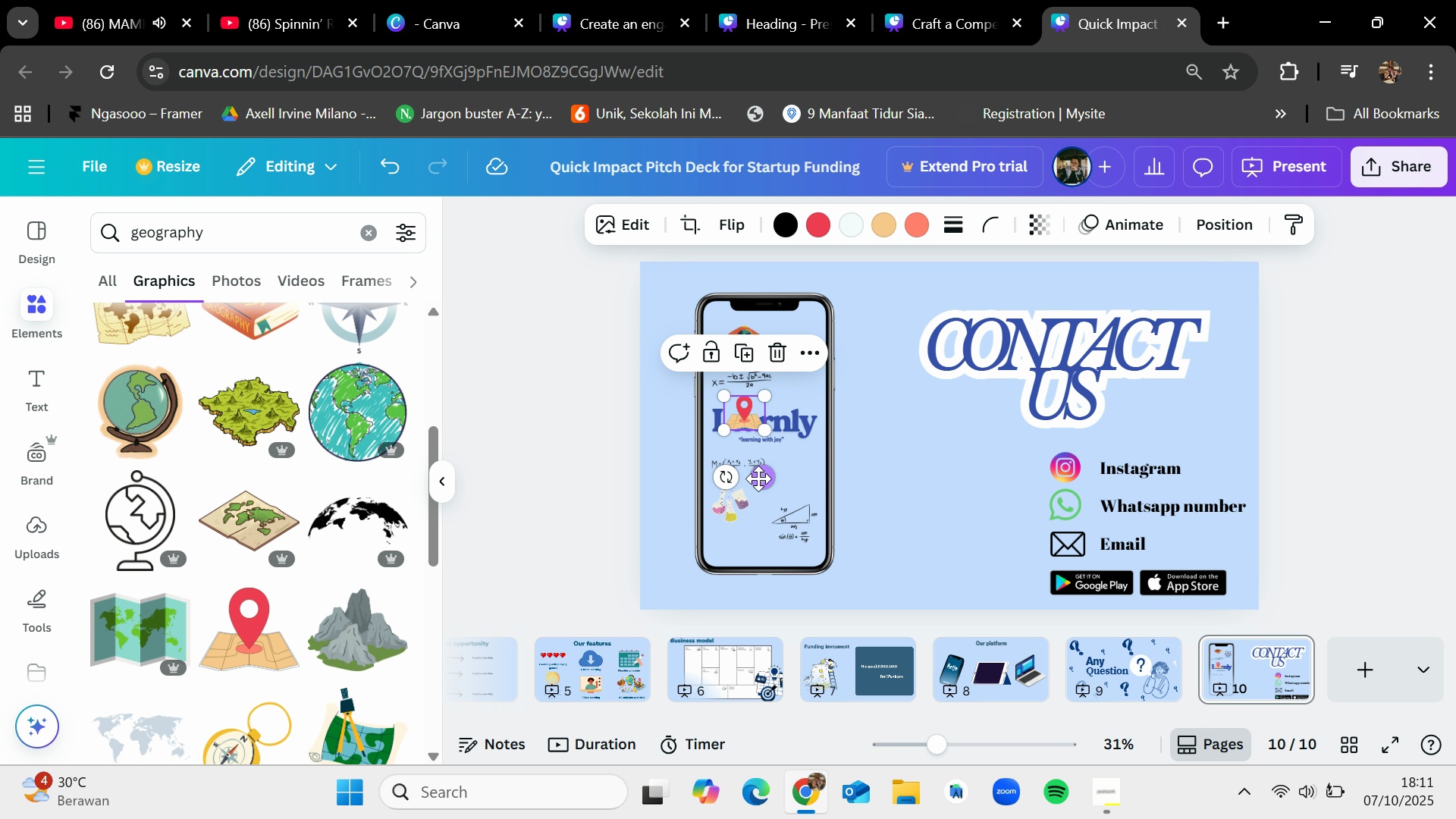 
left_click_drag(start_coordinate=[763, 477], to_coordinate=[817, 535])
 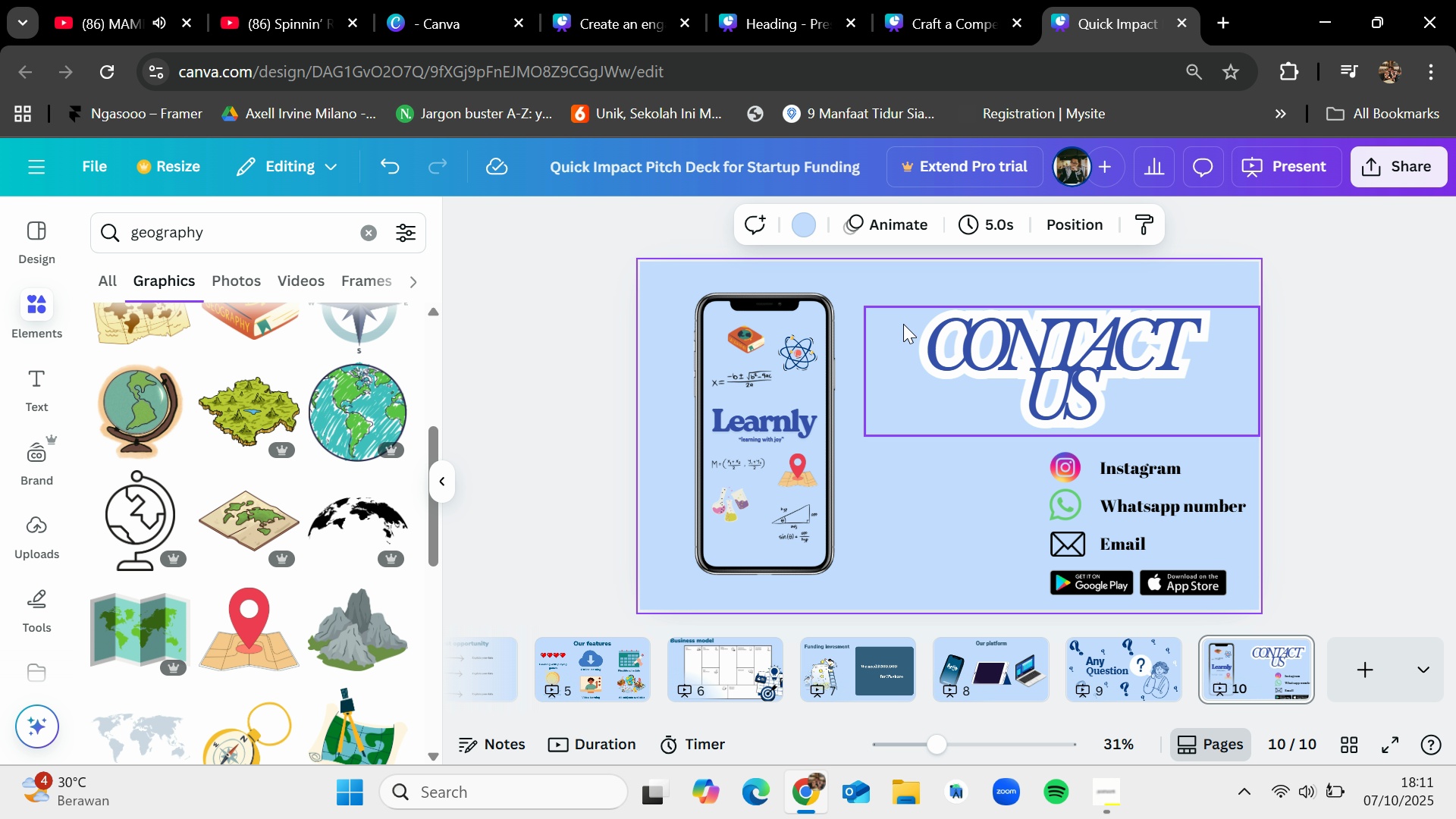 
wait(6.74)
 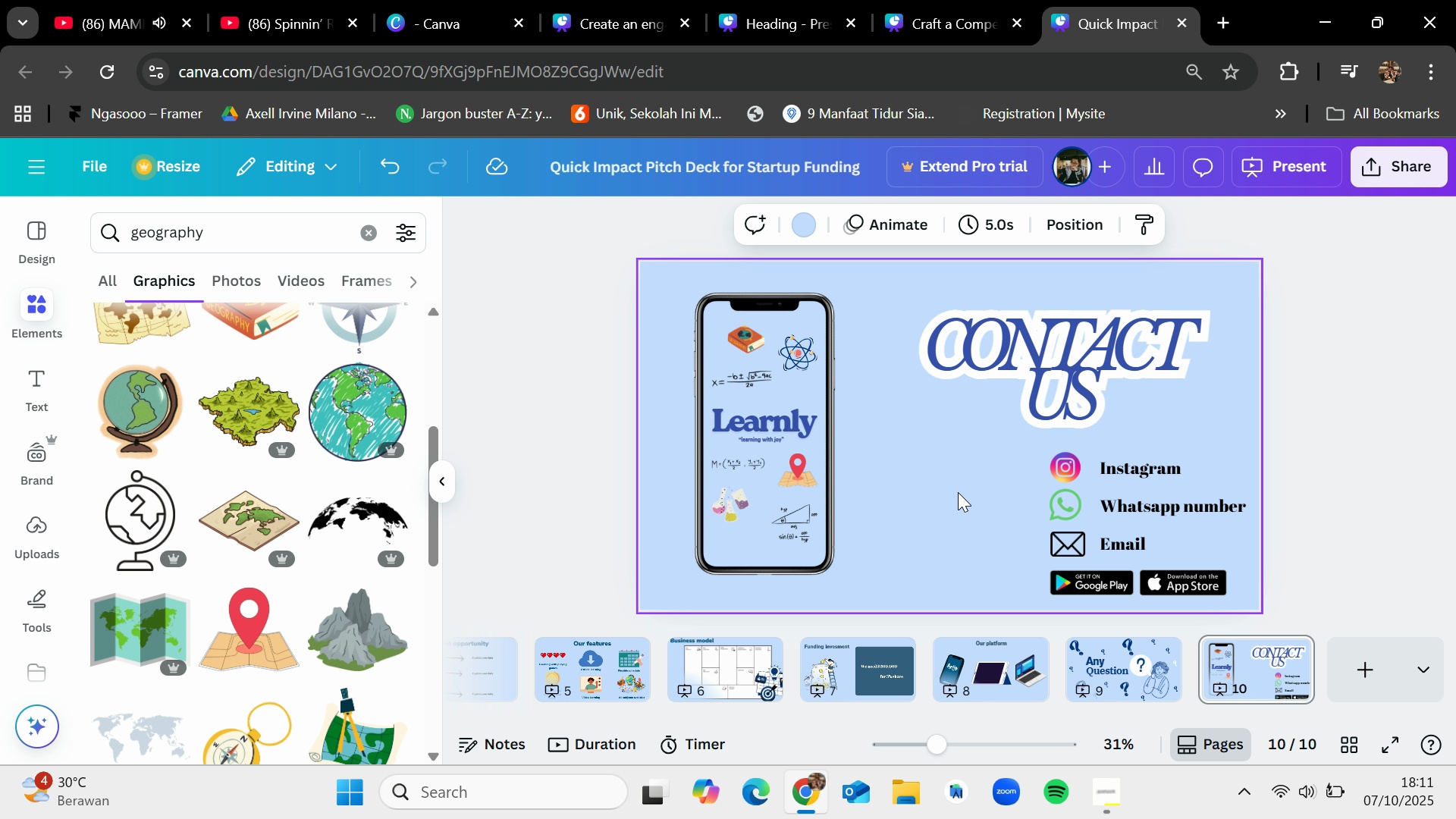 
left_click([752, 348])
 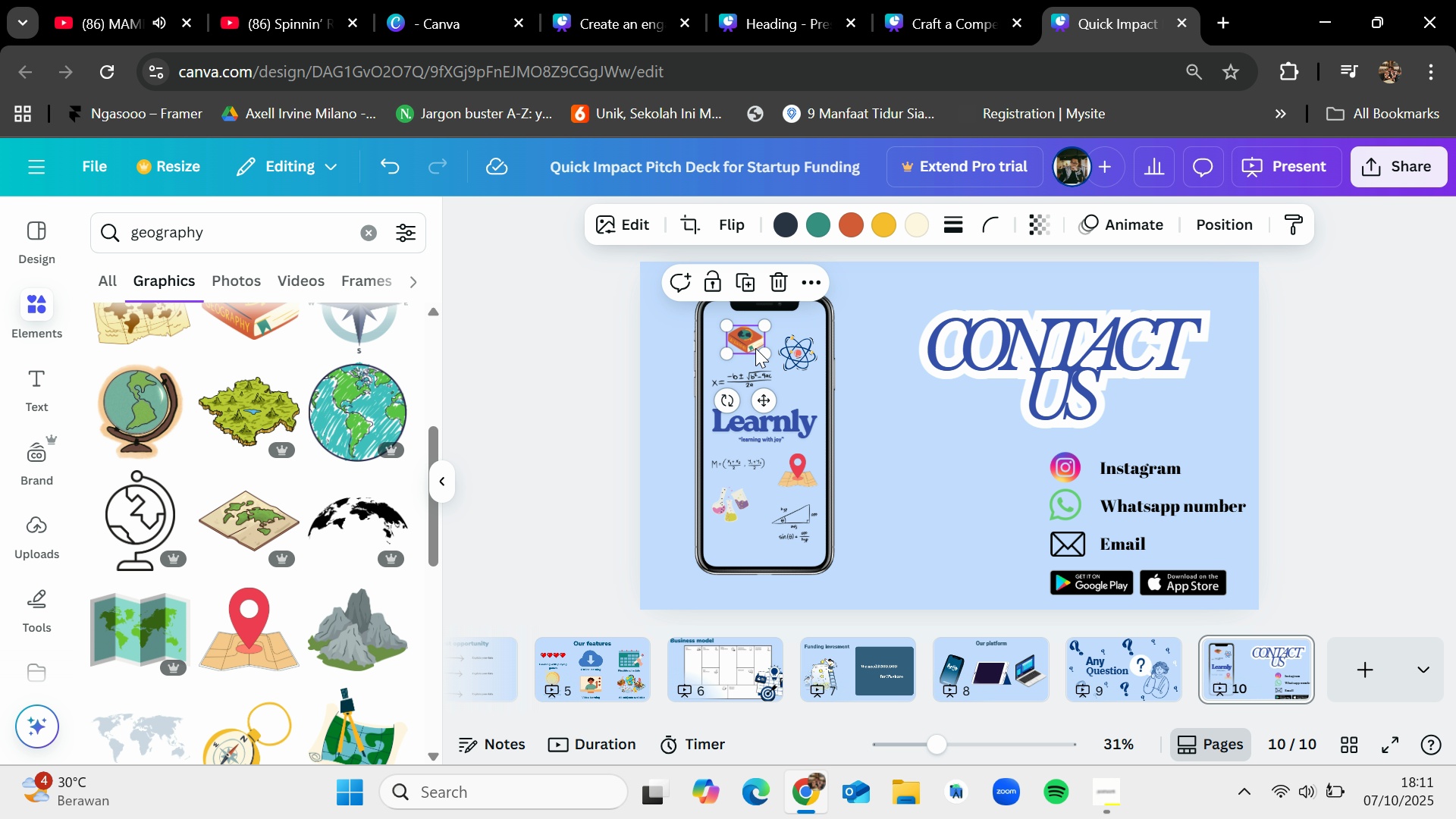 
hold_key(key=ShiftLeft, duration=1.53)
left_click([804, 359])
 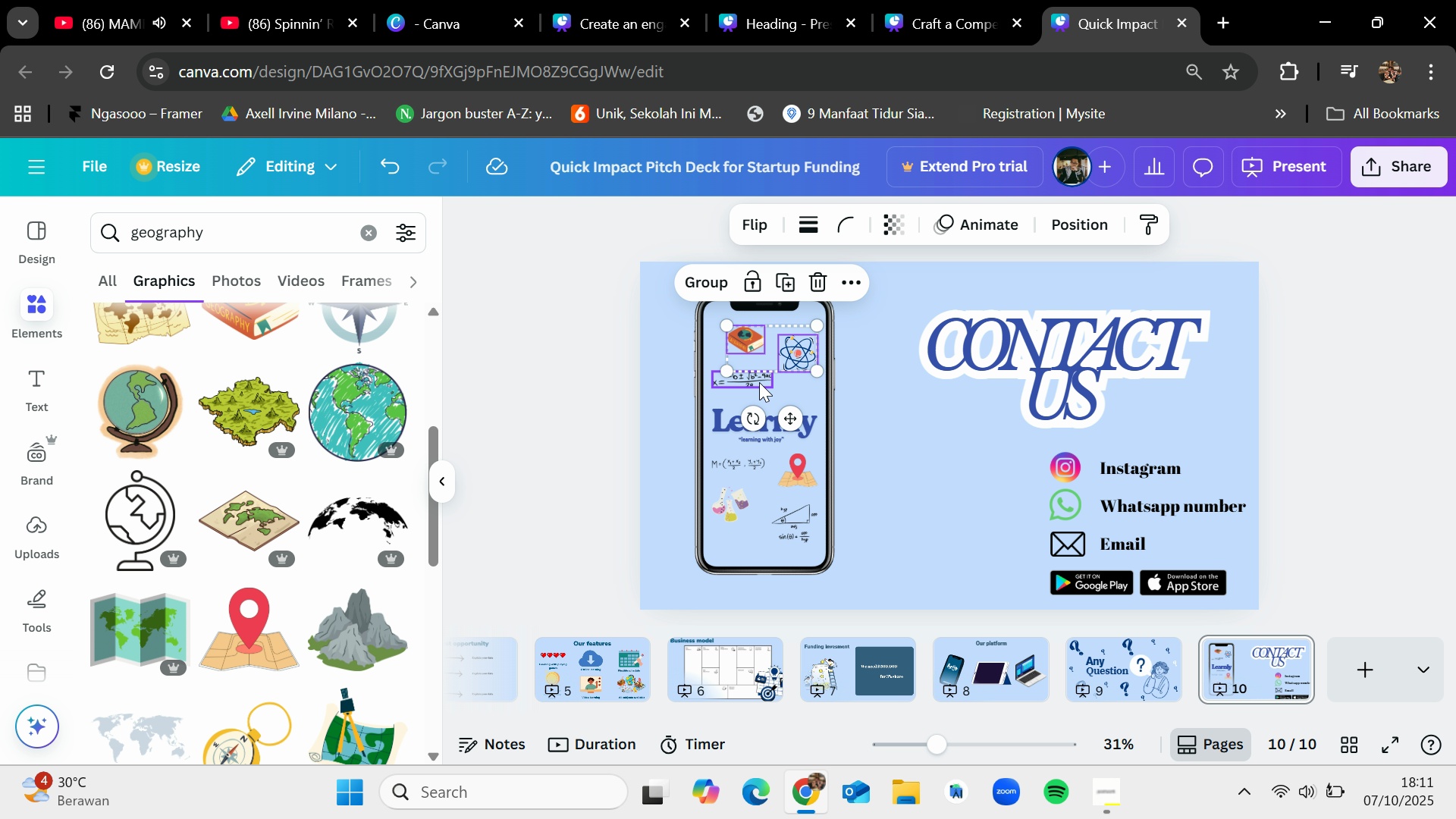 
left_click([759, 382])
 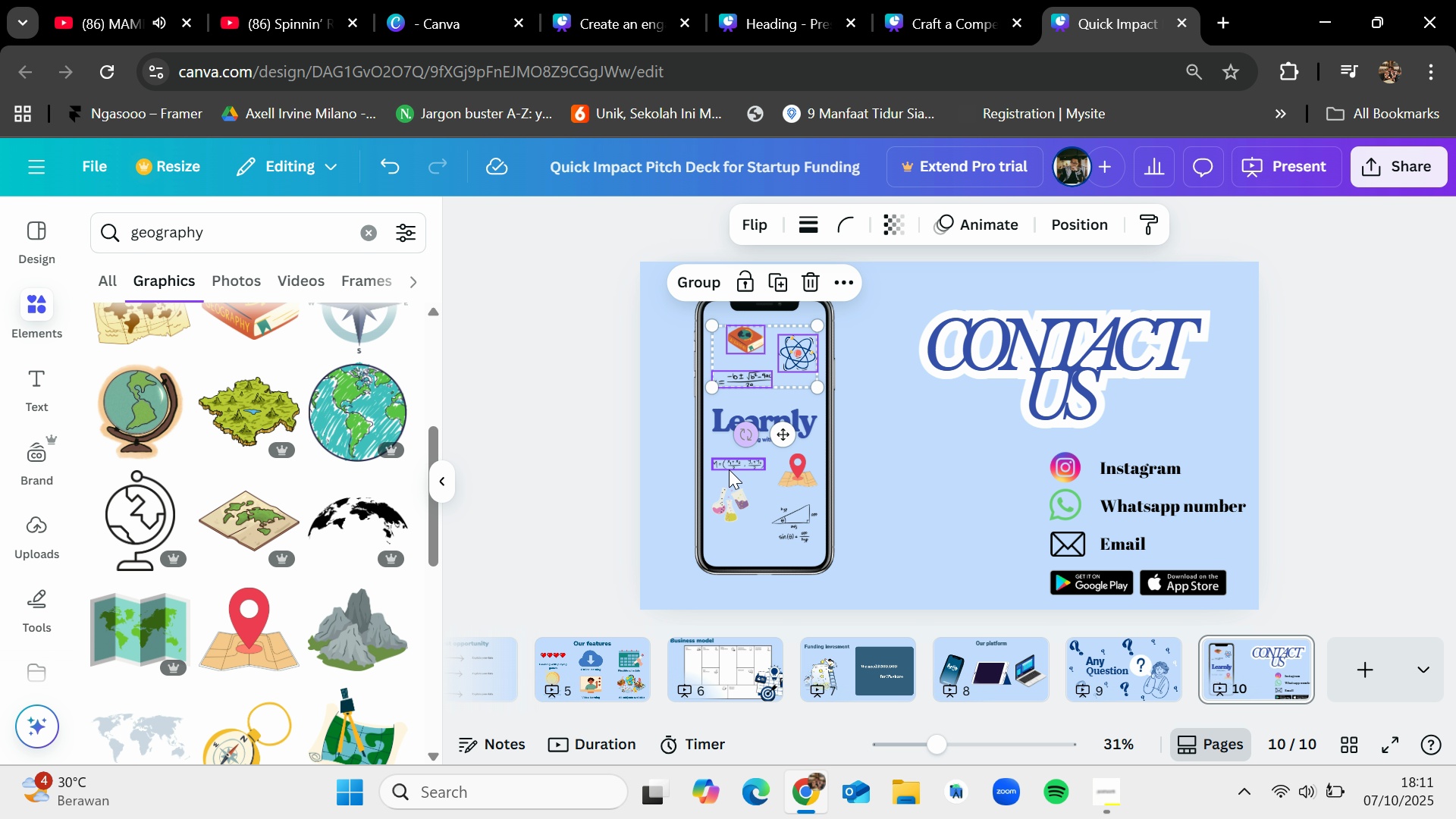 
hold_key(key=ShiftLeft, duration=1.51)
left_click([726, 469])
 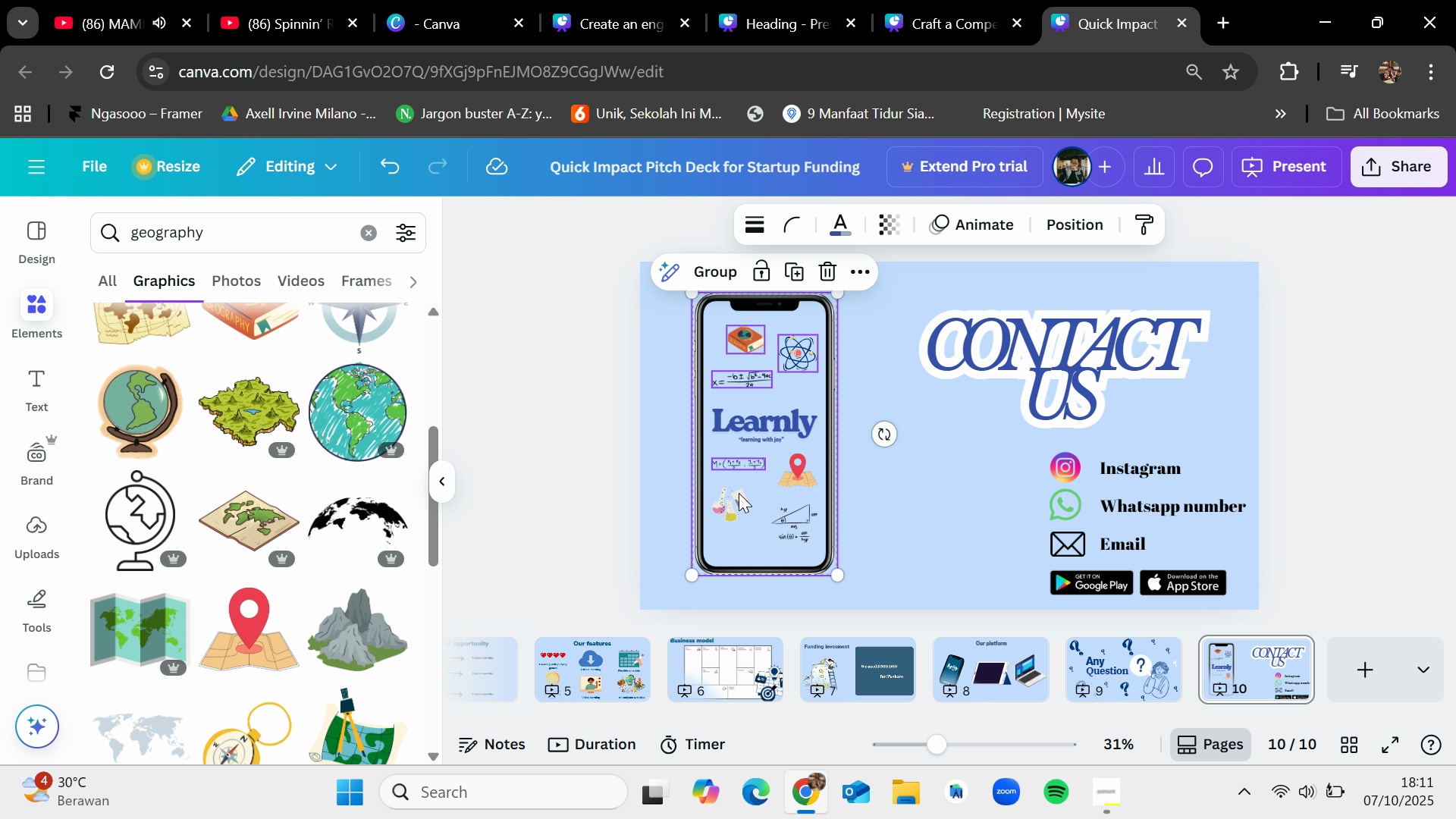 
hold_key(key=ShiftLeft, duration=1.51)
left_click([739, 503])
 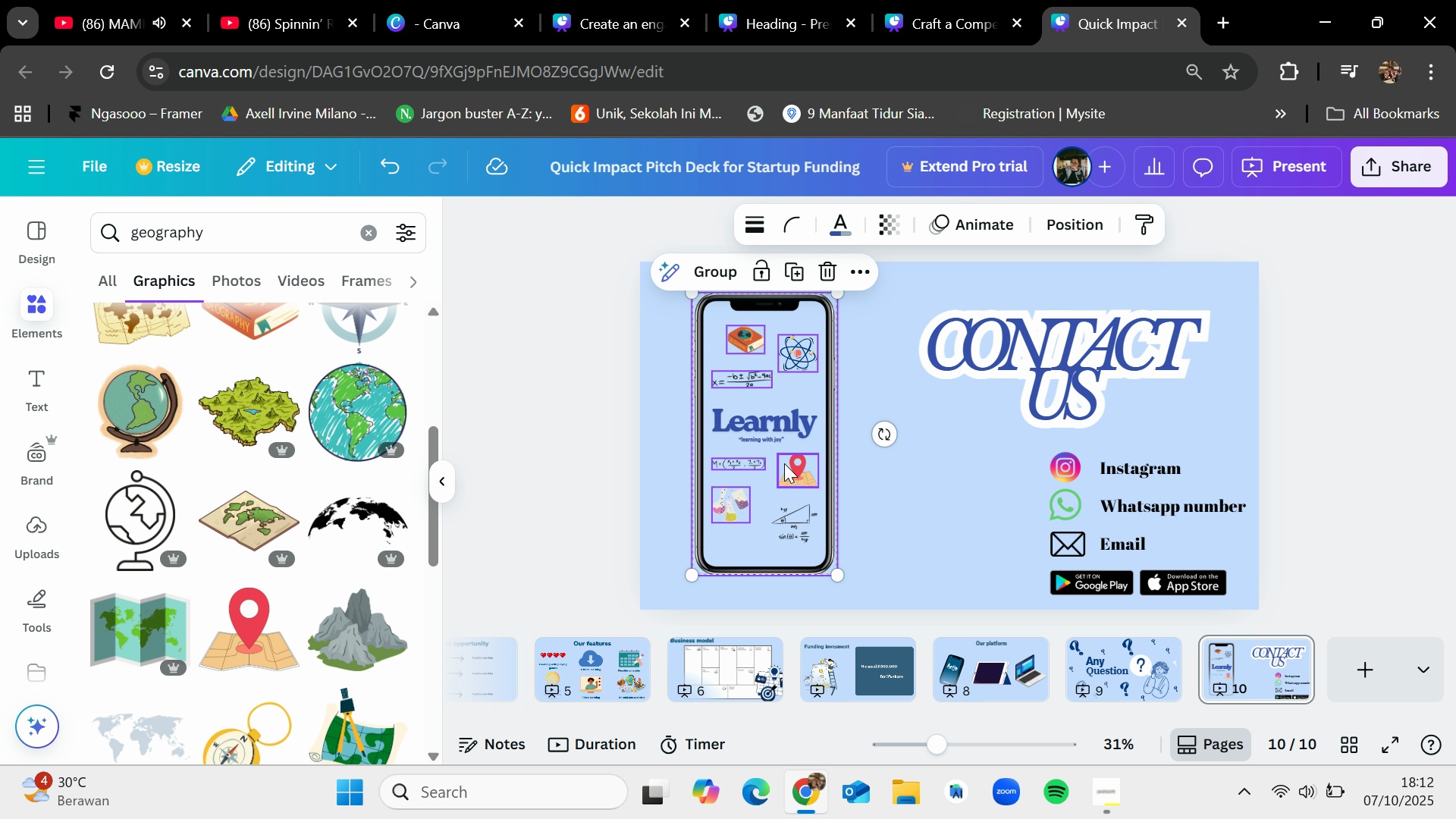 
left_click([784, 463])
 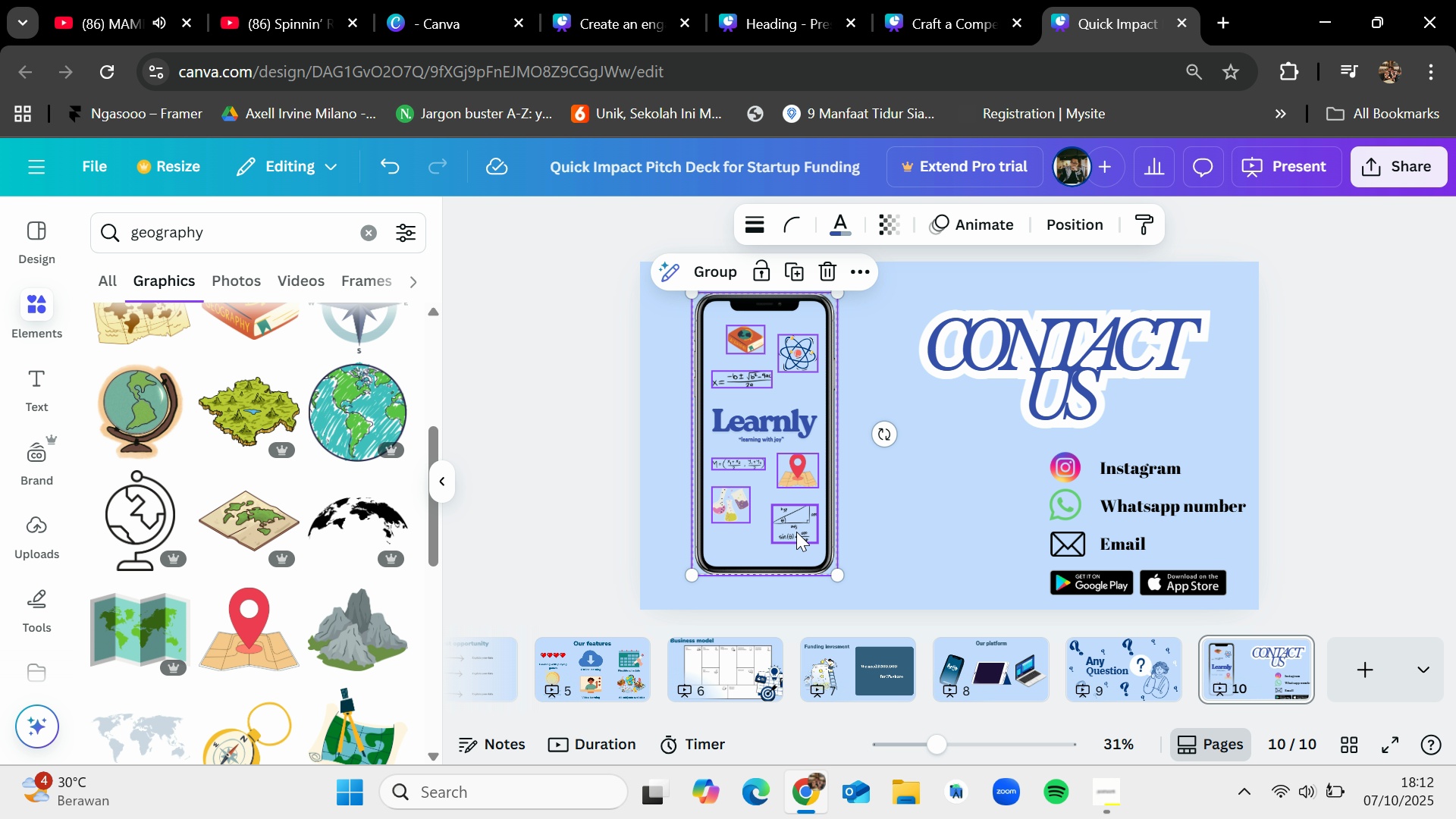 
left_click([796, 531])
 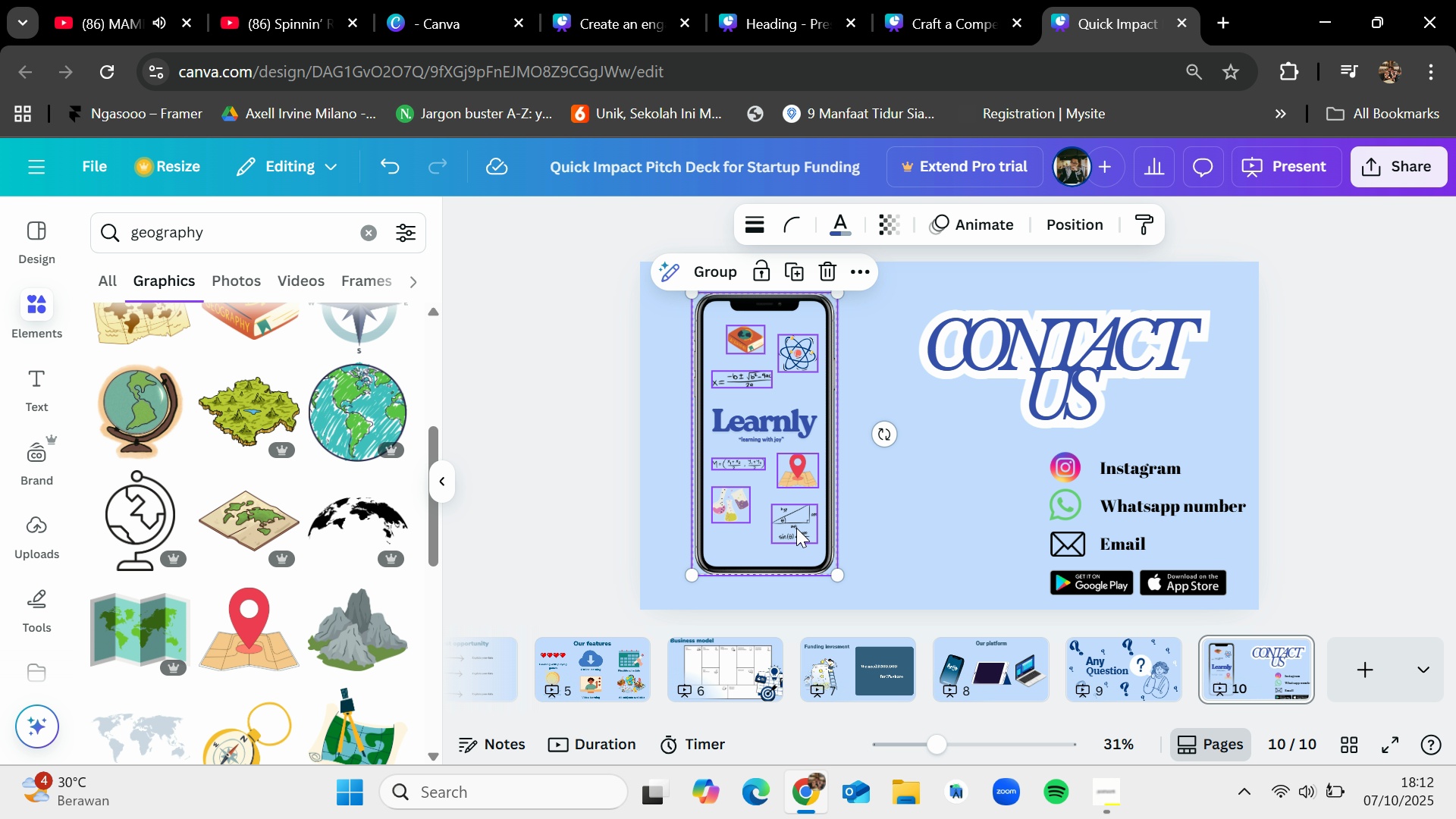 
hold_key(key=ShiftLeft, duration=0.36)
 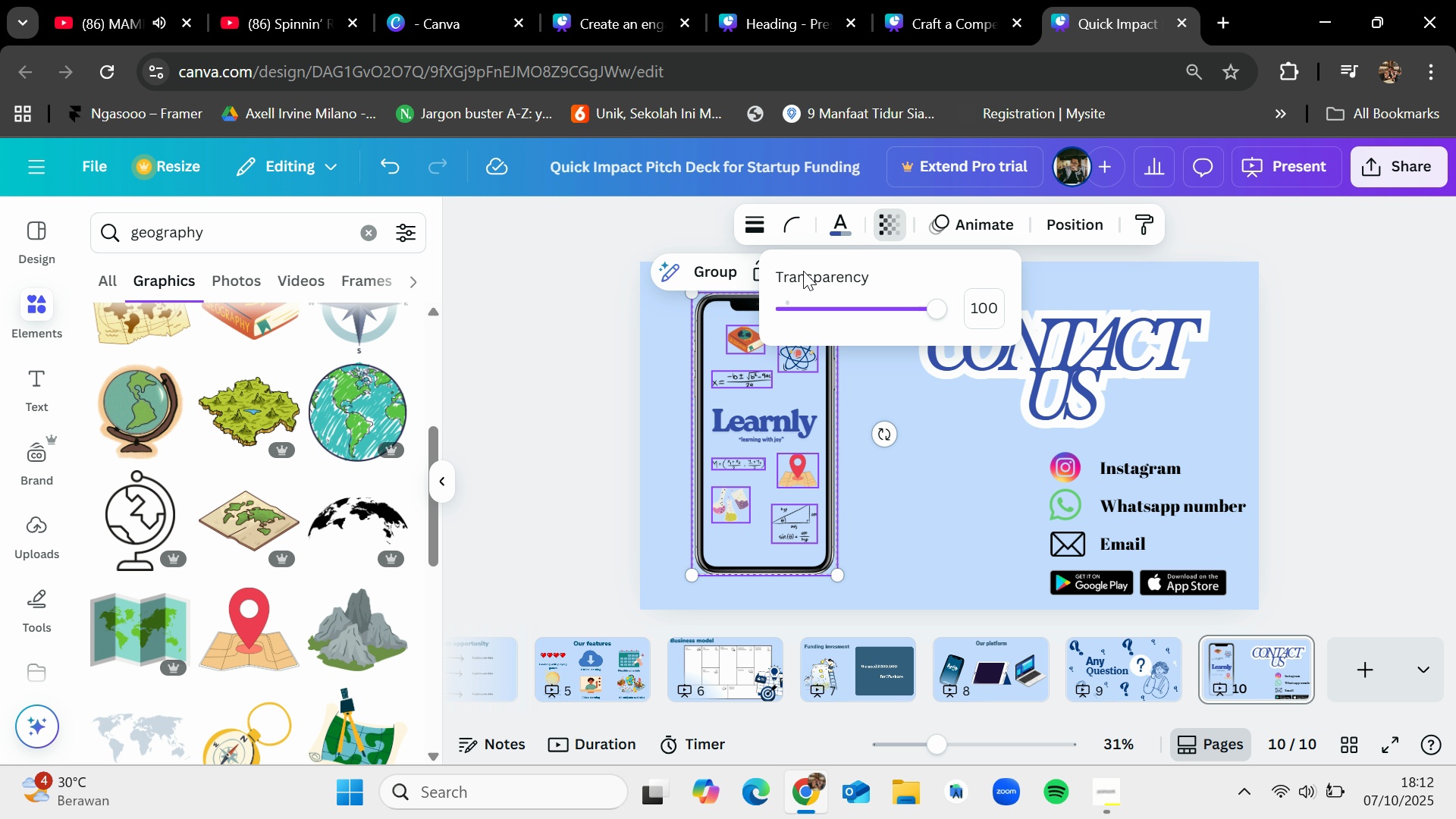 
left_click_drag(start_coordinate=[864, 302], to_coordinate=[990, 292])
 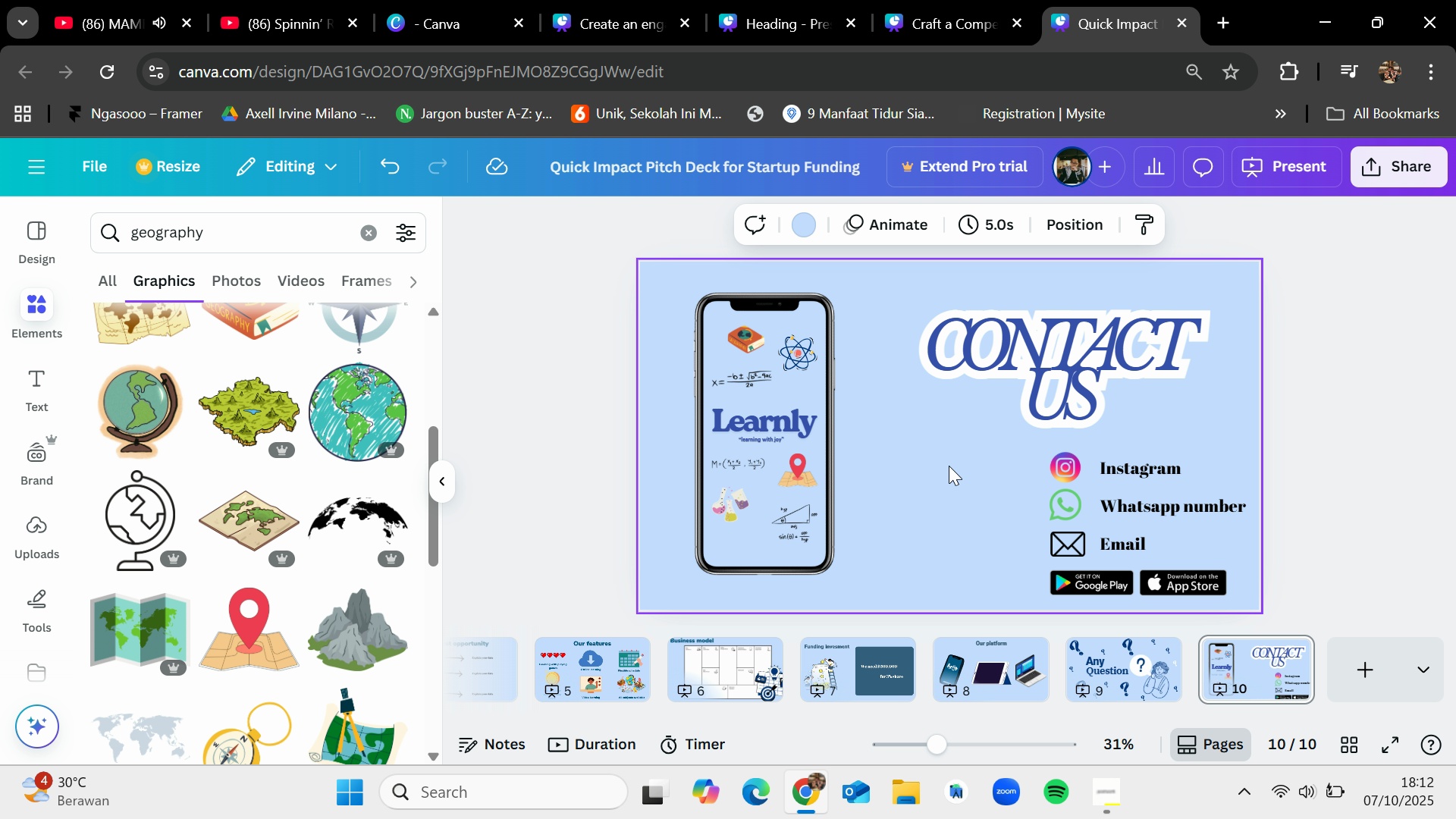 
hold_key(key=ShiftLeft, duration=1.53)
left_click([807, 512])
 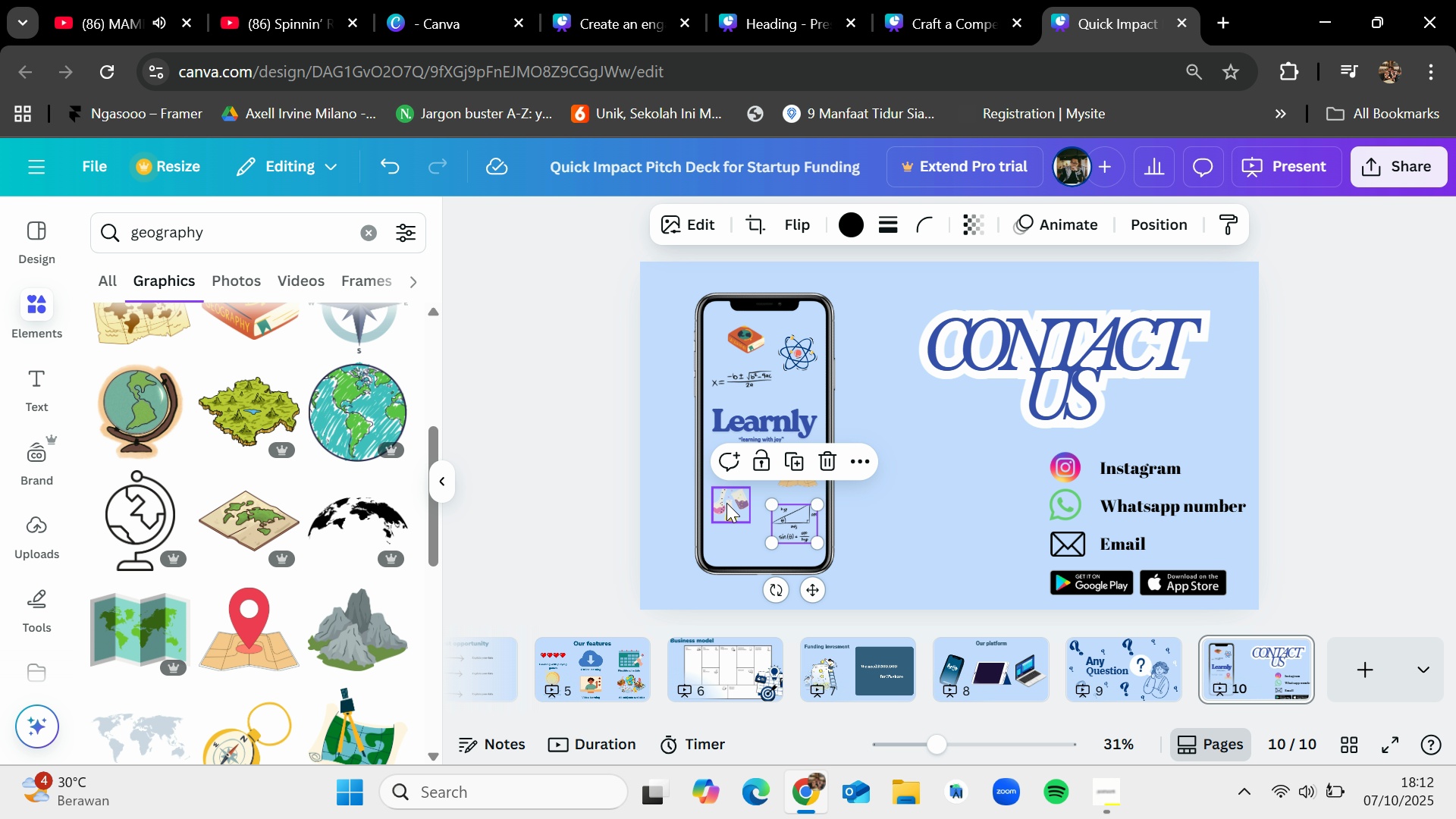 
hold_key(key=ShiftLeft, duration=1.51)
left_click([793, 469])
 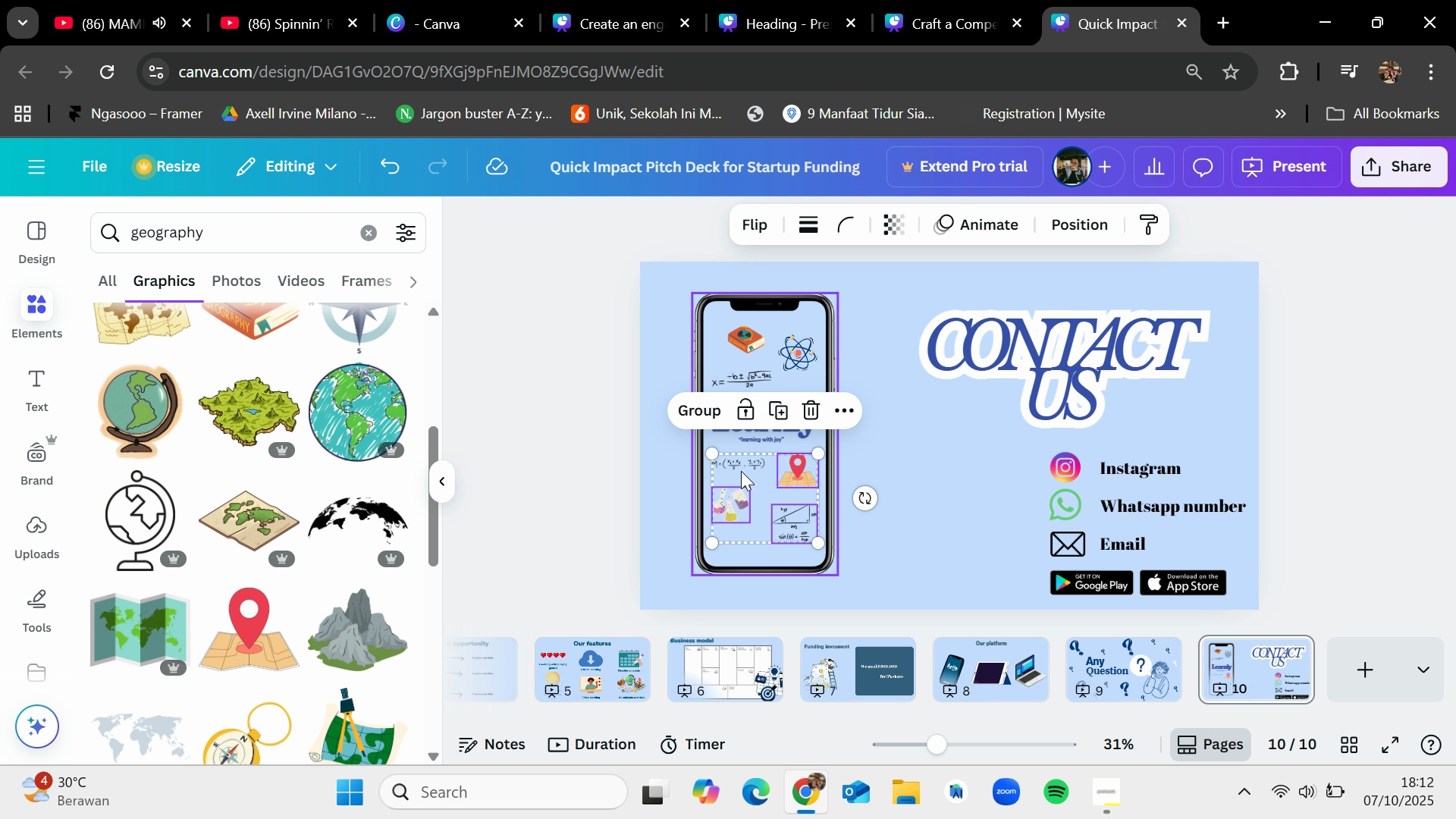 
hold_key(key=ShiftLeft, duration=1.51)
left_click([739, 467])
 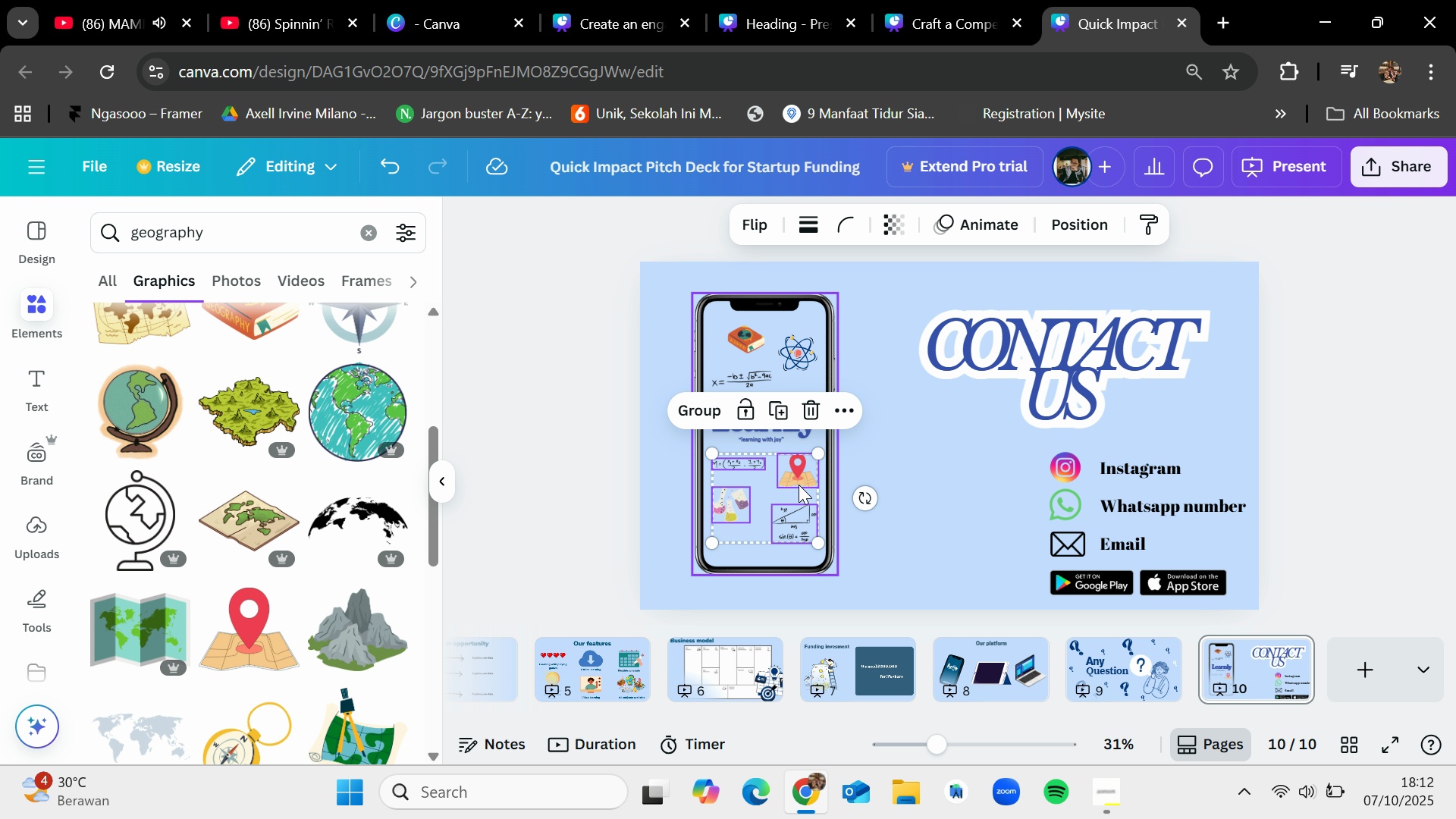 
hold_key(key=ShiftLeft, duration=1.37)
 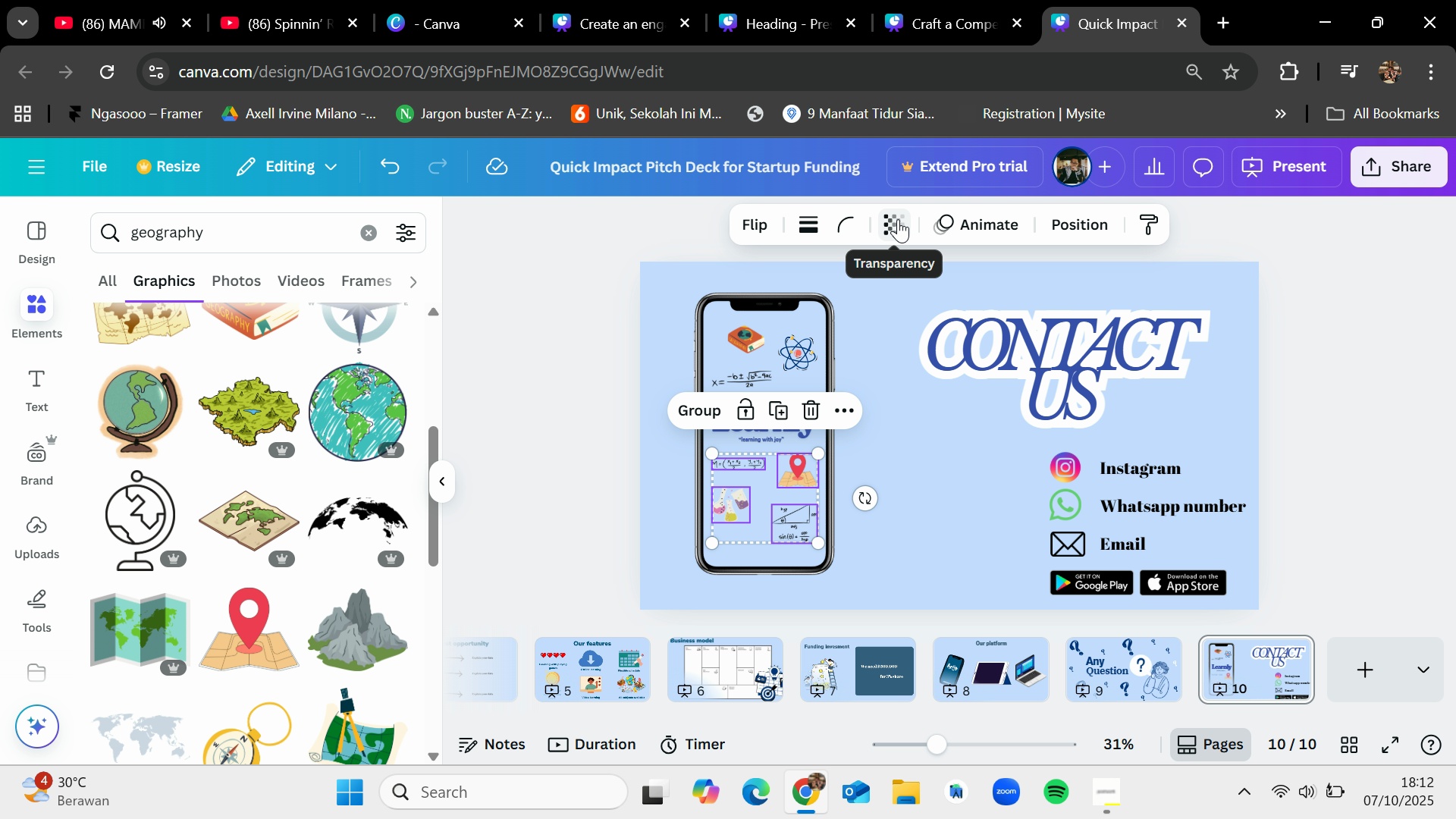 
left_click([898, 219])
 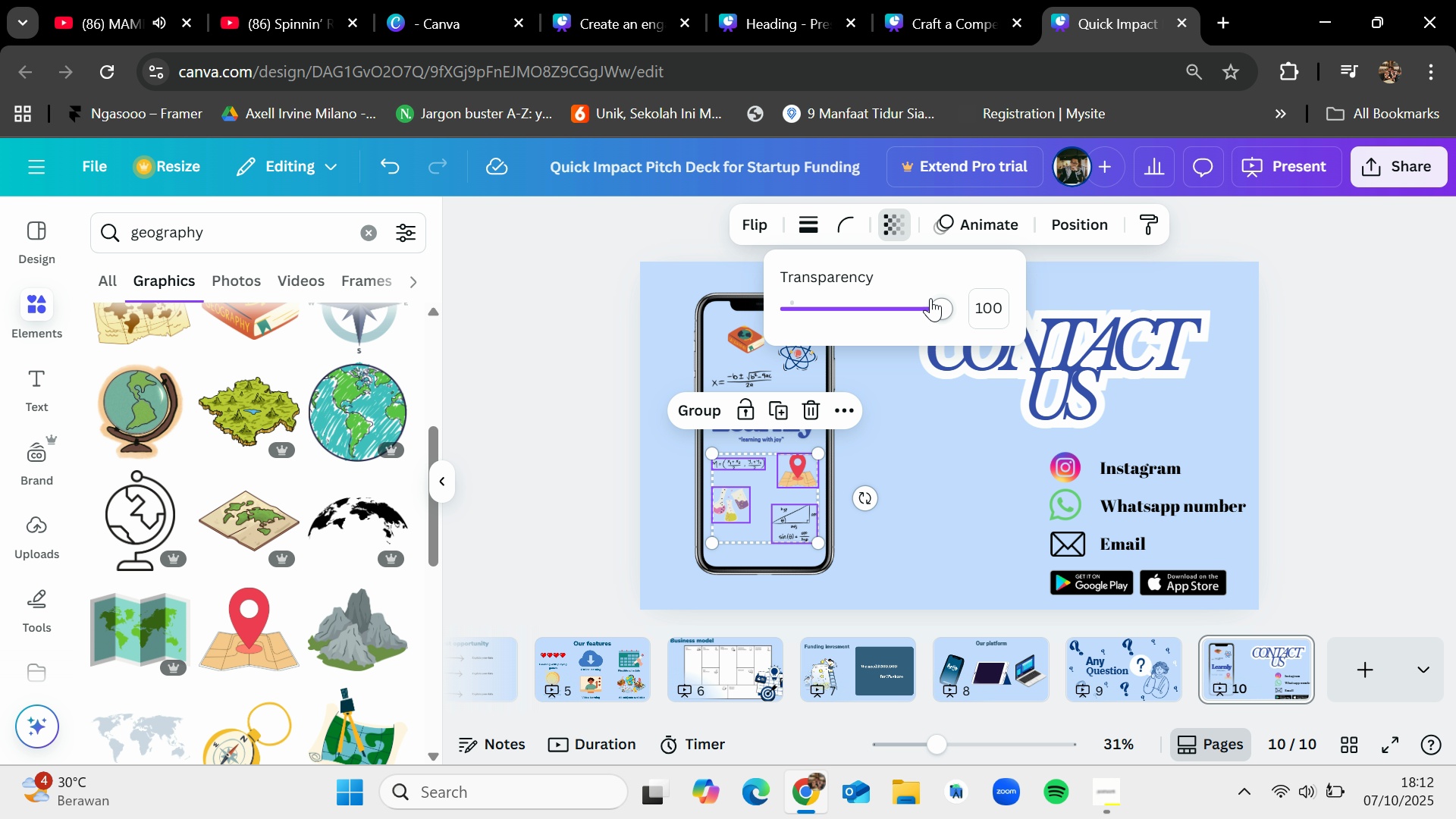 
left_click_drag(start_coordinate=[940, 306], to_coordinate=[898, 310])
 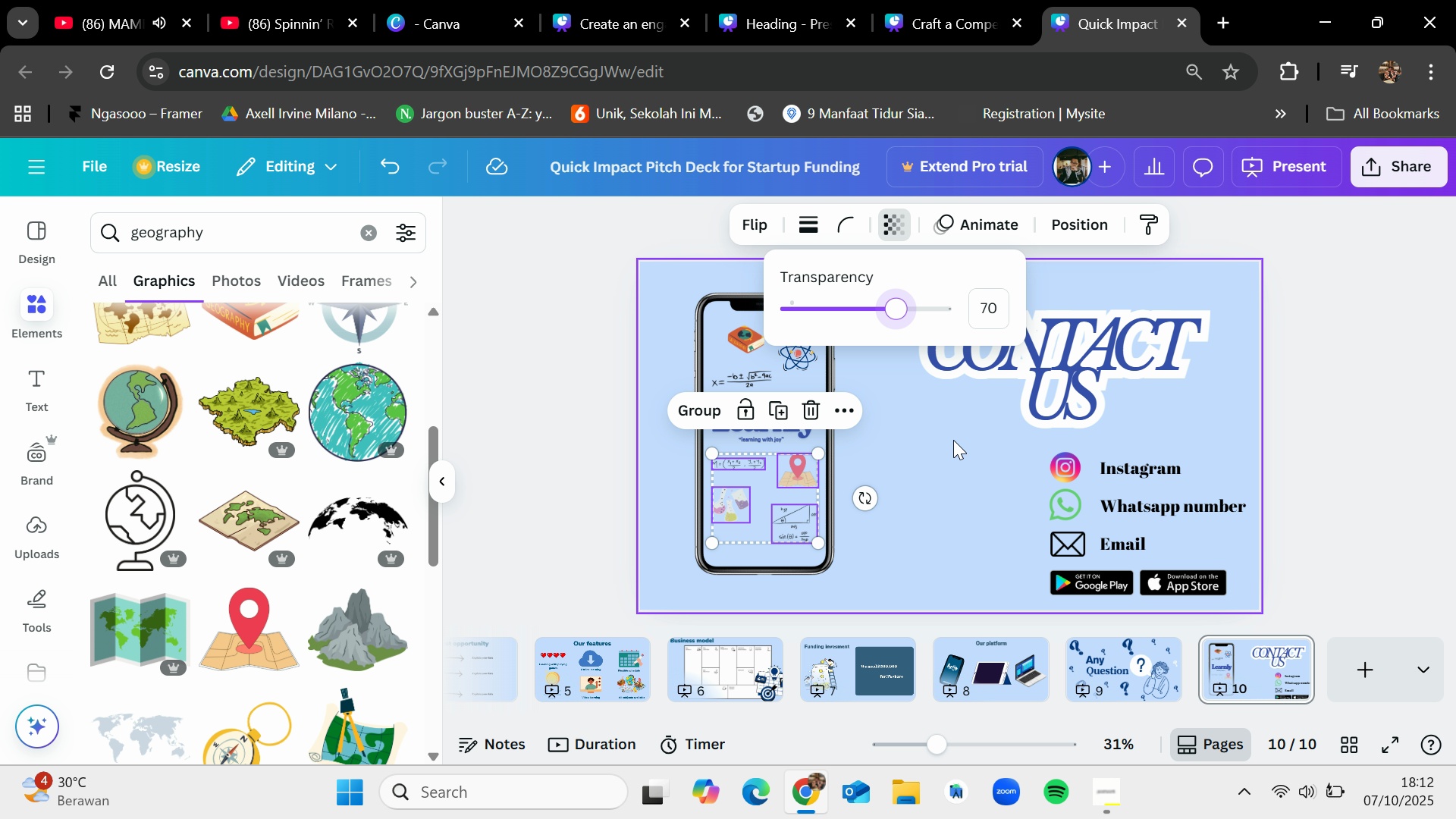 
left_click([953, 440])
 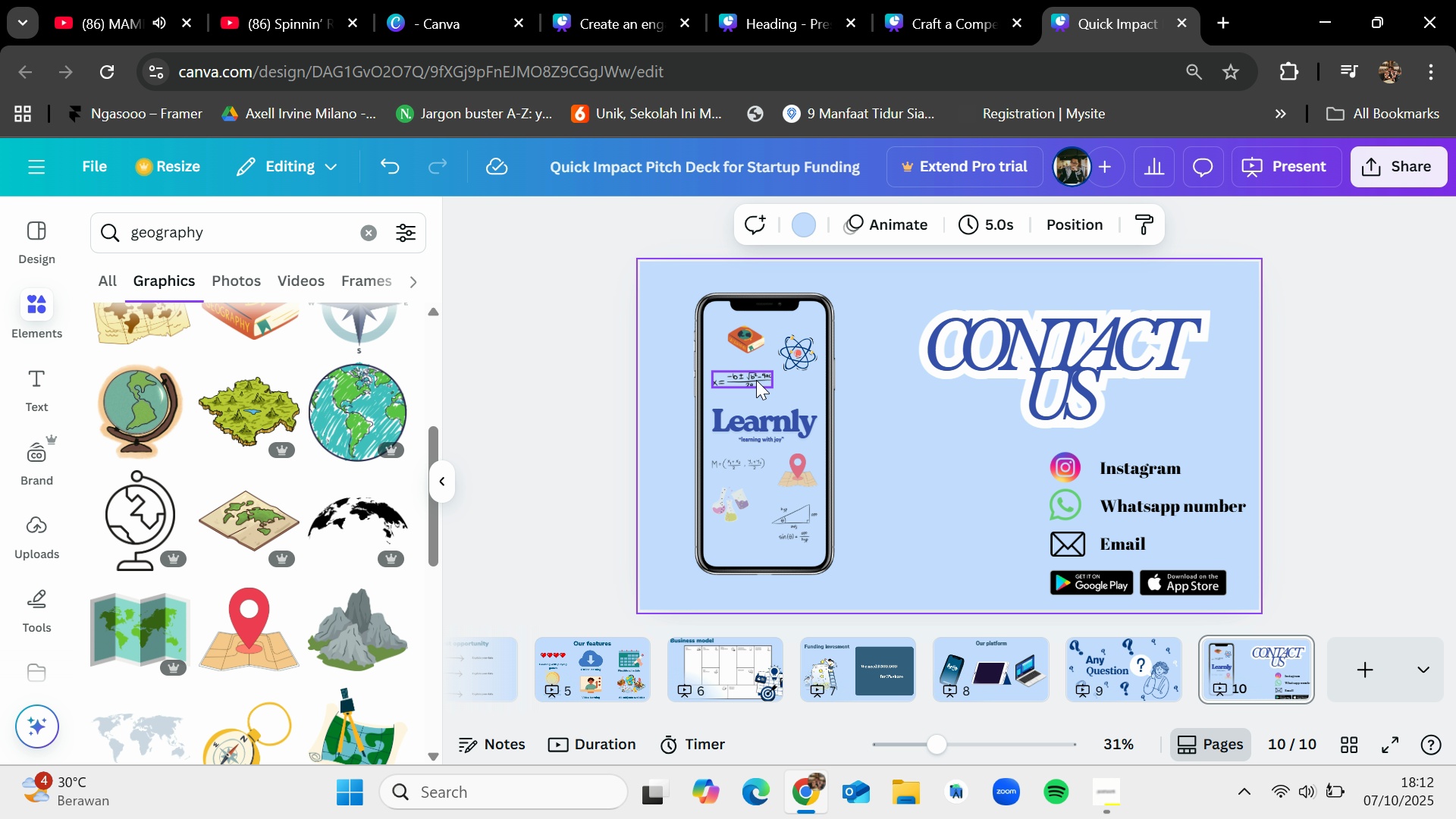 
left_click([756, 380])
 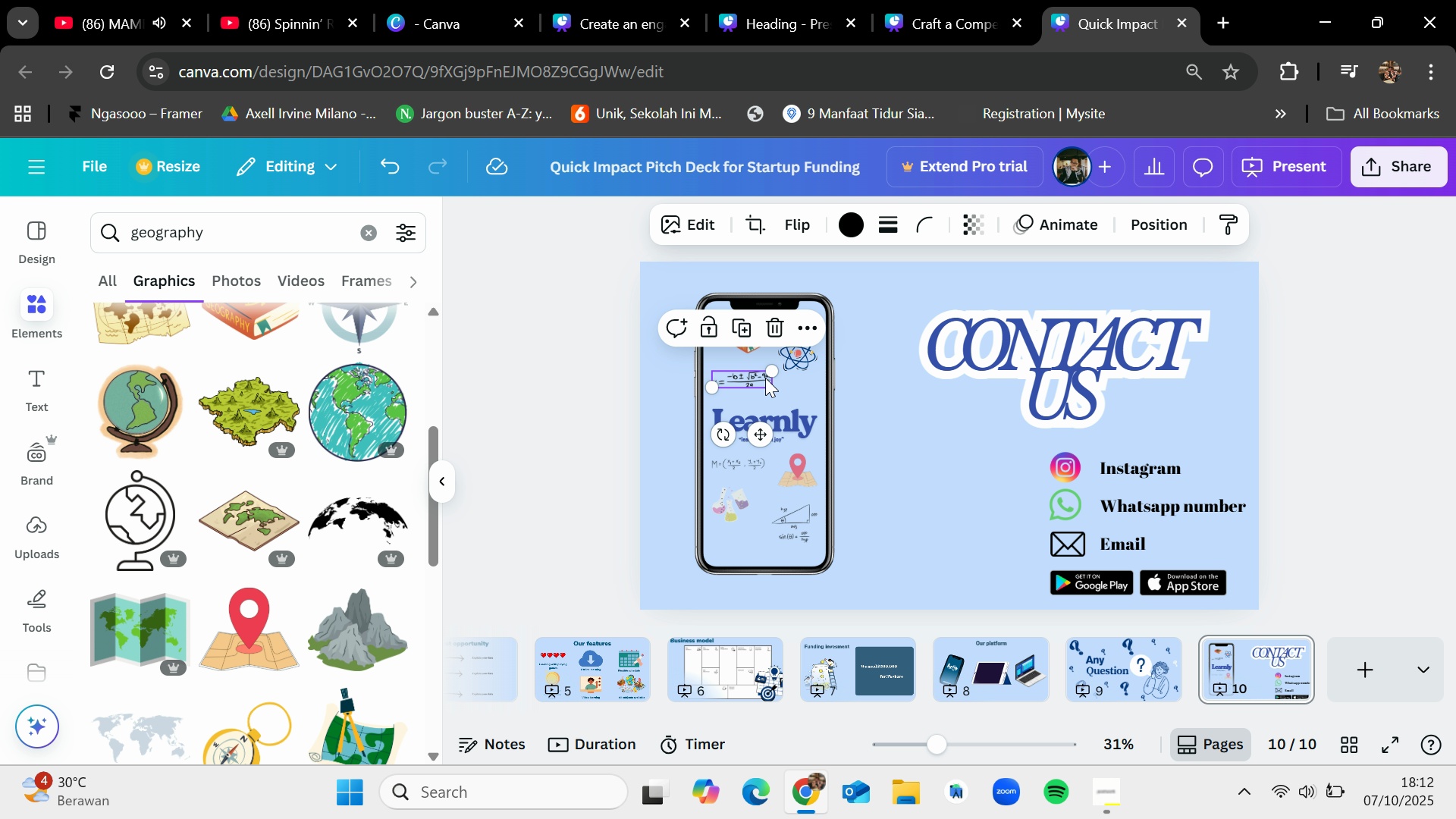 
hold_key(key=ShiftLeft, duration=1.5)
left_click([800, 361])
 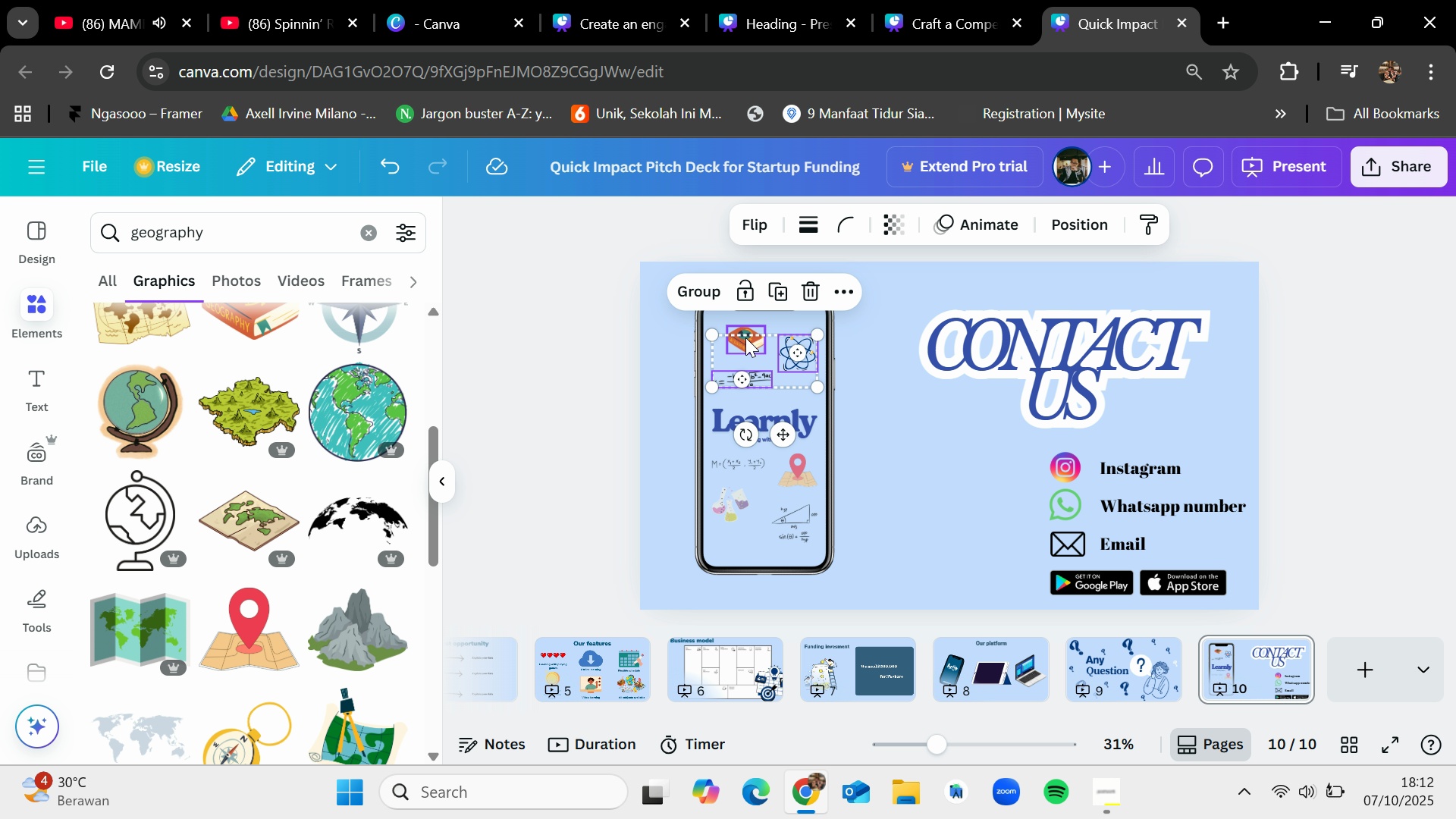 
left_click([745, 337])
 